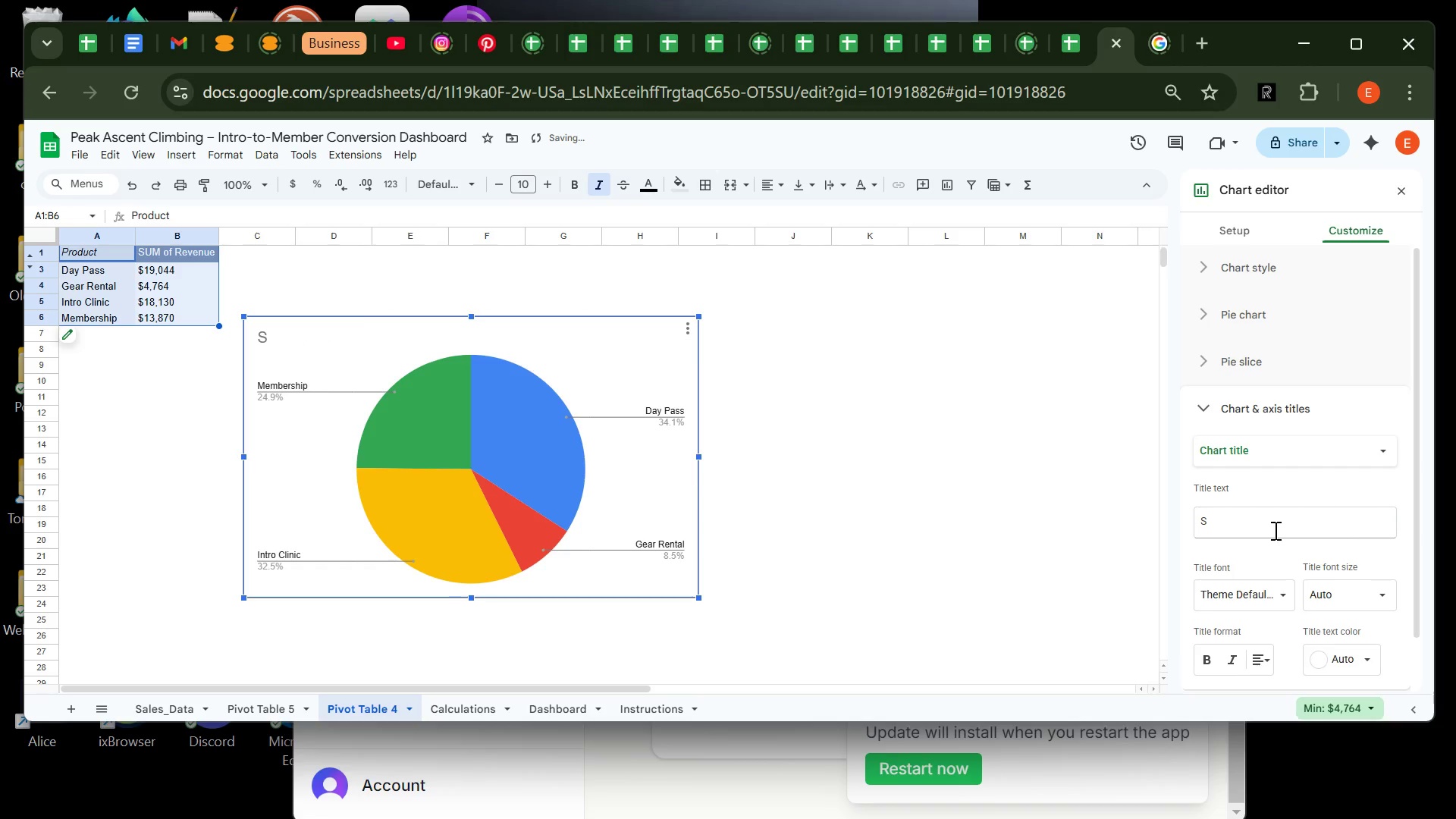 
key(Backspace)
 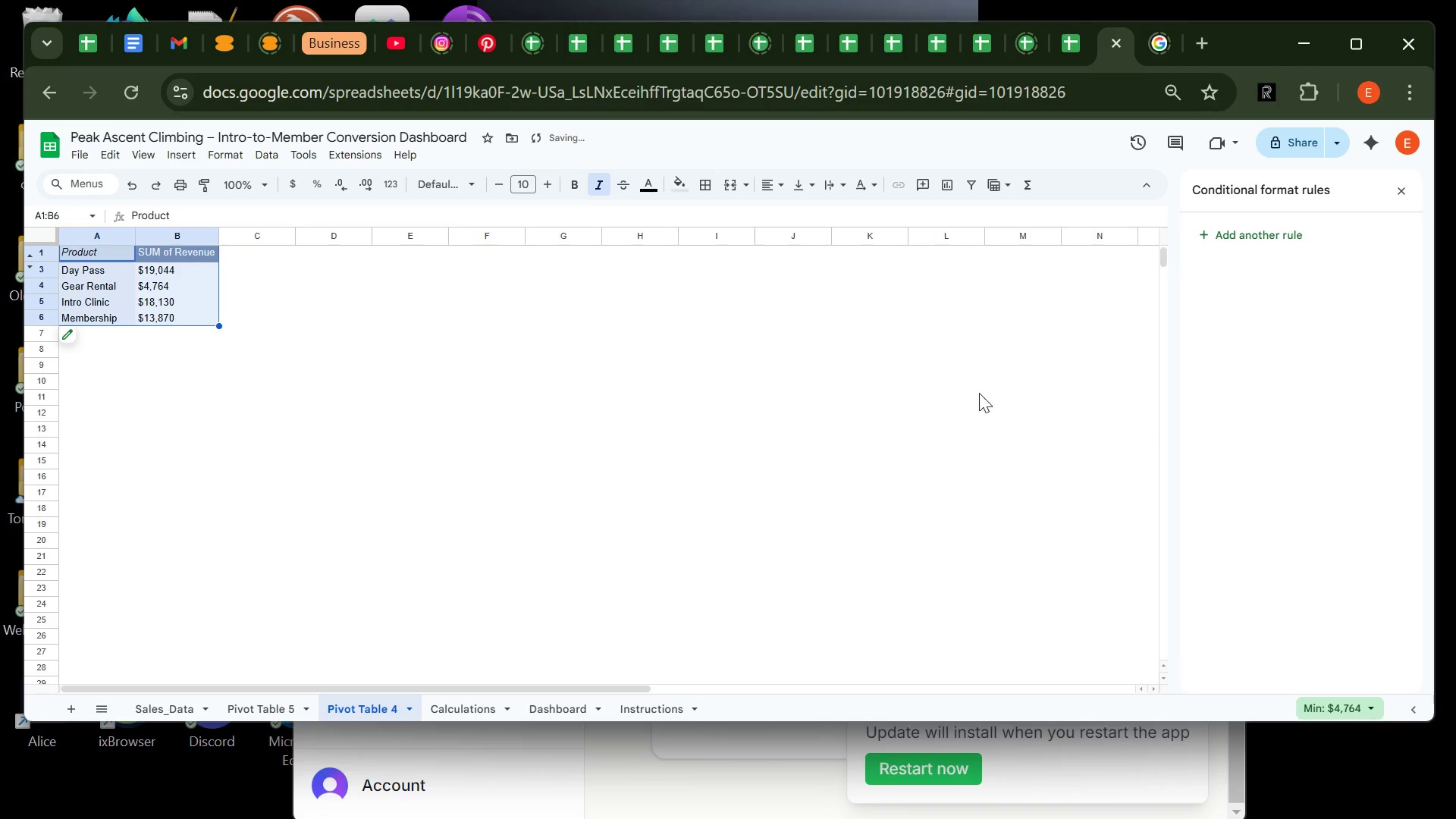 
key(Control+Z)
 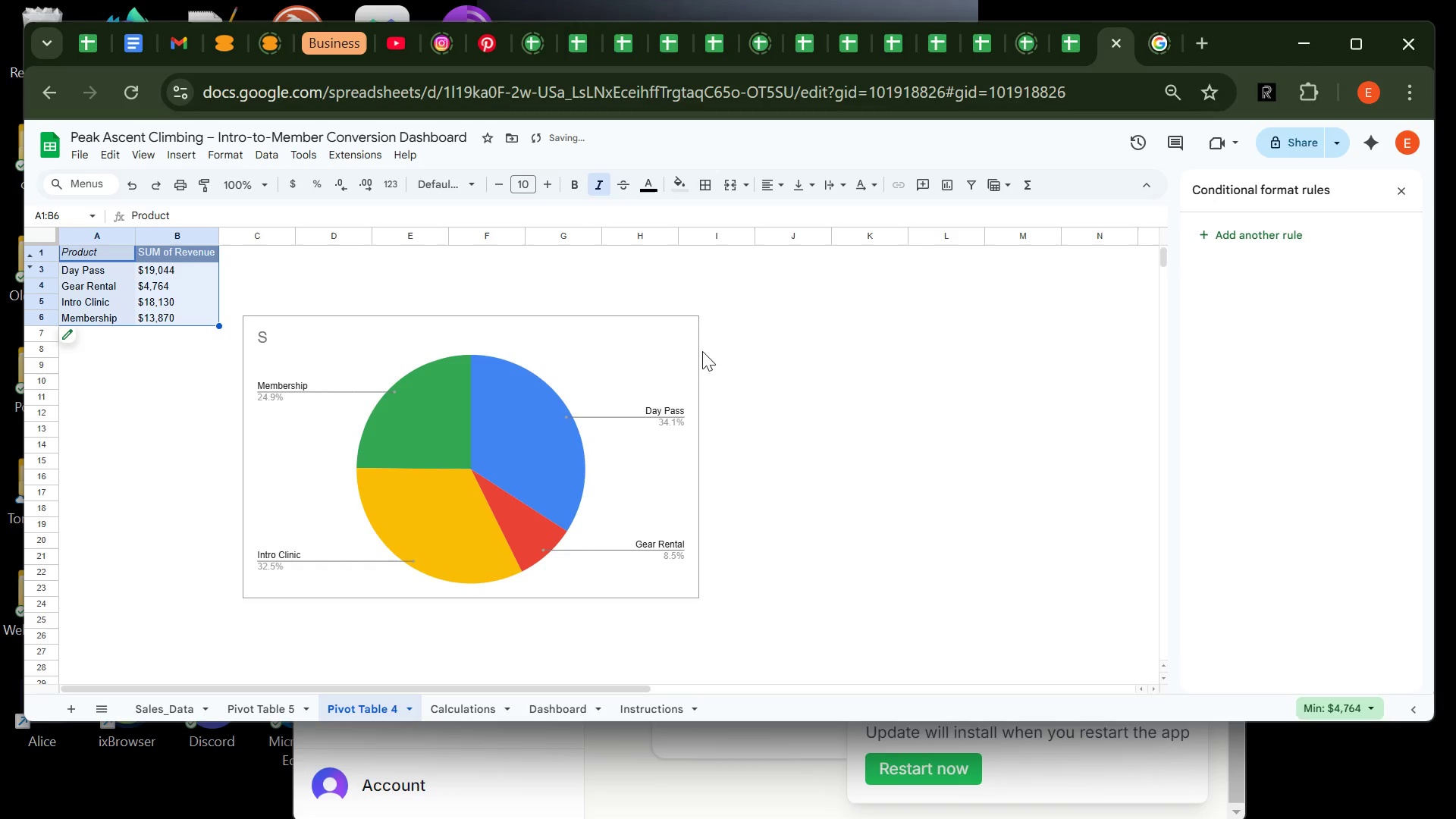 
left_click([689, 357])
 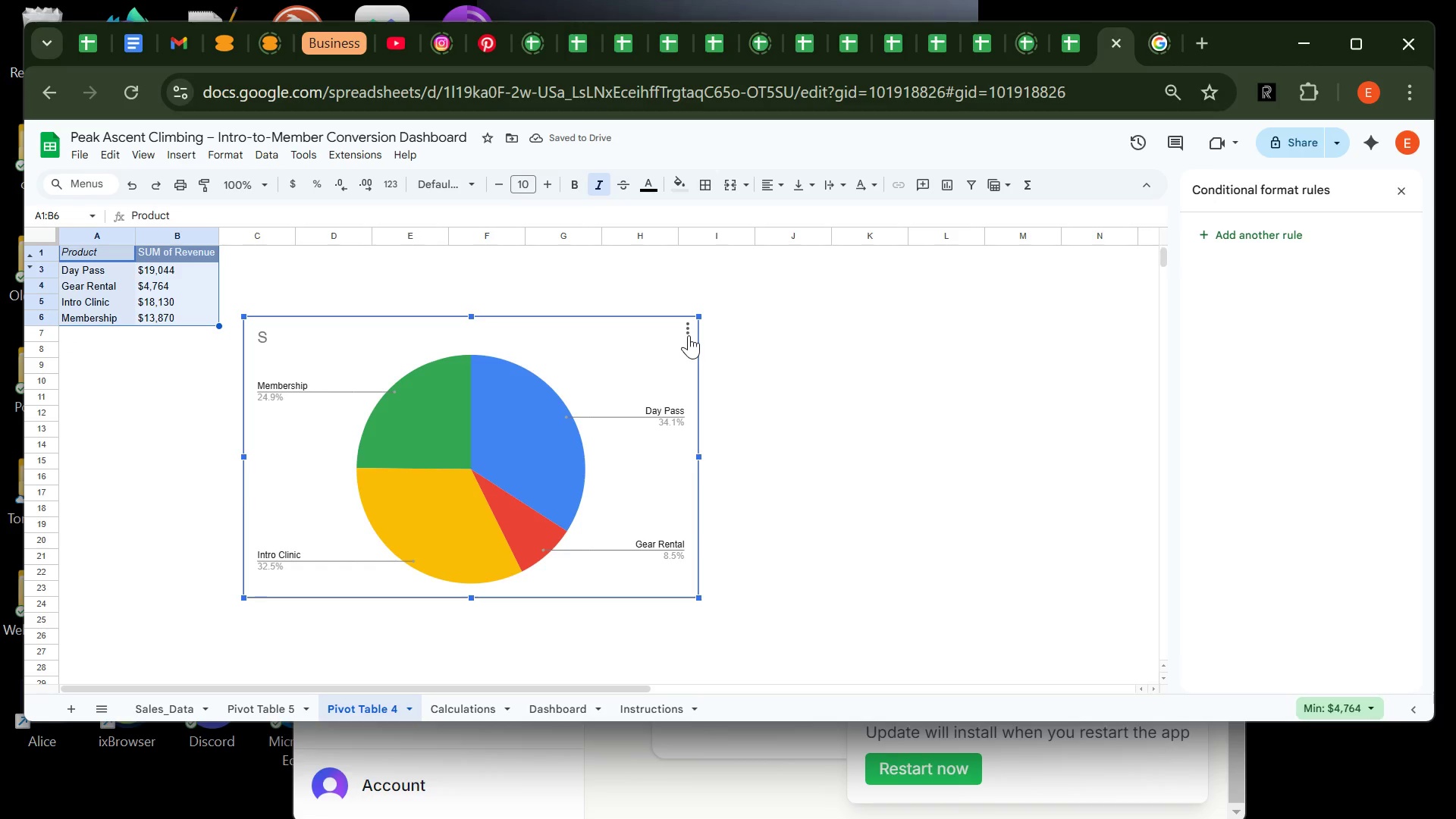 
left_click([689, 334])
 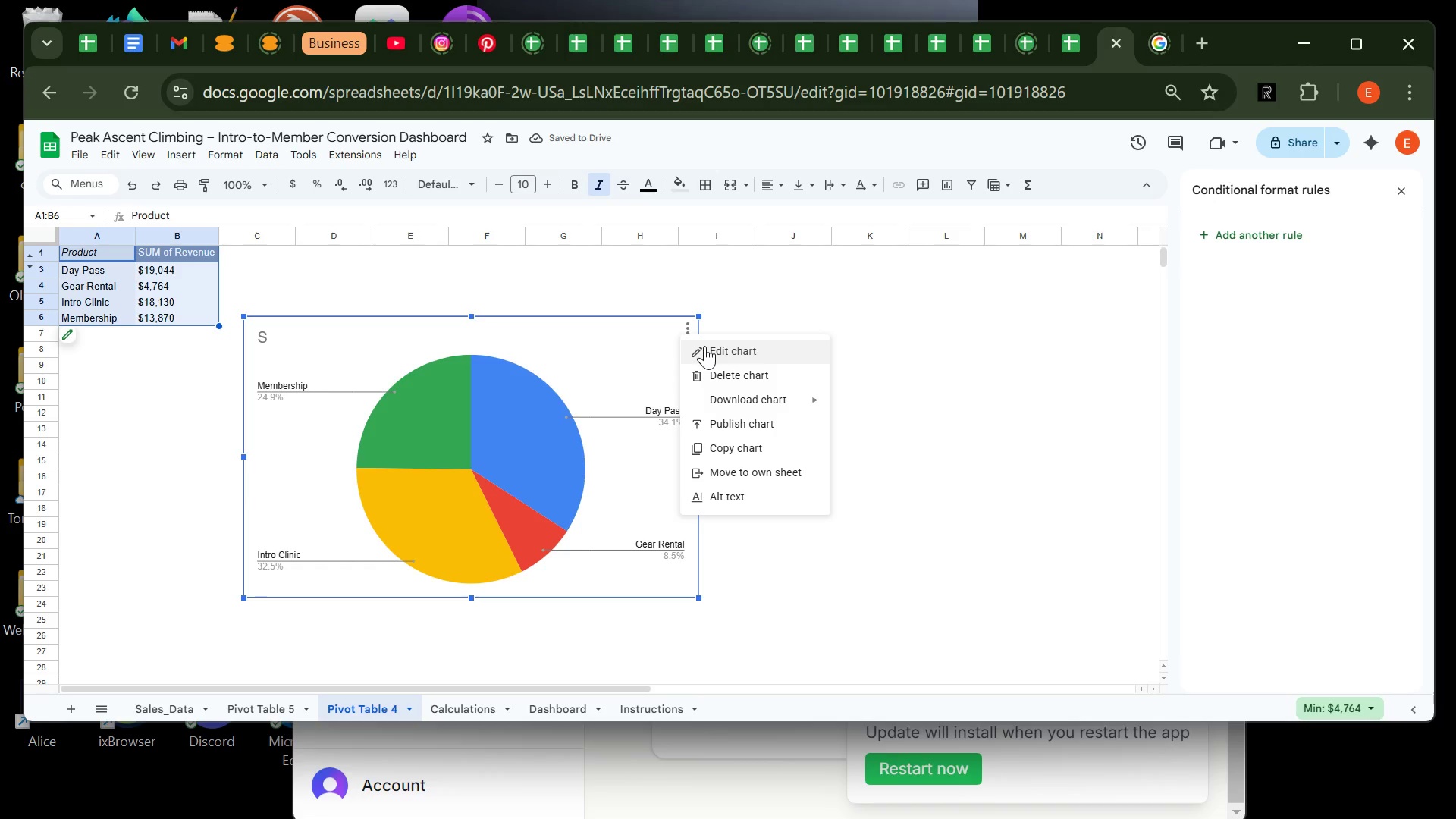 
left_click([704, 346])
 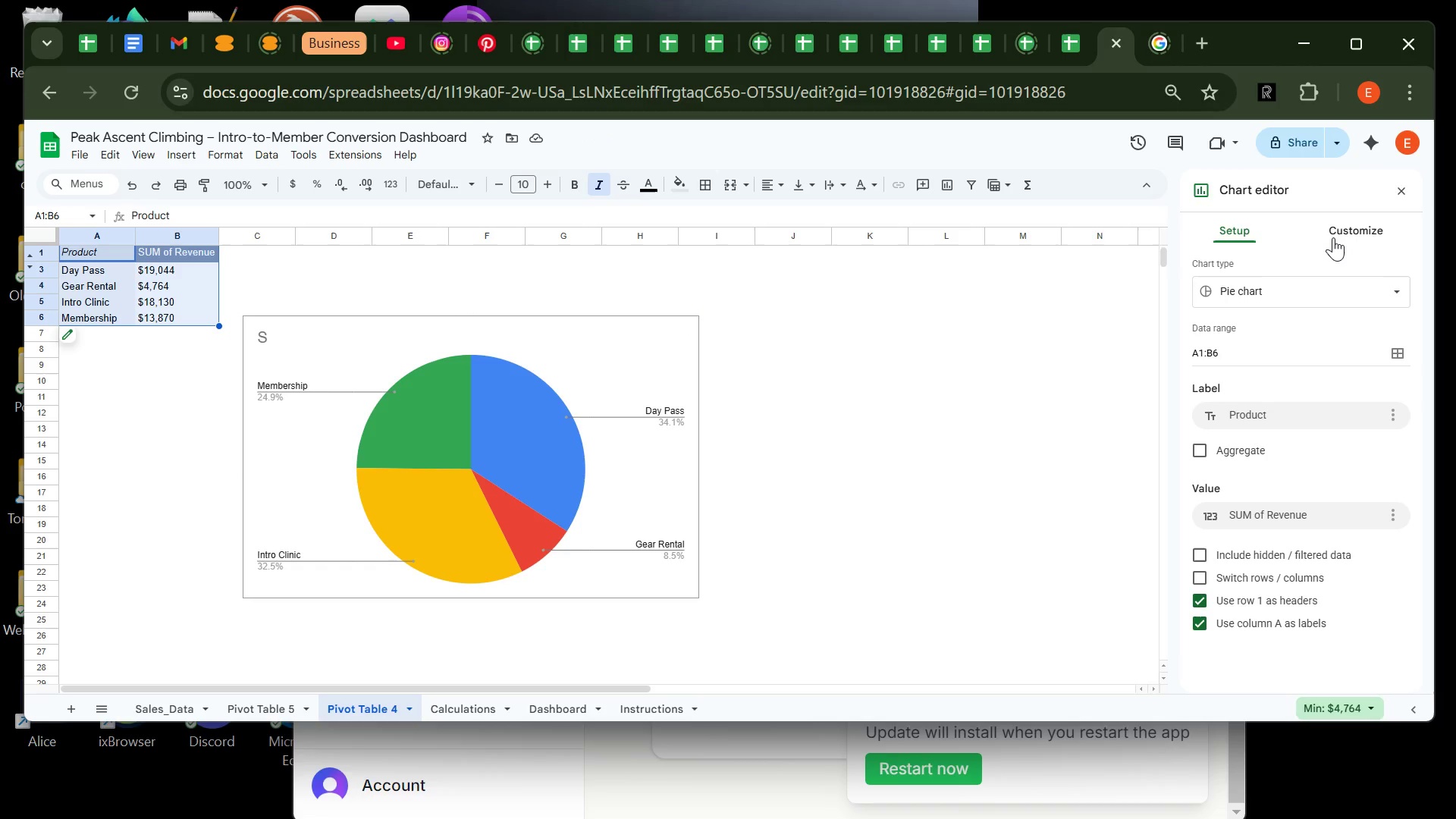 
left_click([1345, 231])
 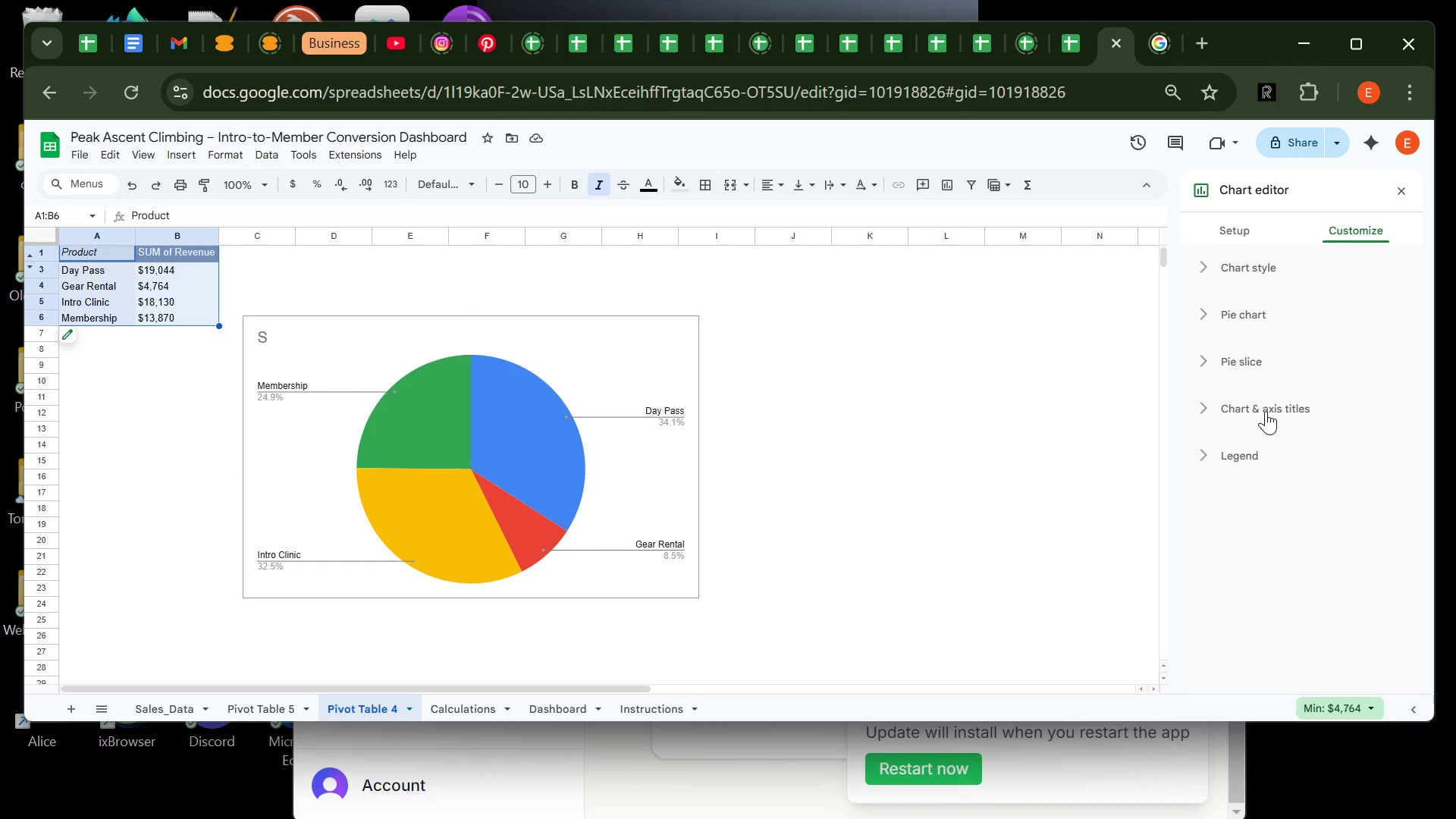 
left_click([1266, 409])
 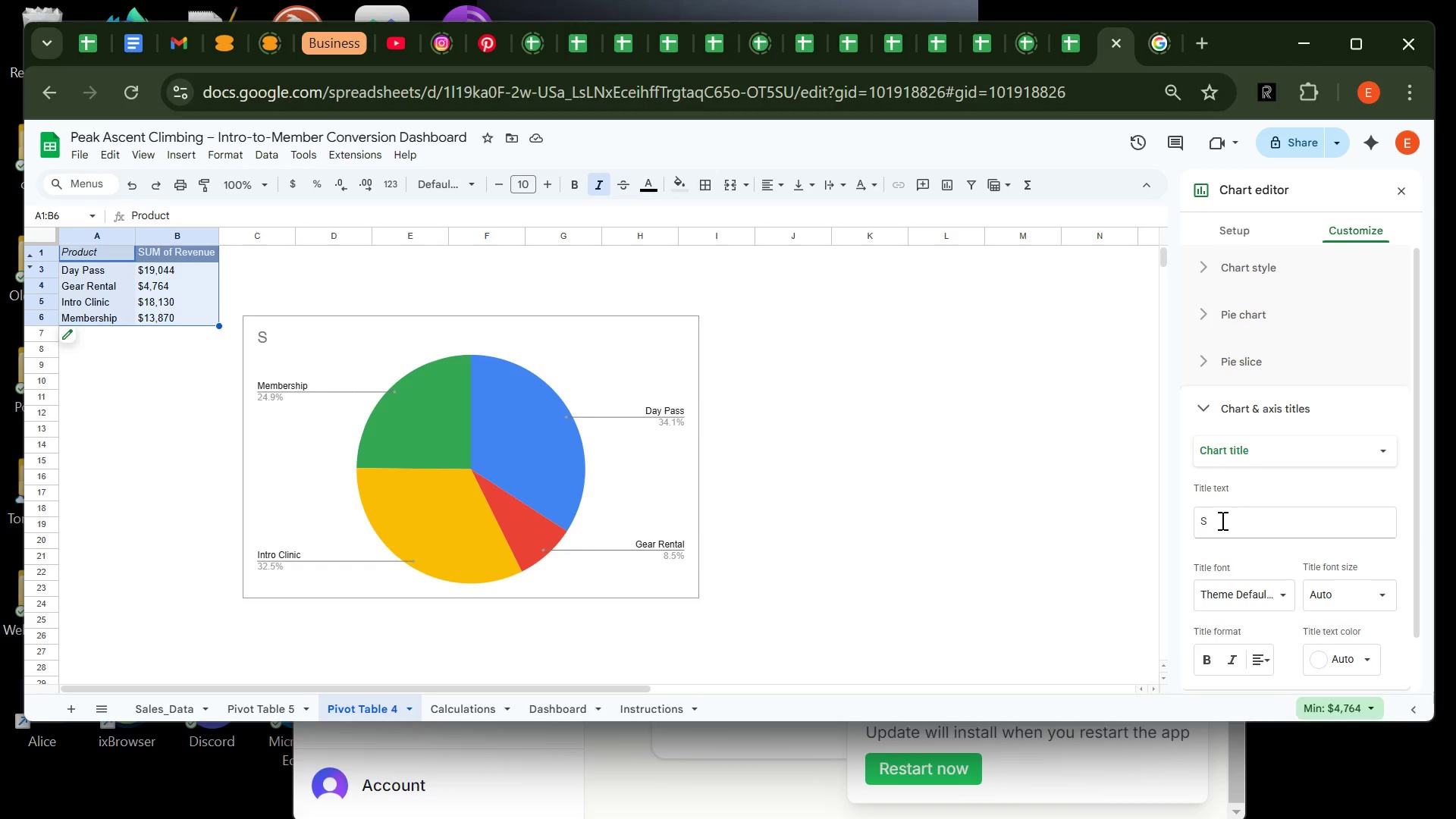 
left_click([1221, 520])
 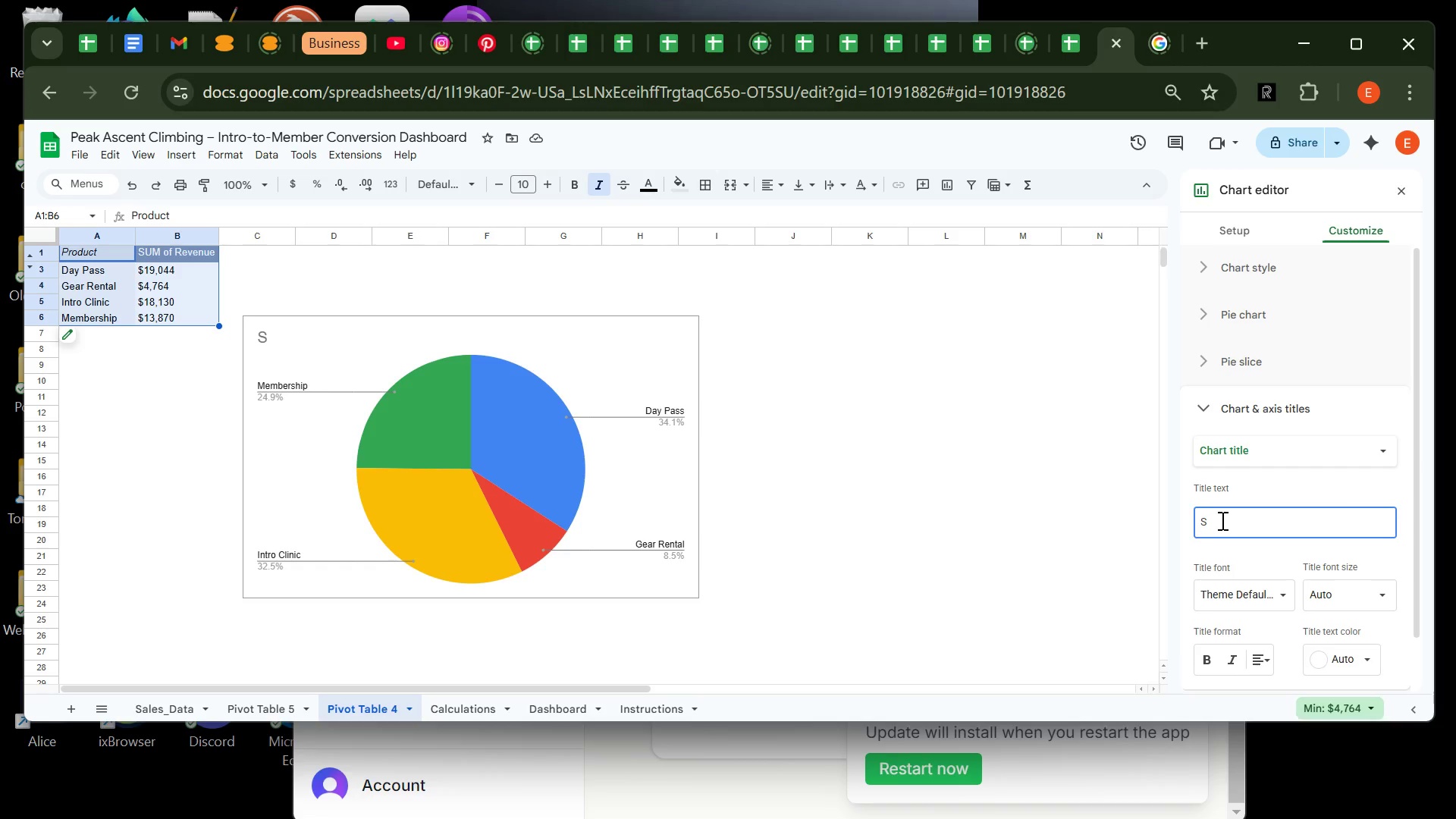 
type(Revenue )
 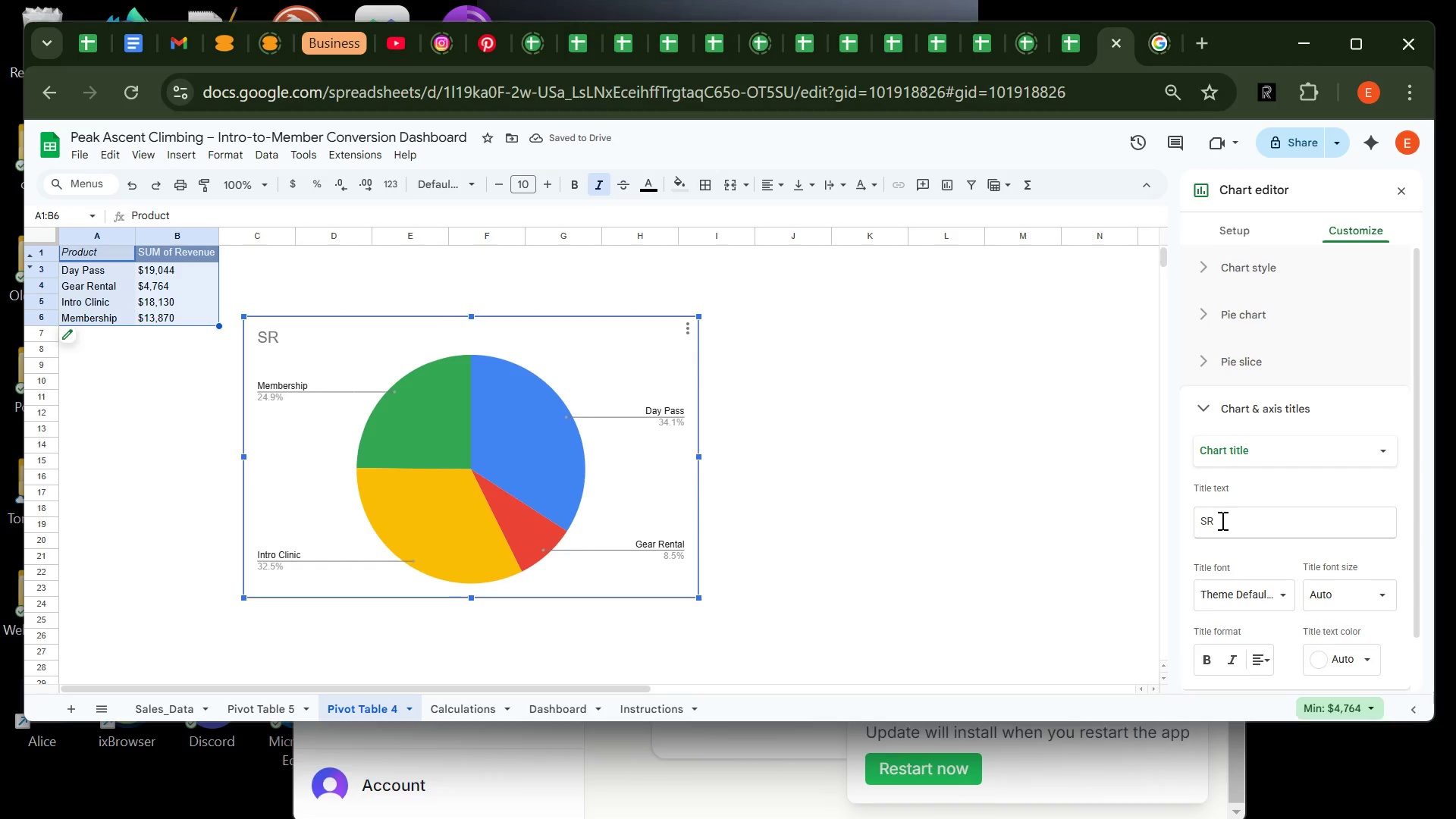 
left_click([1221, 520])
 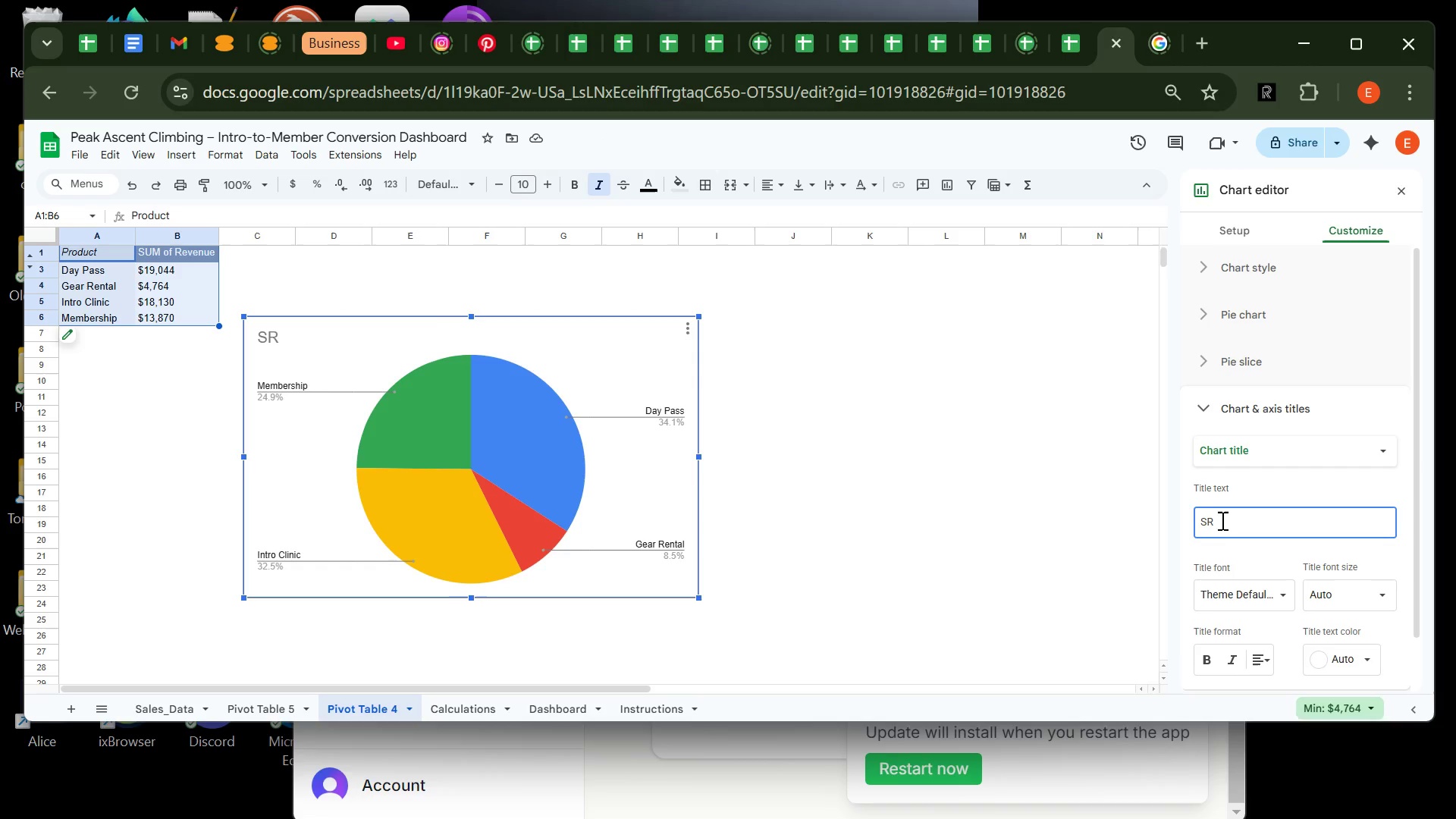 
type(evenue By Product)
 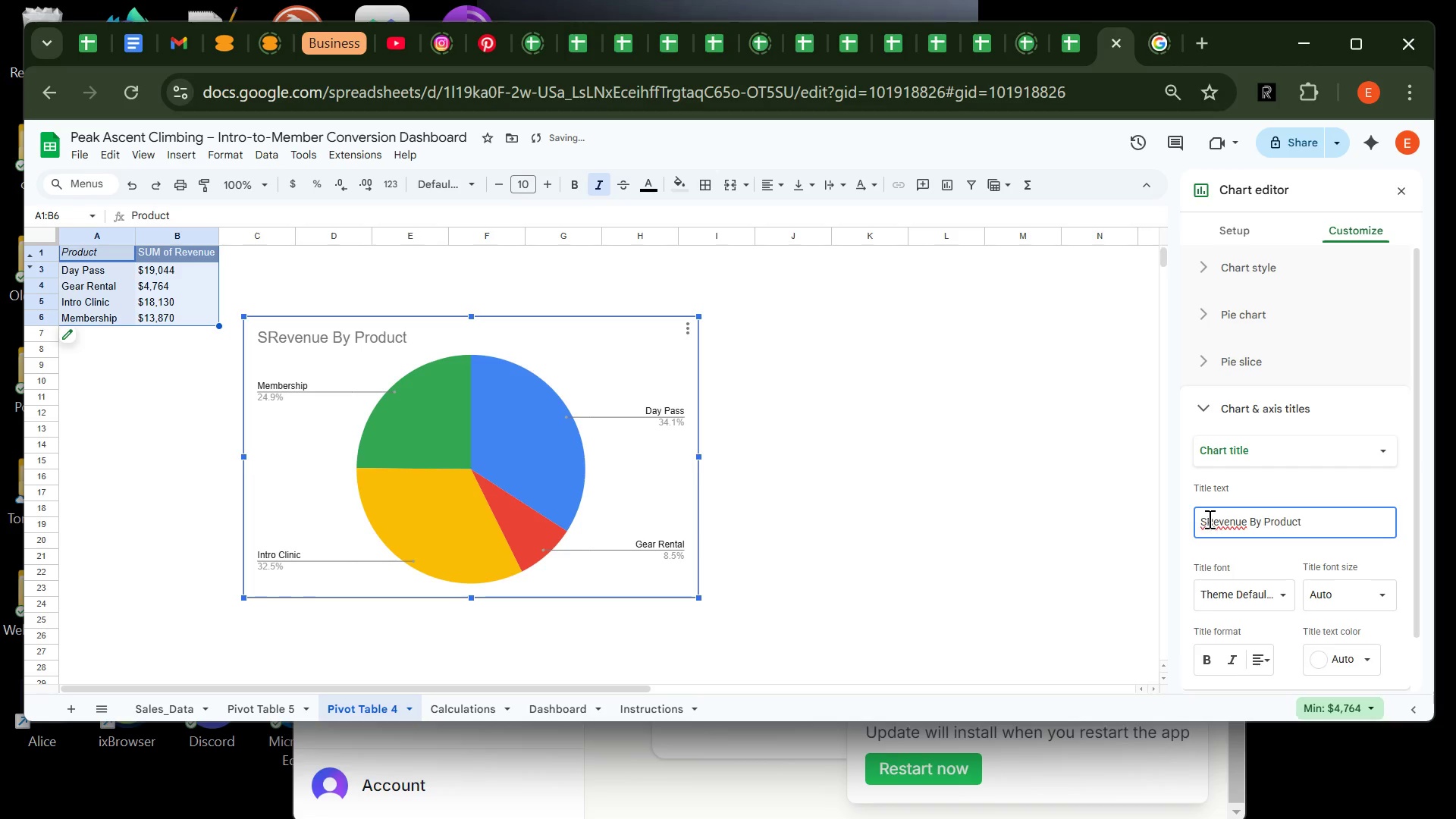 
left_click([1207, 520])
 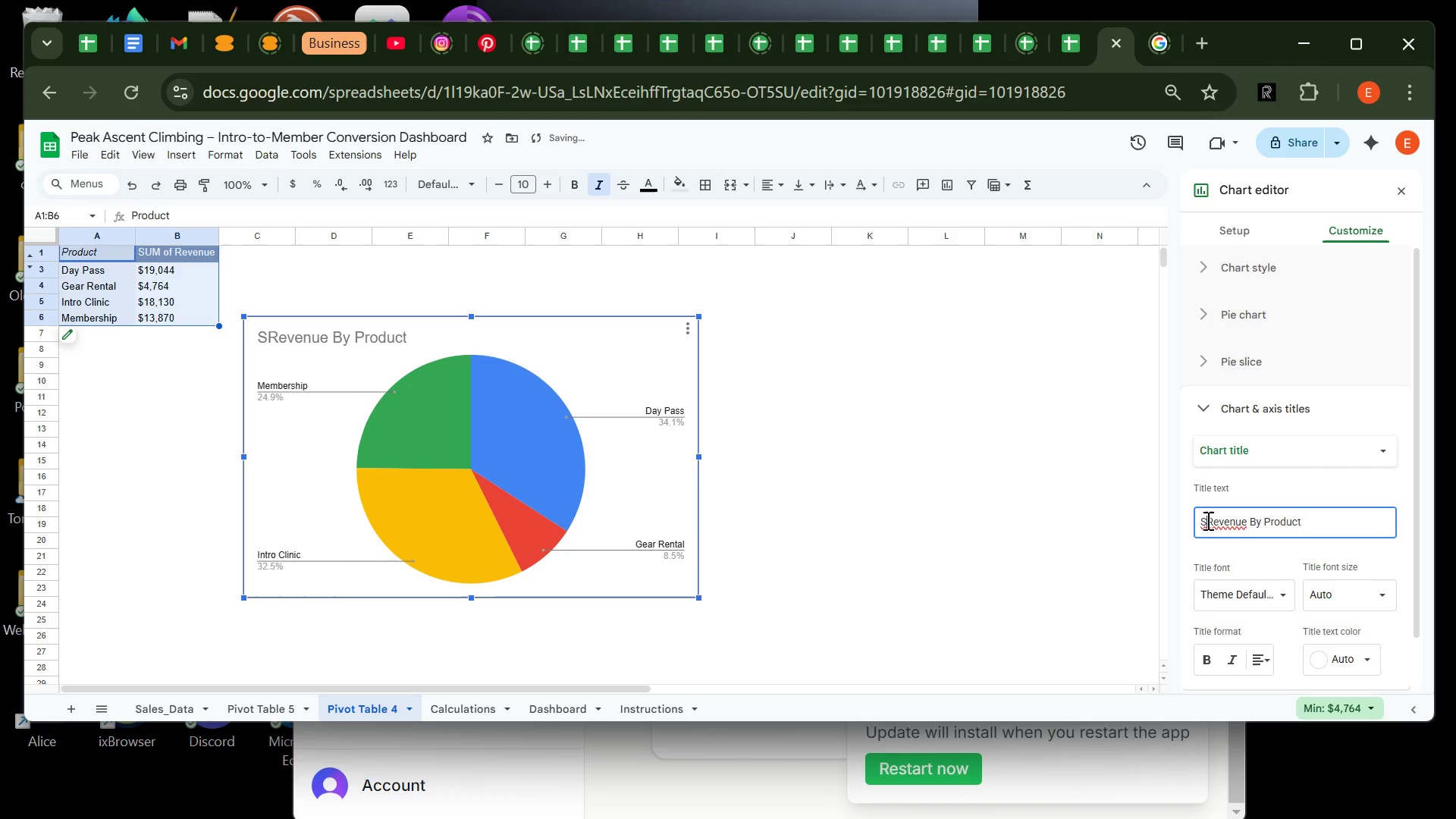 
key(Backspace)
 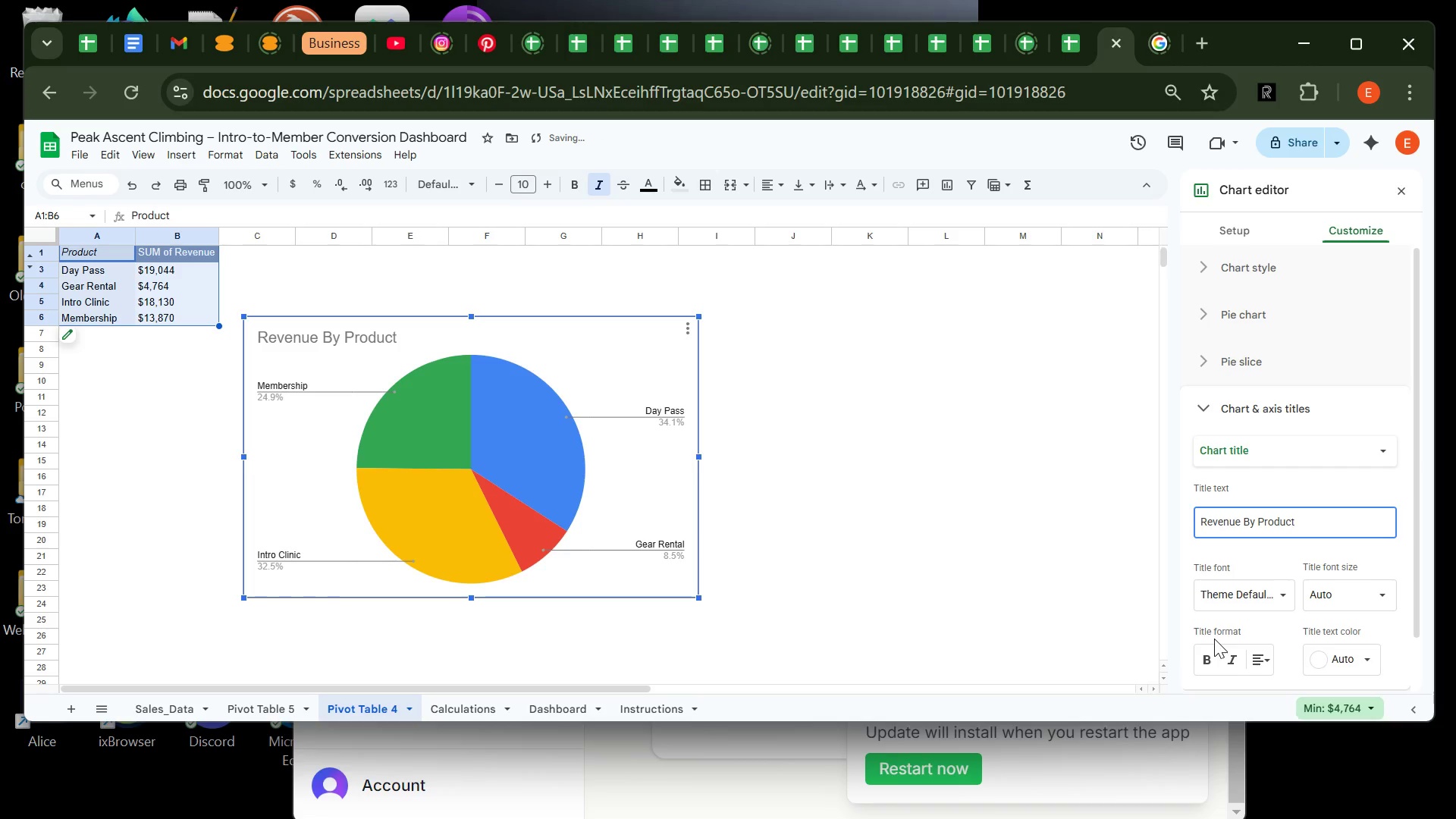 
left_click([1208, 660])
 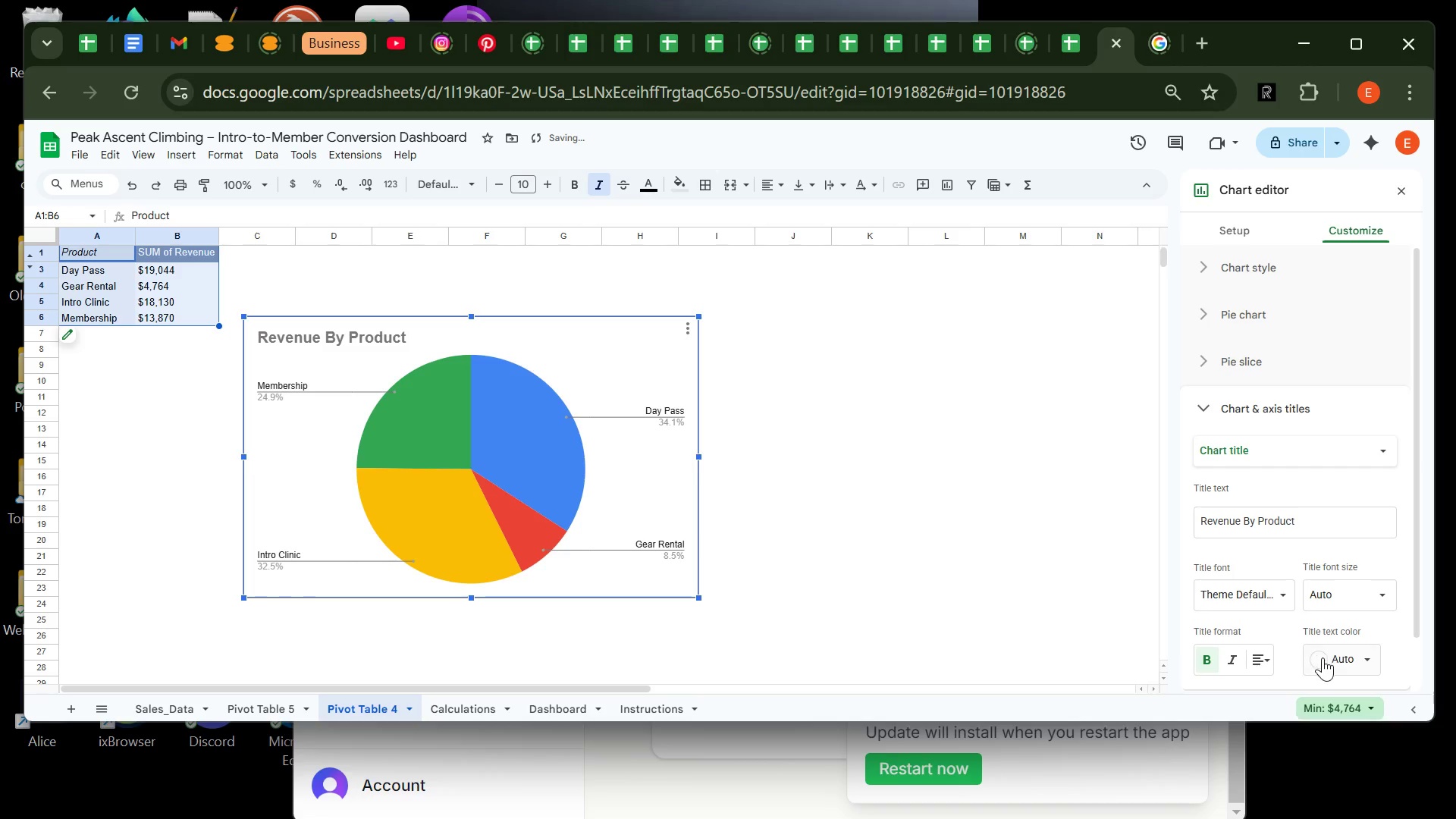 
left_click([1326, 658])
 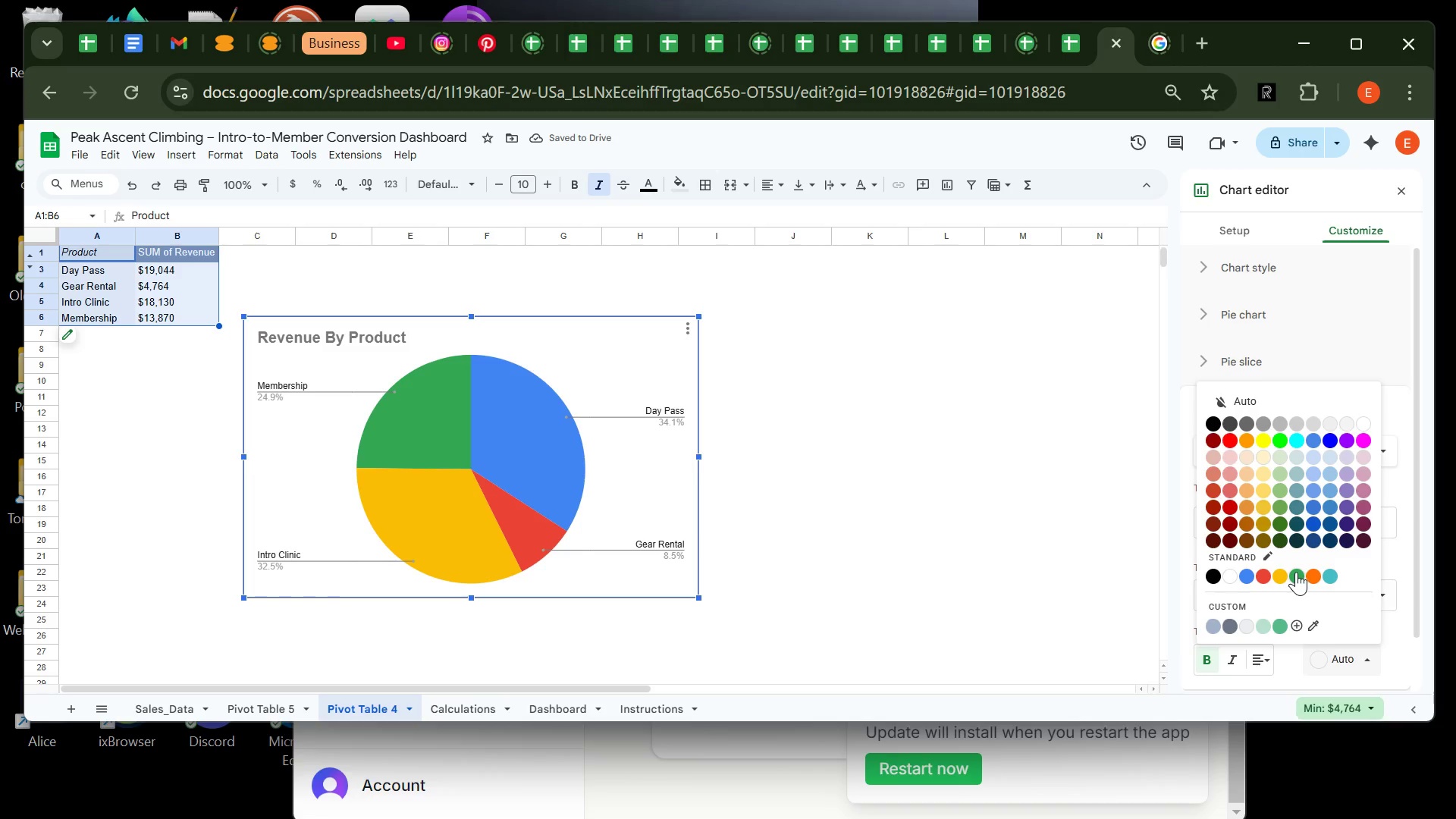 
left_click([1296, 572])
 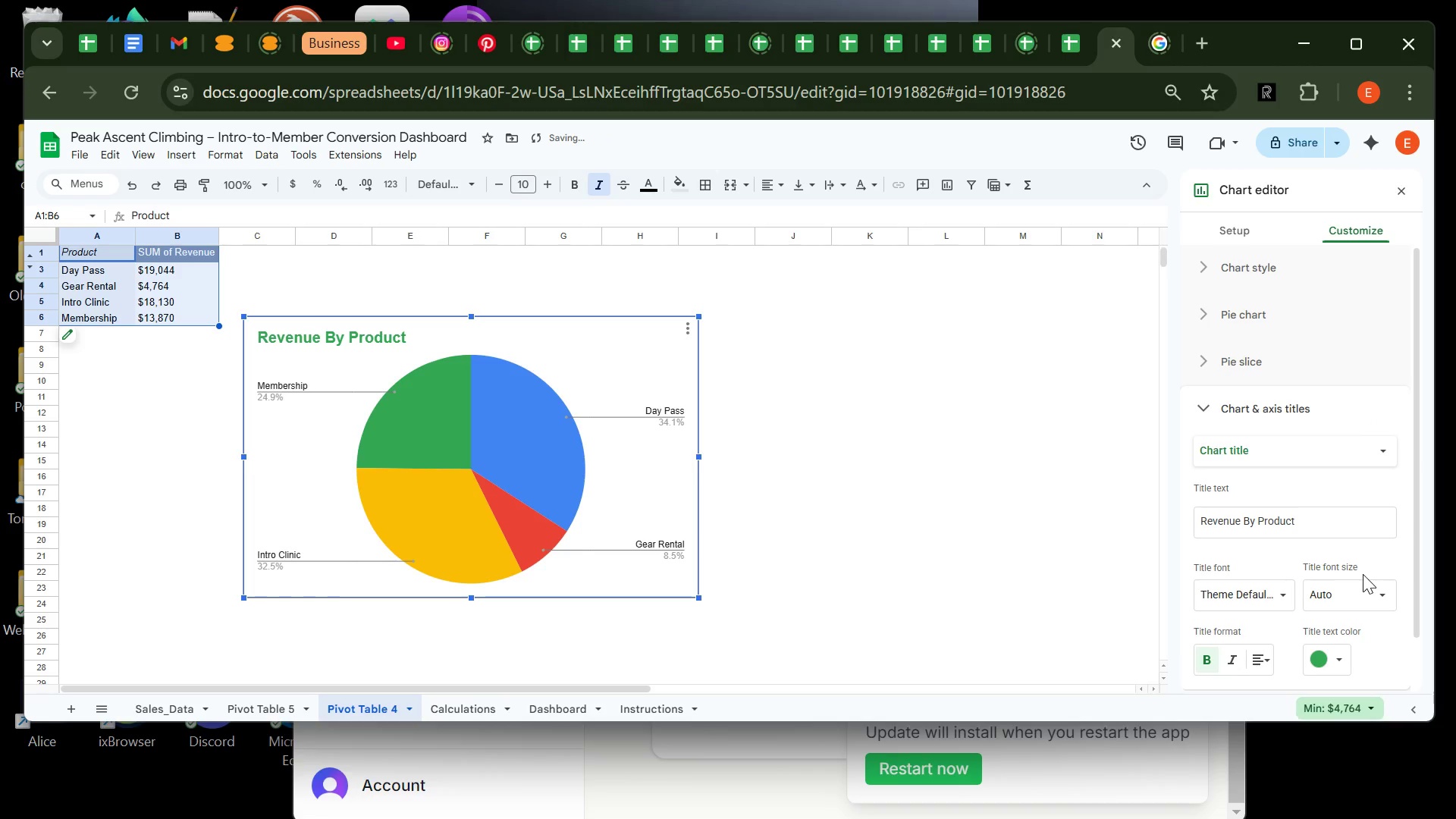 
left_click([1363, 581])
 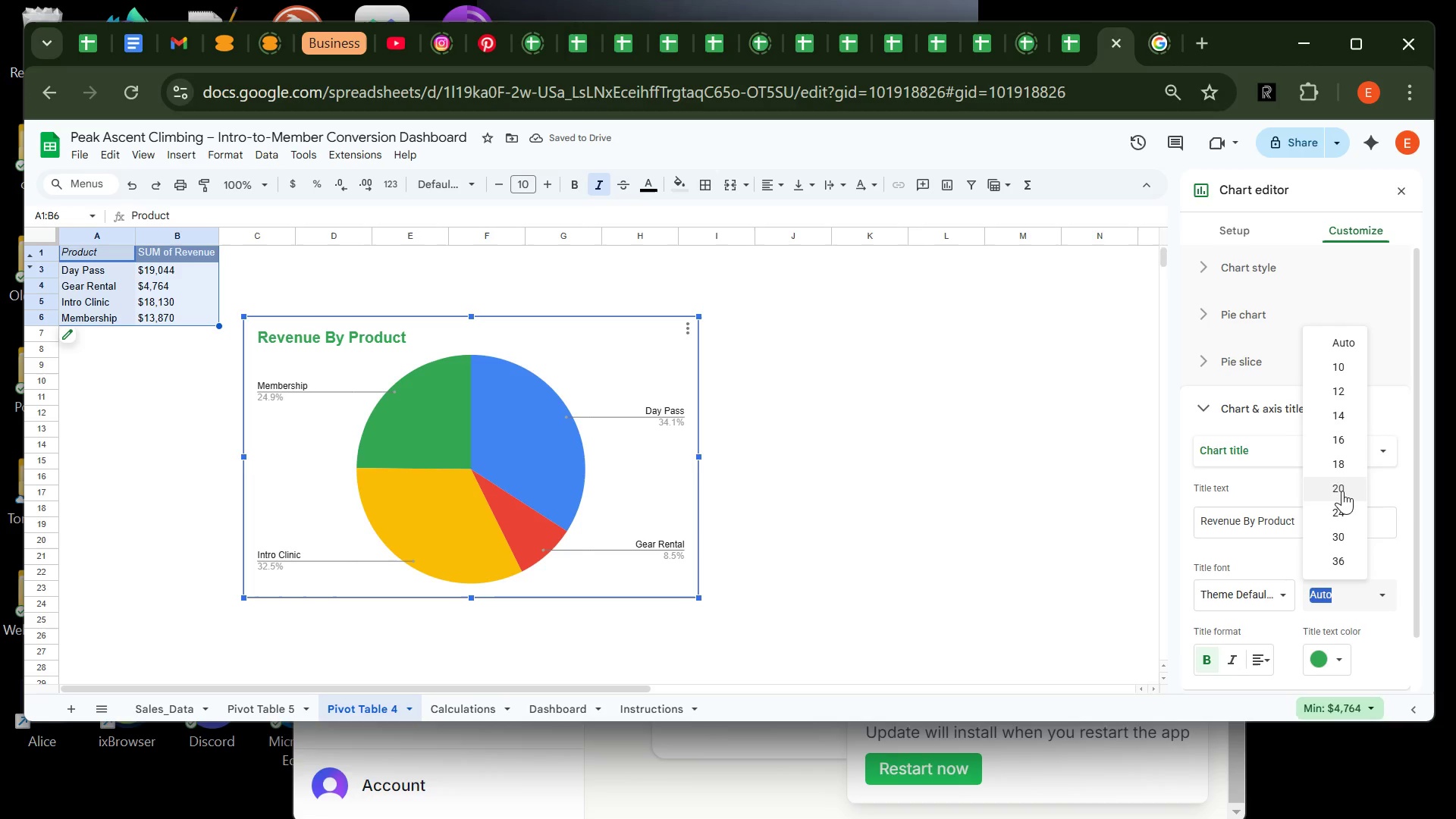 
left_click([1342, 490])
 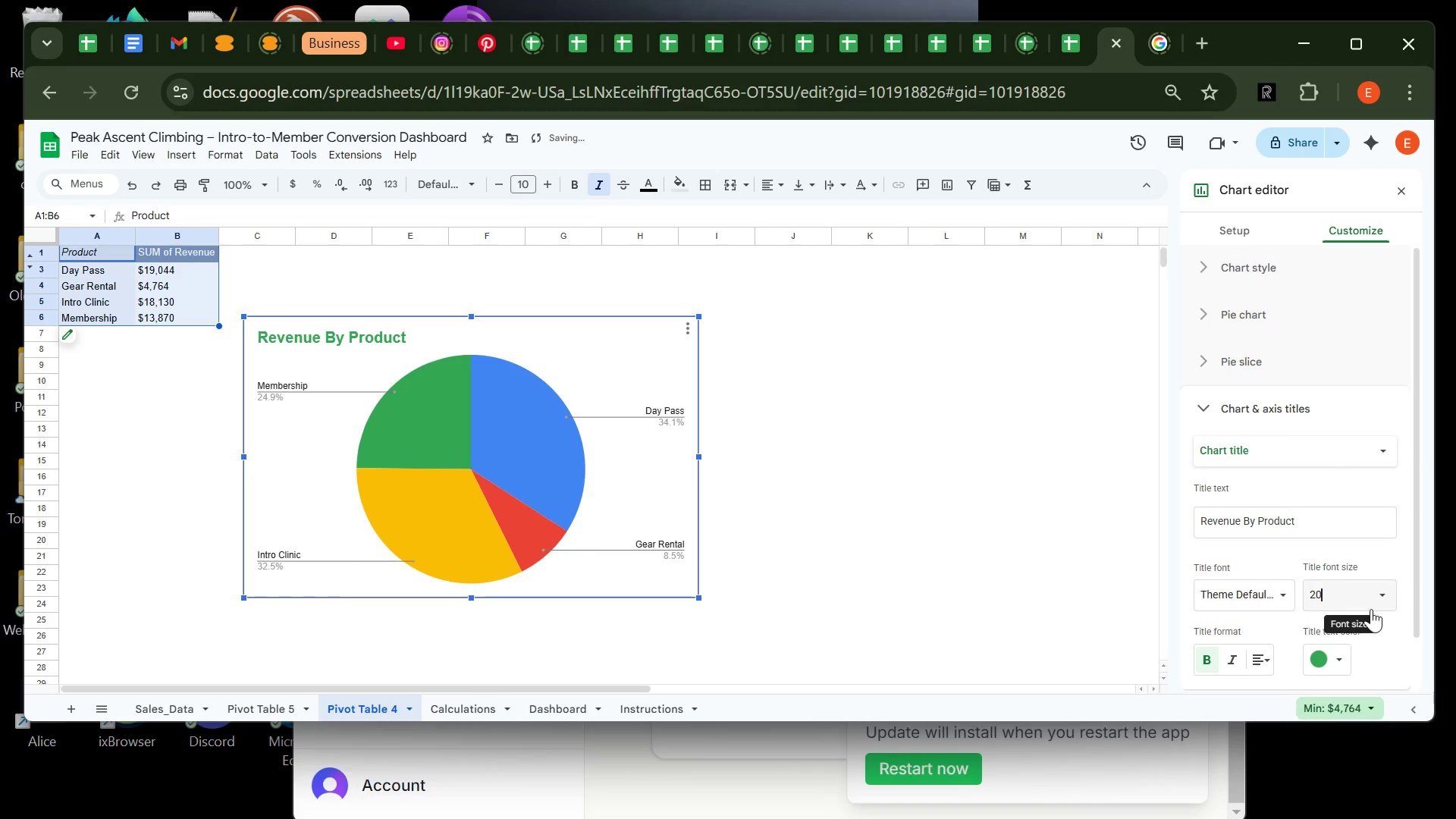 
left_click([1380, 601])
 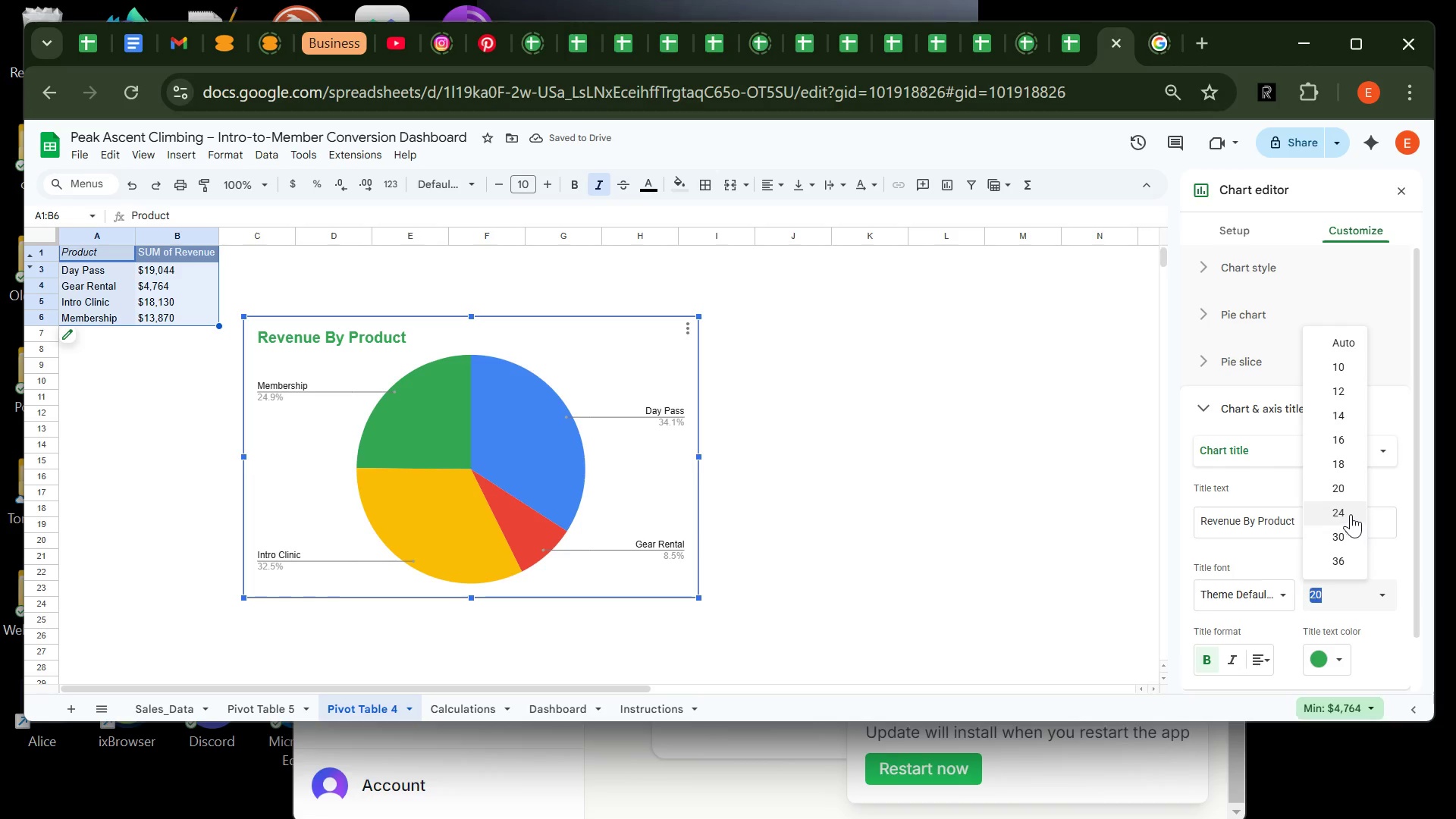 
left_click([1350, 513])
 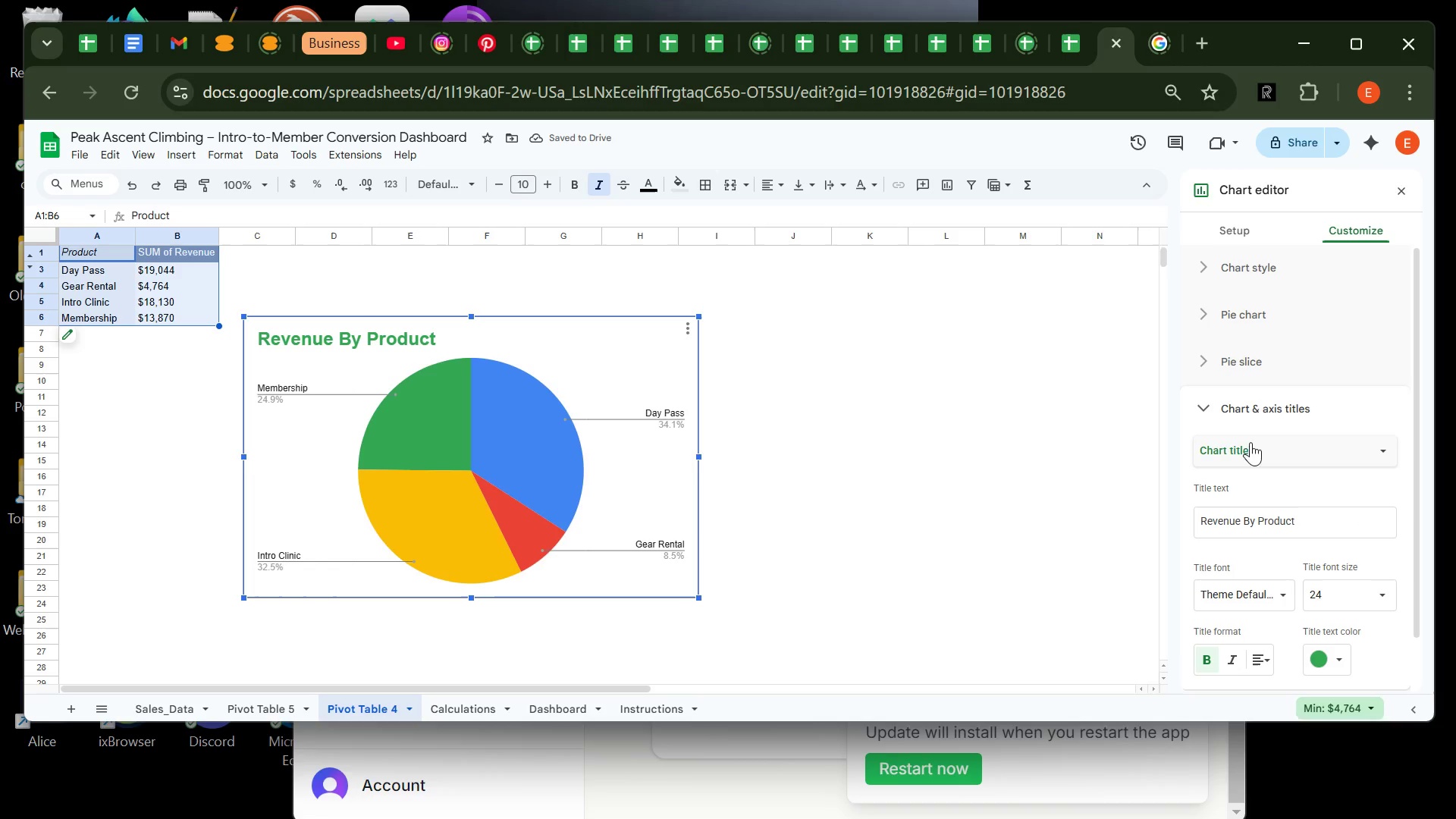 
wait(5.67)
 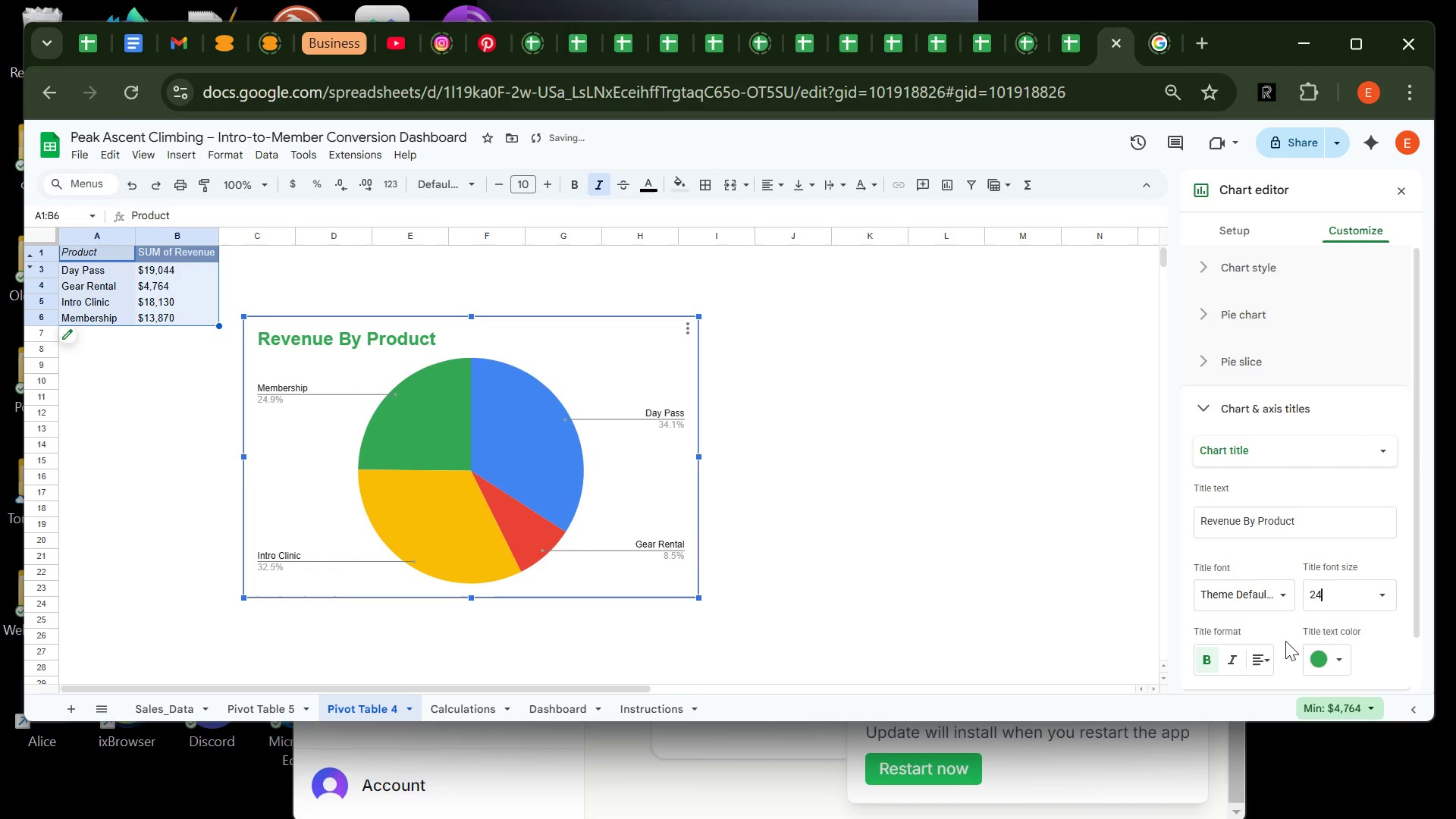 
left_click([1194, 410])
 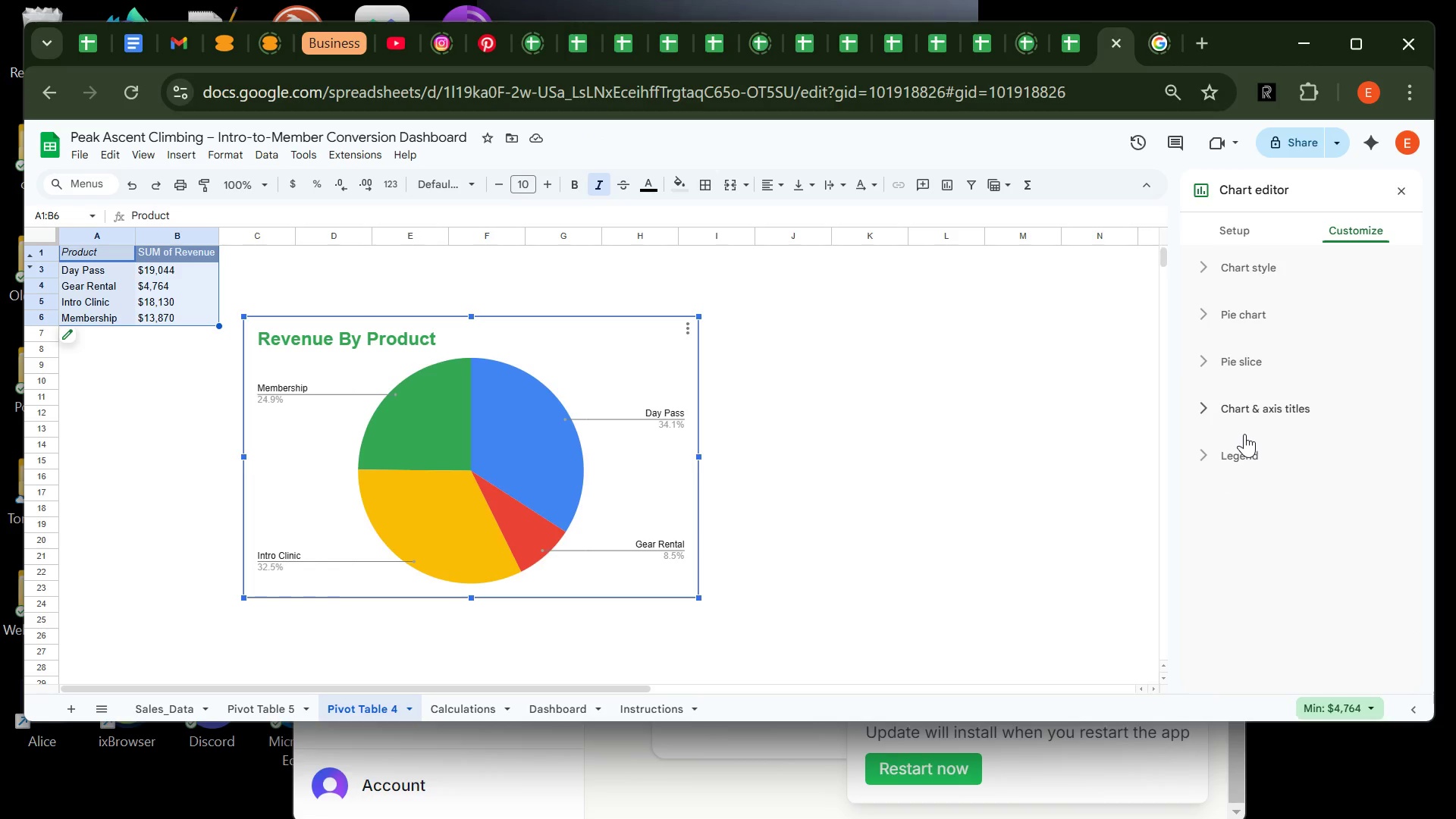 
left_click([1244, 438])
 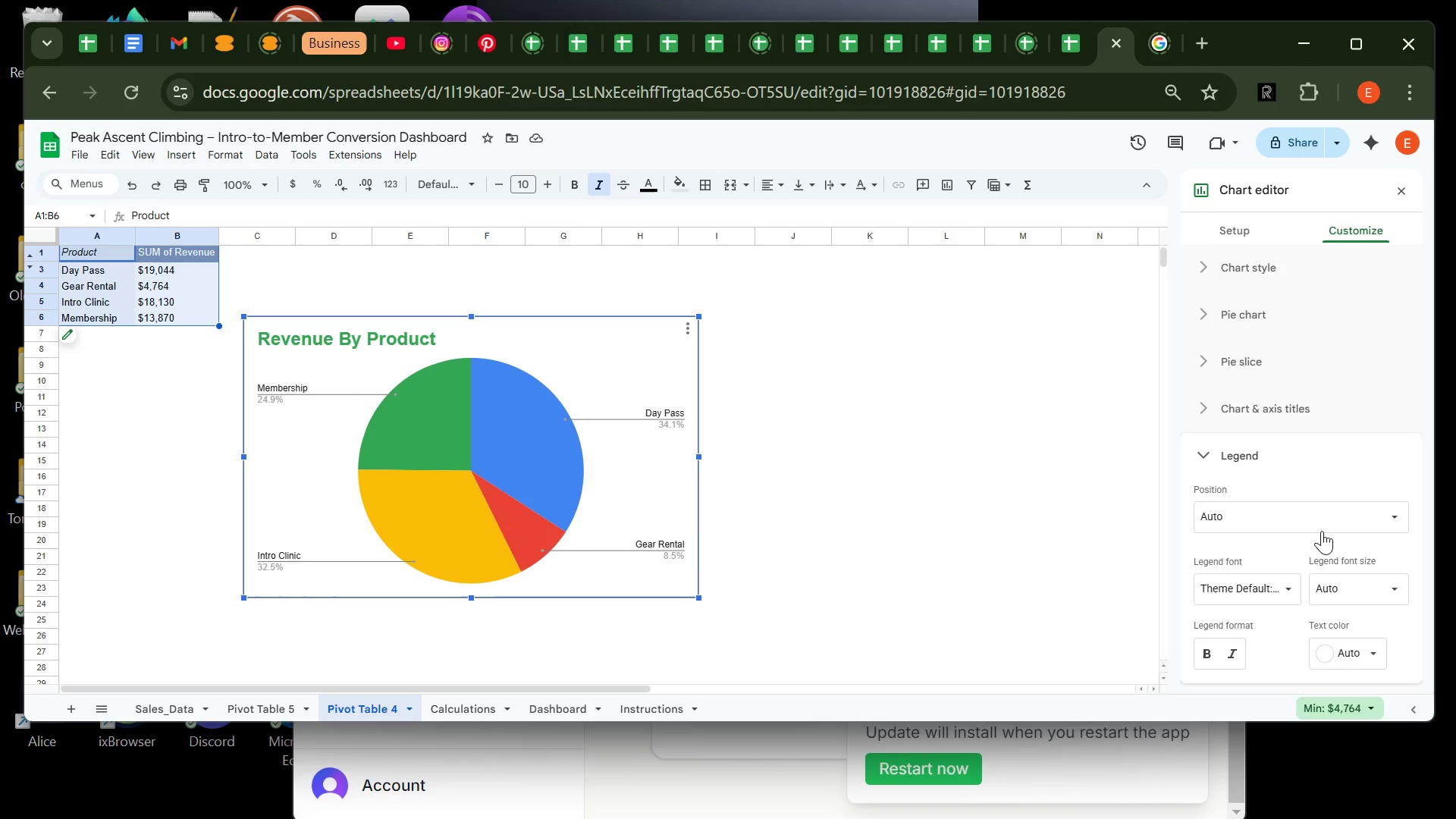 
left_click([1313, 517])
 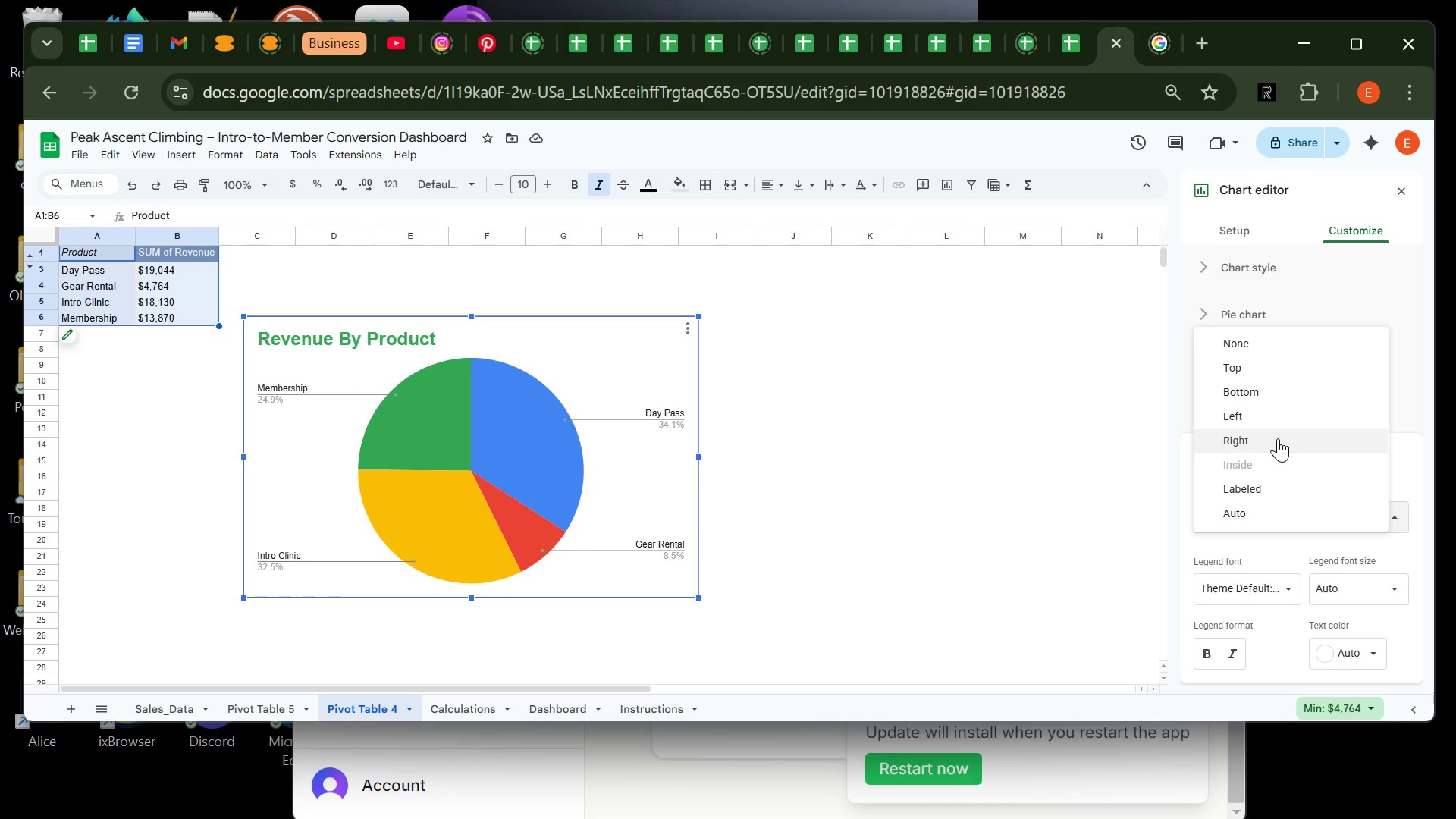 
left_click([1278, 438])
 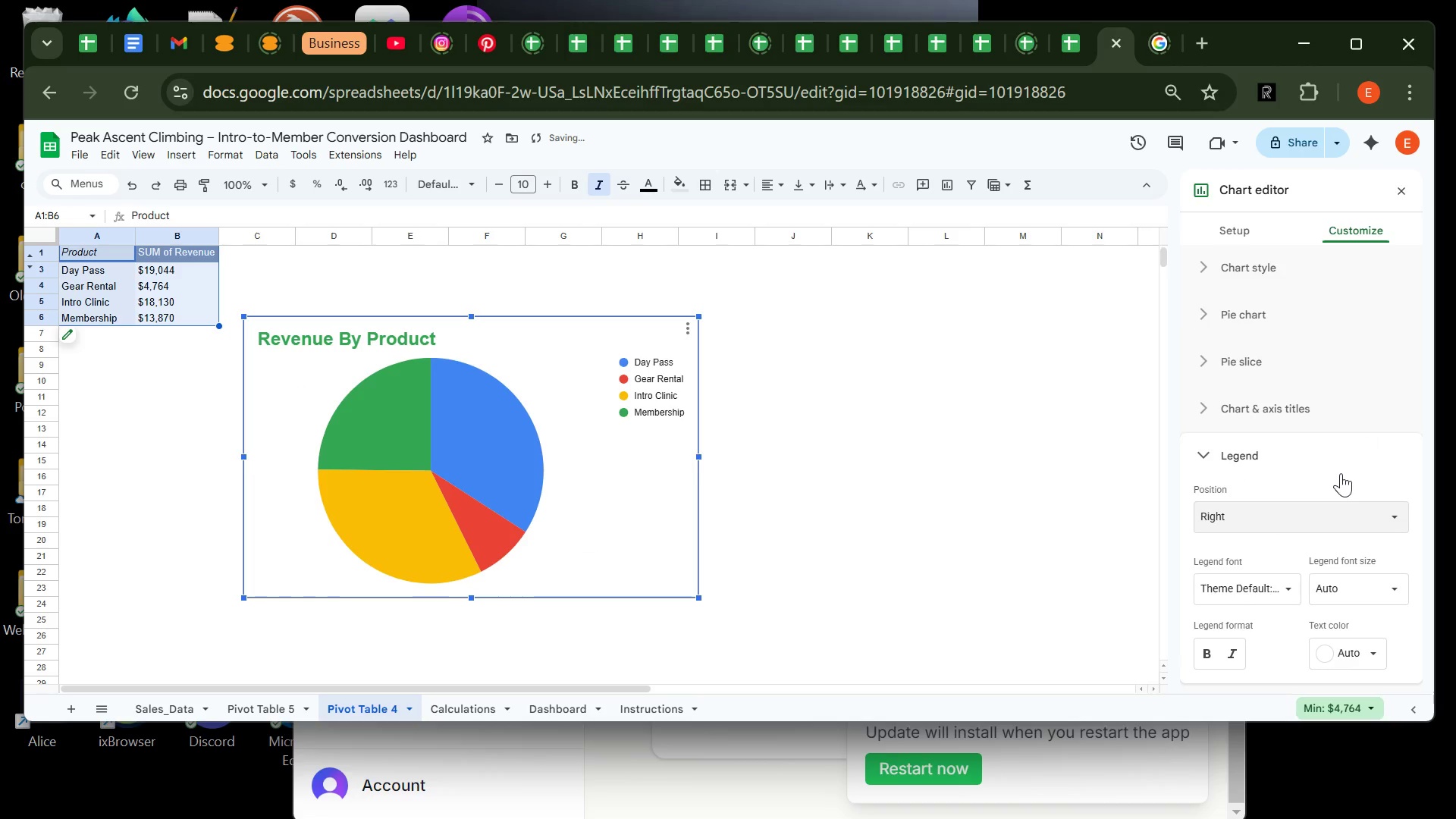 
mouse_move([1304, 511])
 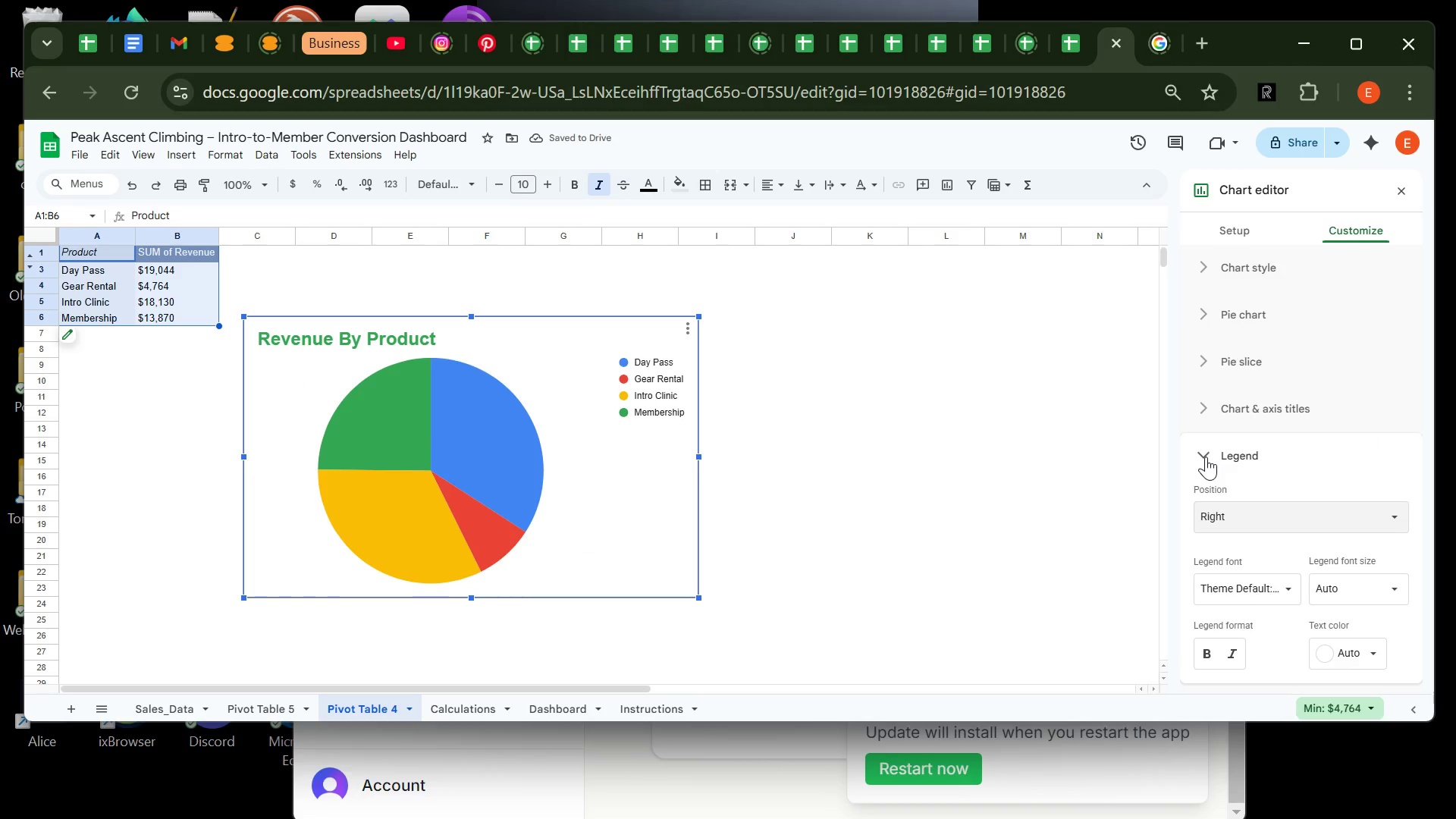 
left_click([1206, 457])
 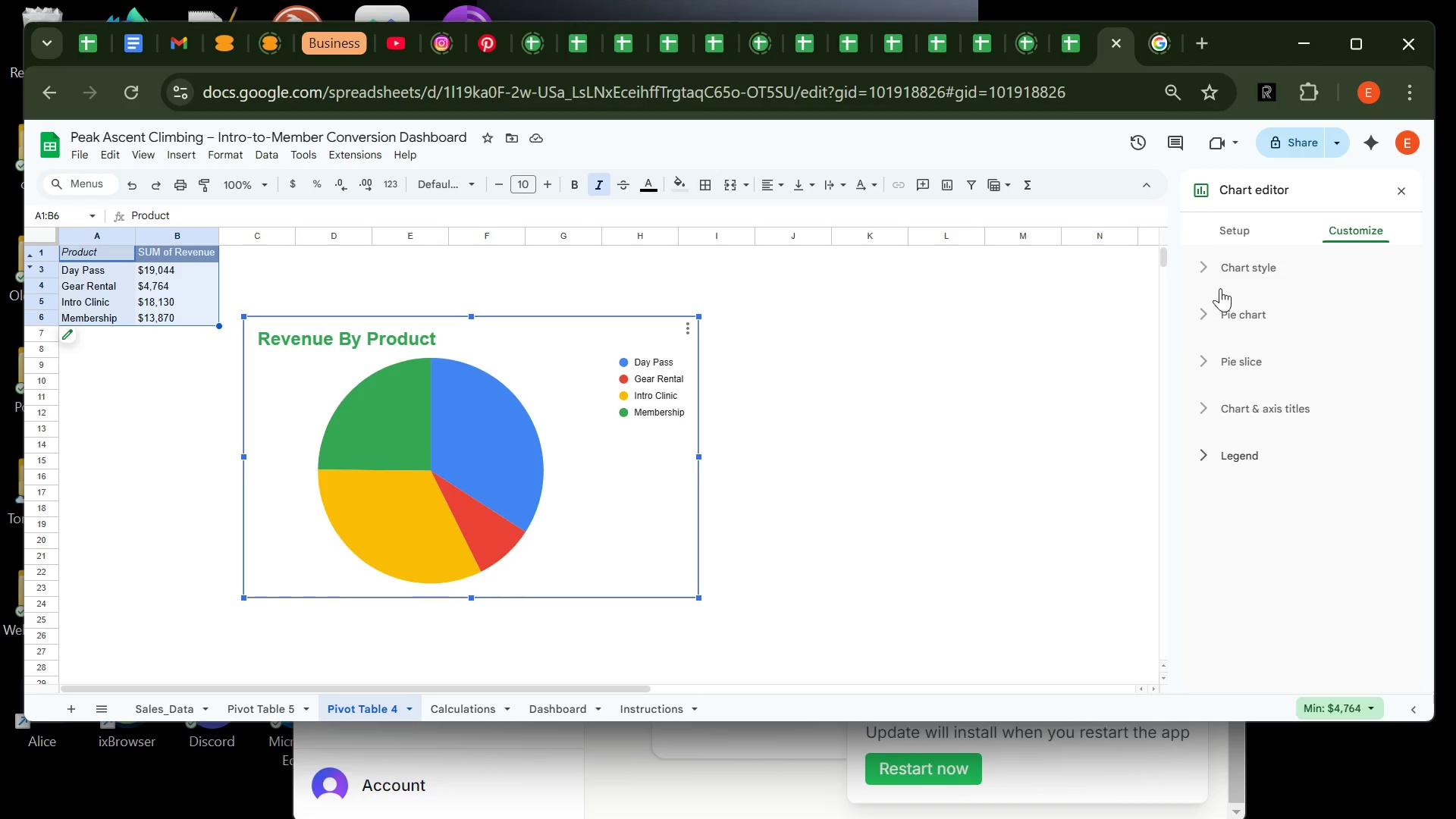 
left_click([1220, 272])
 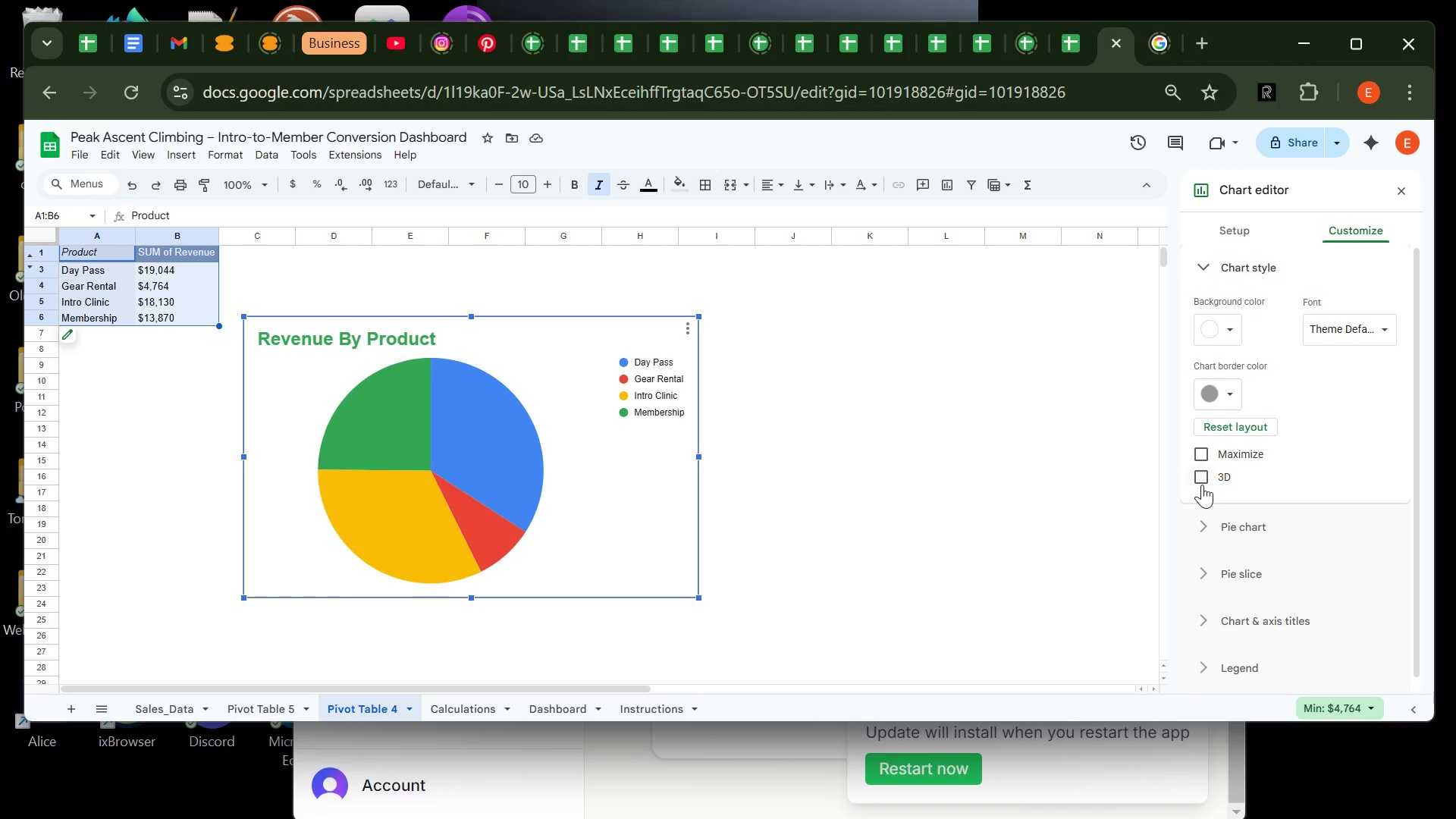 
left_click([1202, 473])
 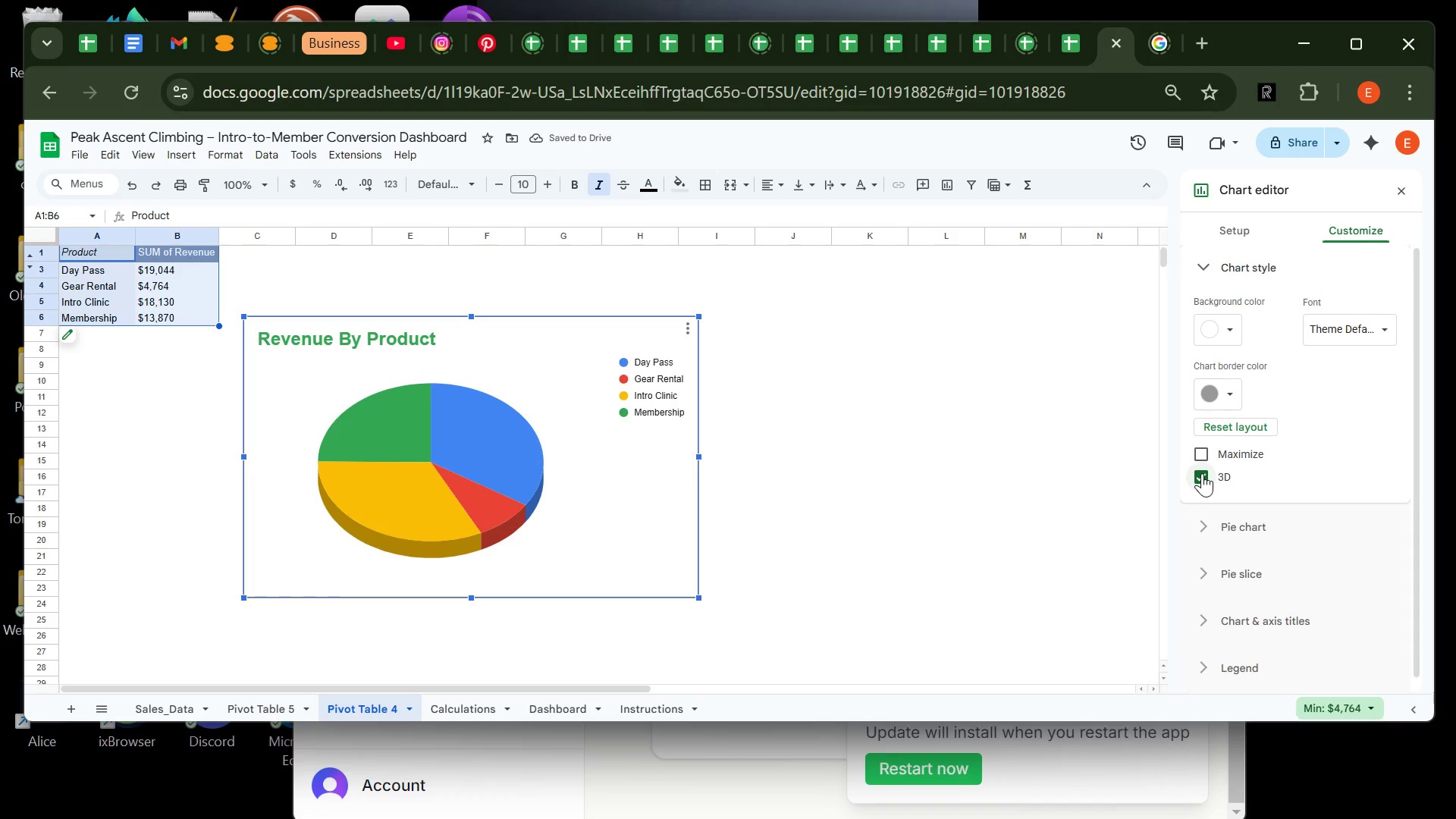 
wait(9.73)
 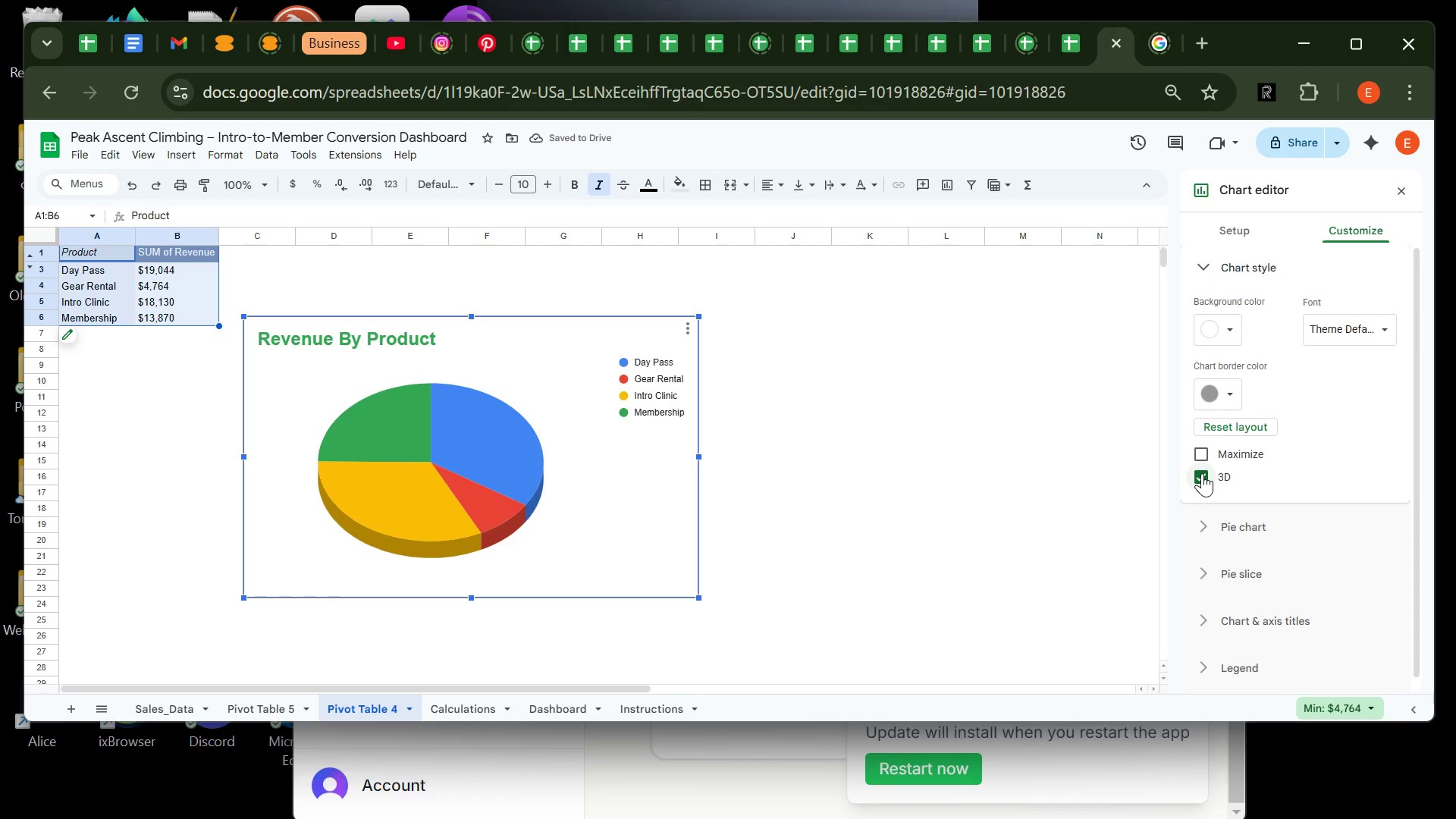 
left_click([1255, 556])
 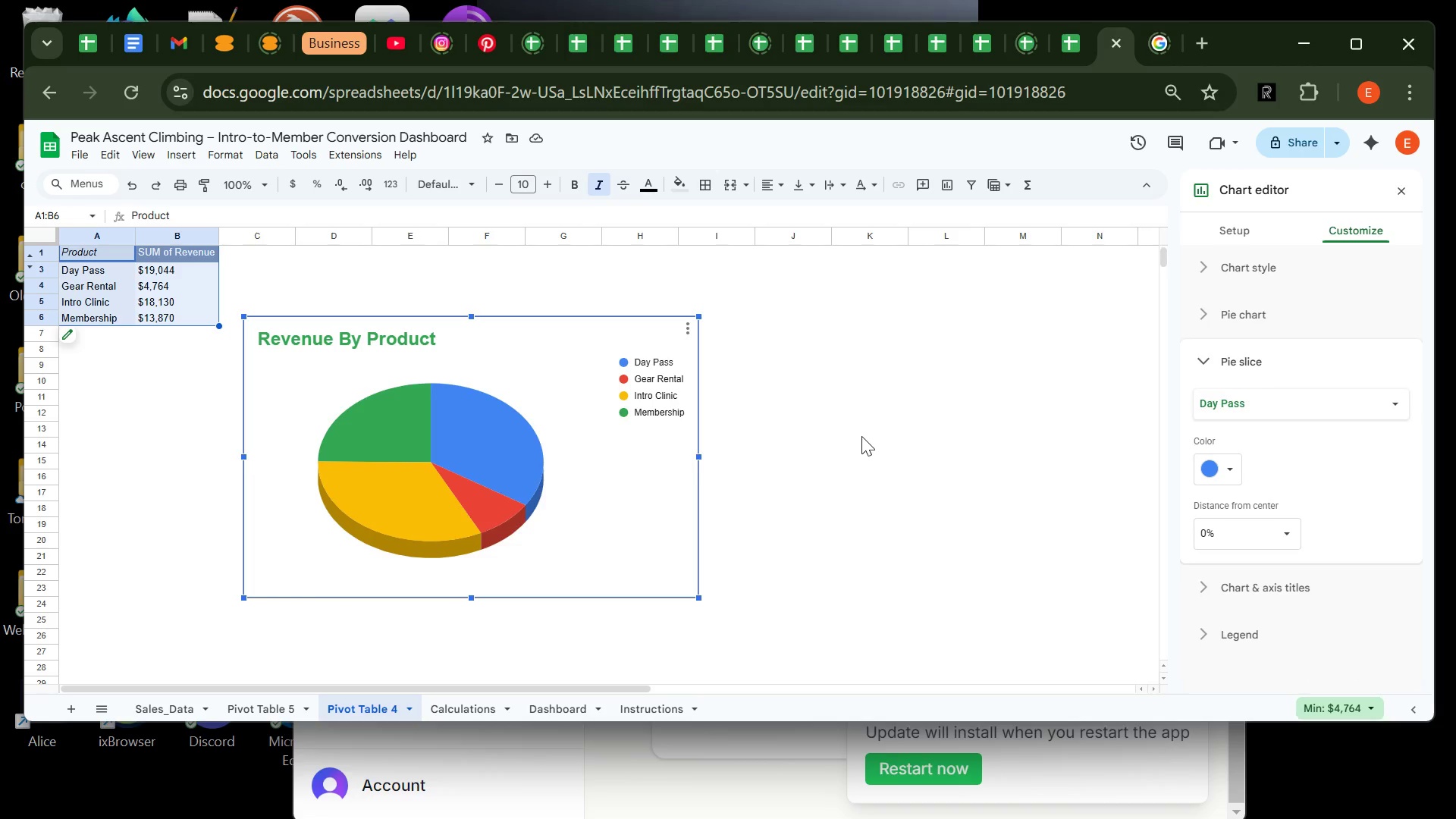 
left_click([519, 457])
 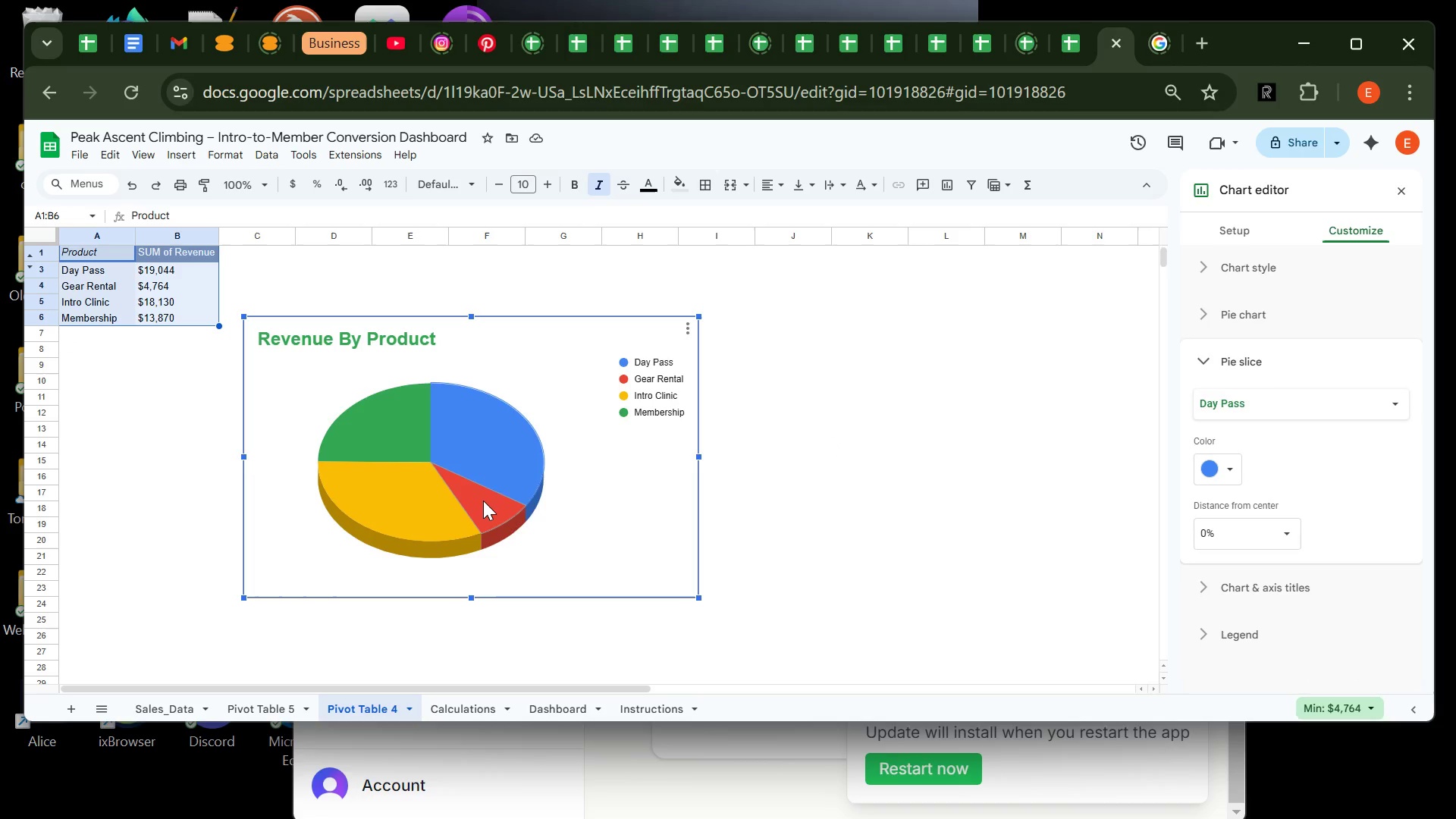 
left_click([482, 501])
 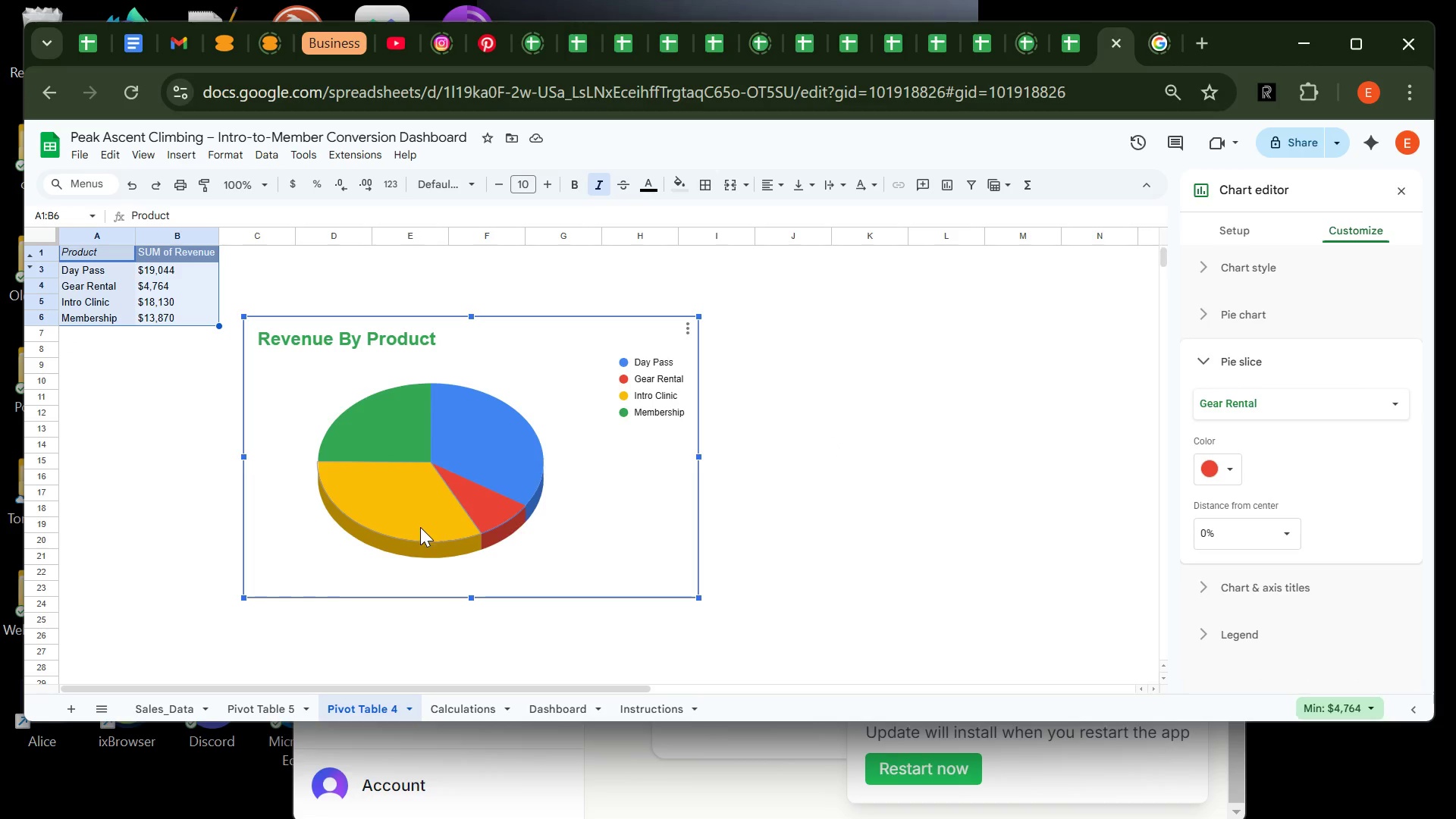 
left_click([419, 528])
 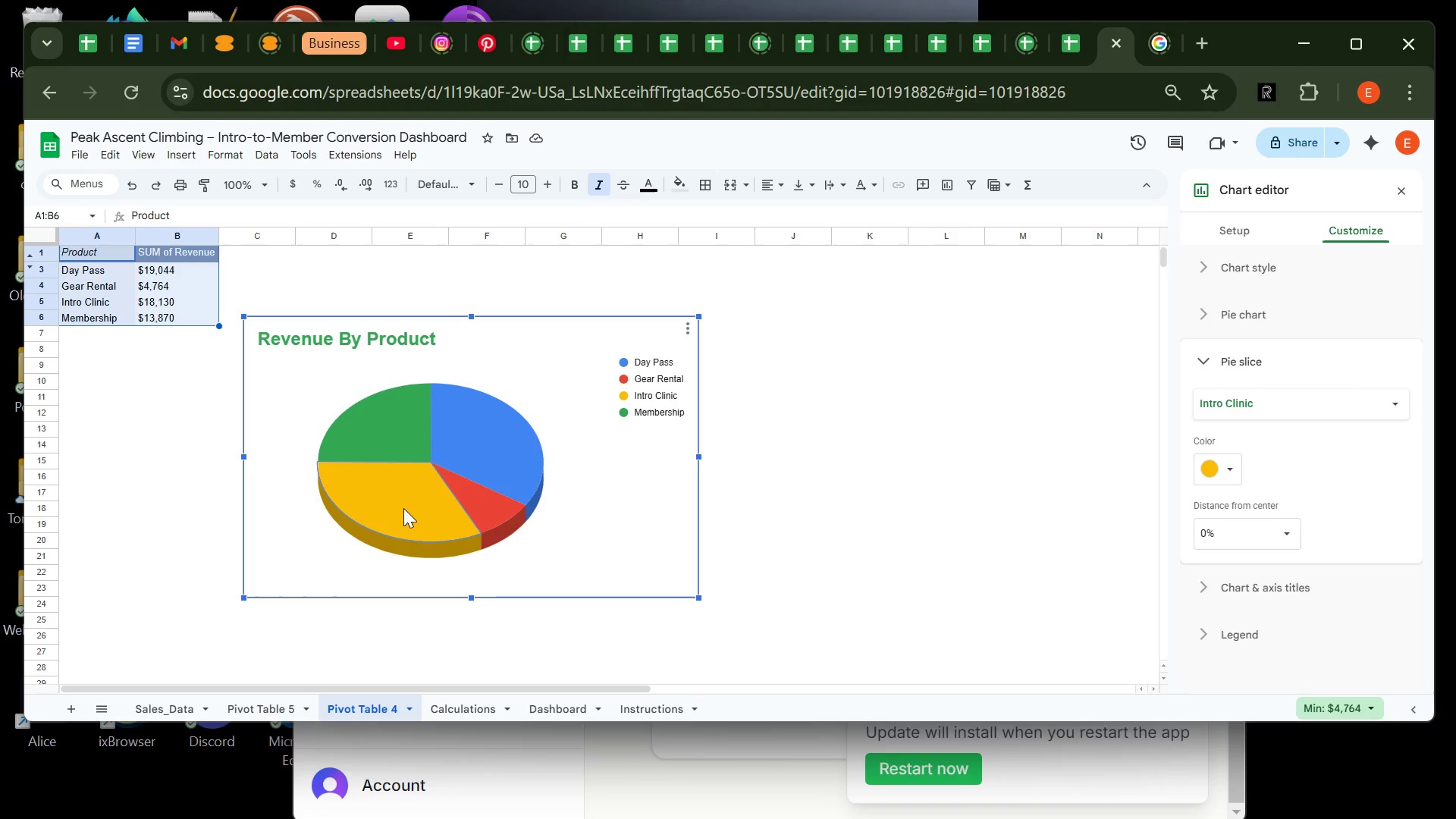 
left_click([403, 508])
 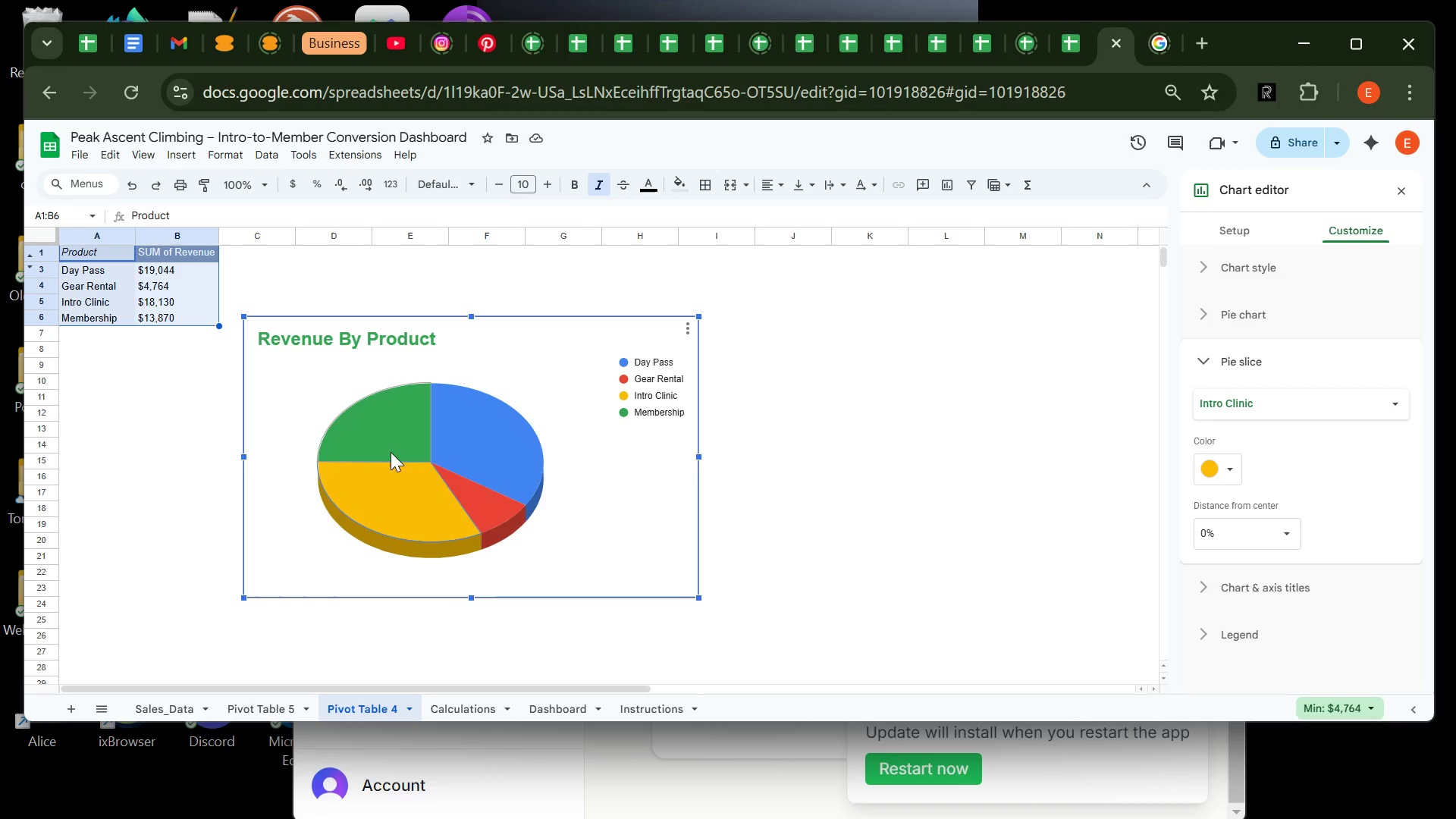 
left_click([391, 452])
 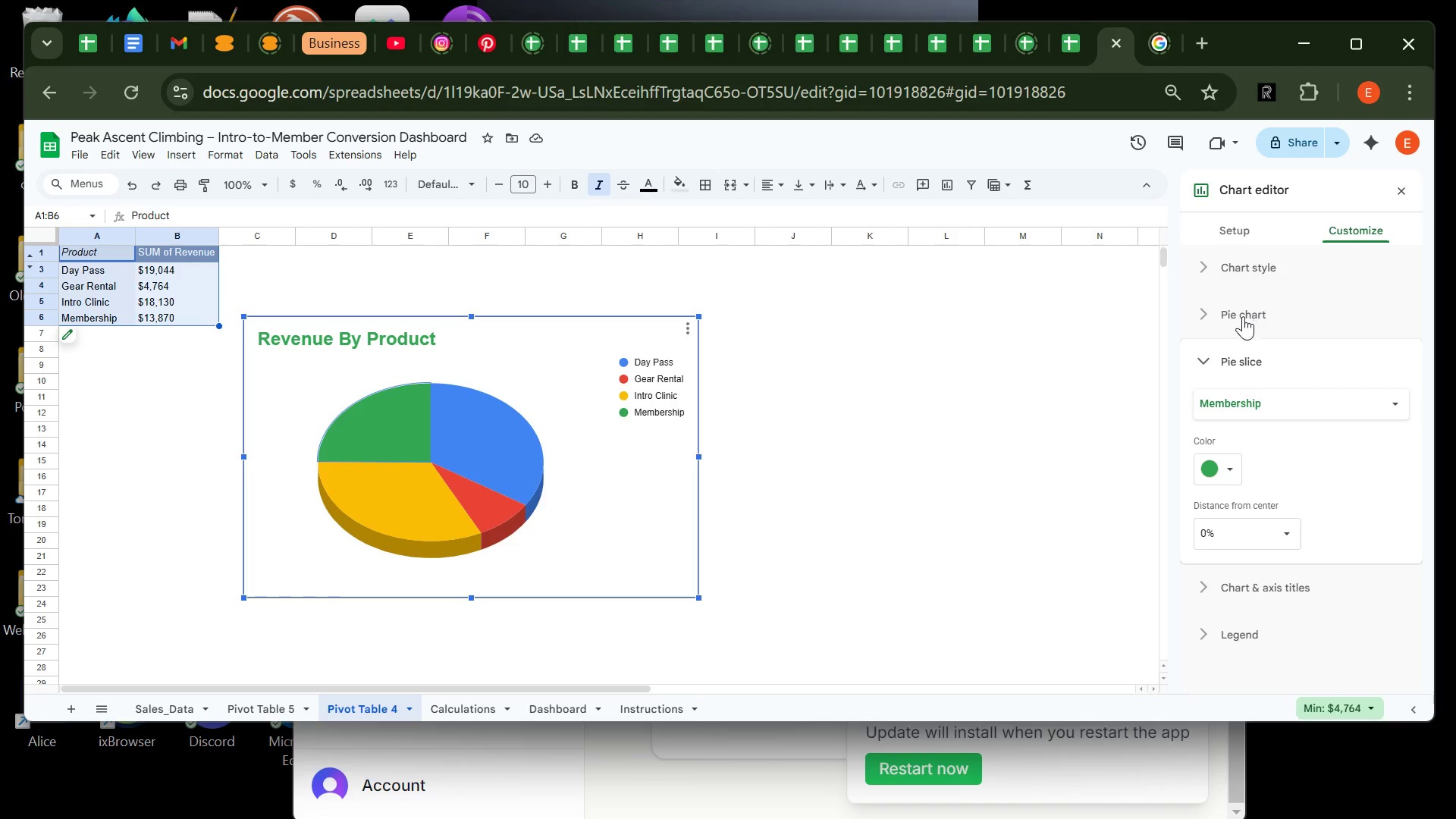 
left_click([1213, 310])
 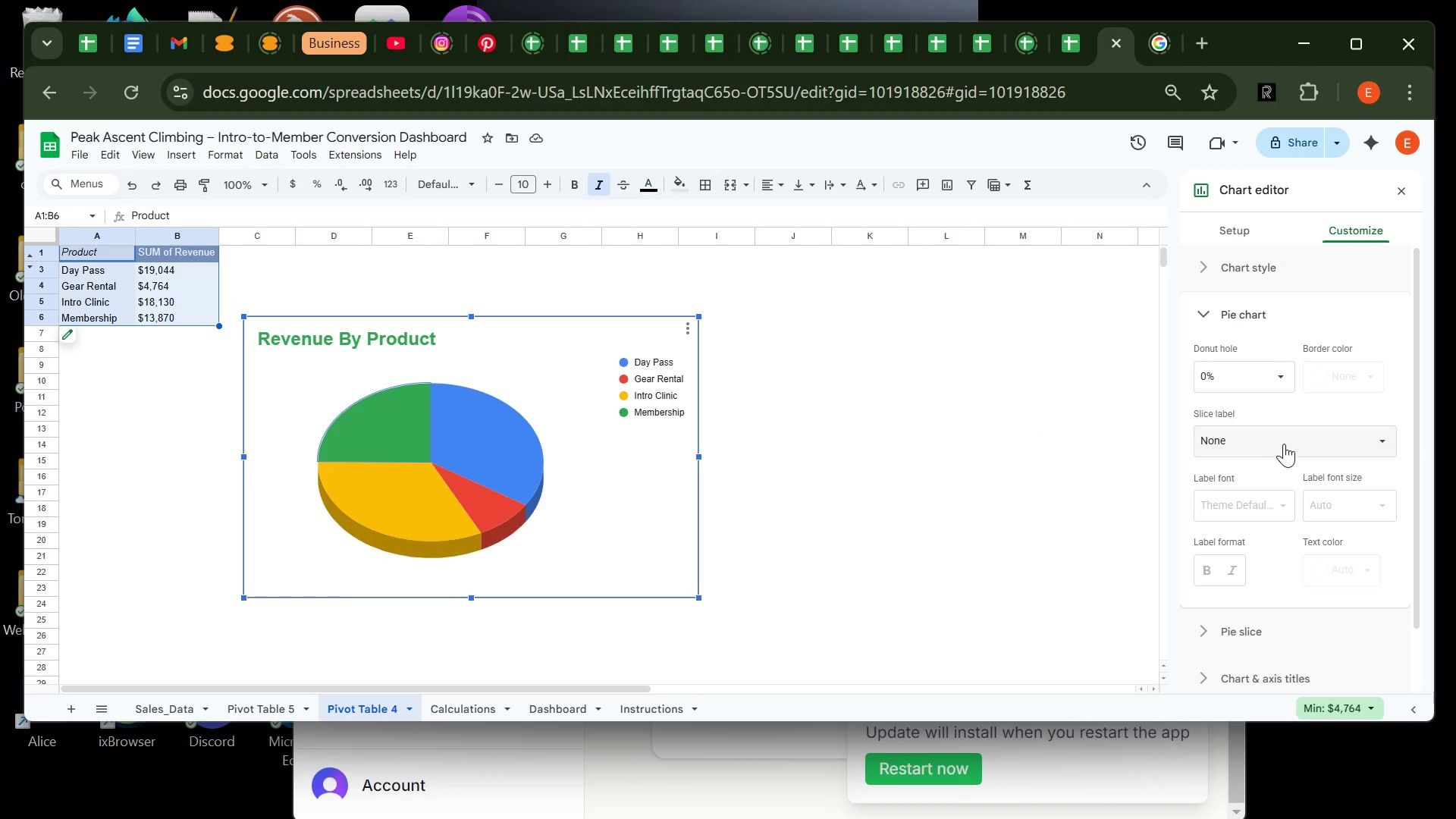 
left_click([1285, 439])
 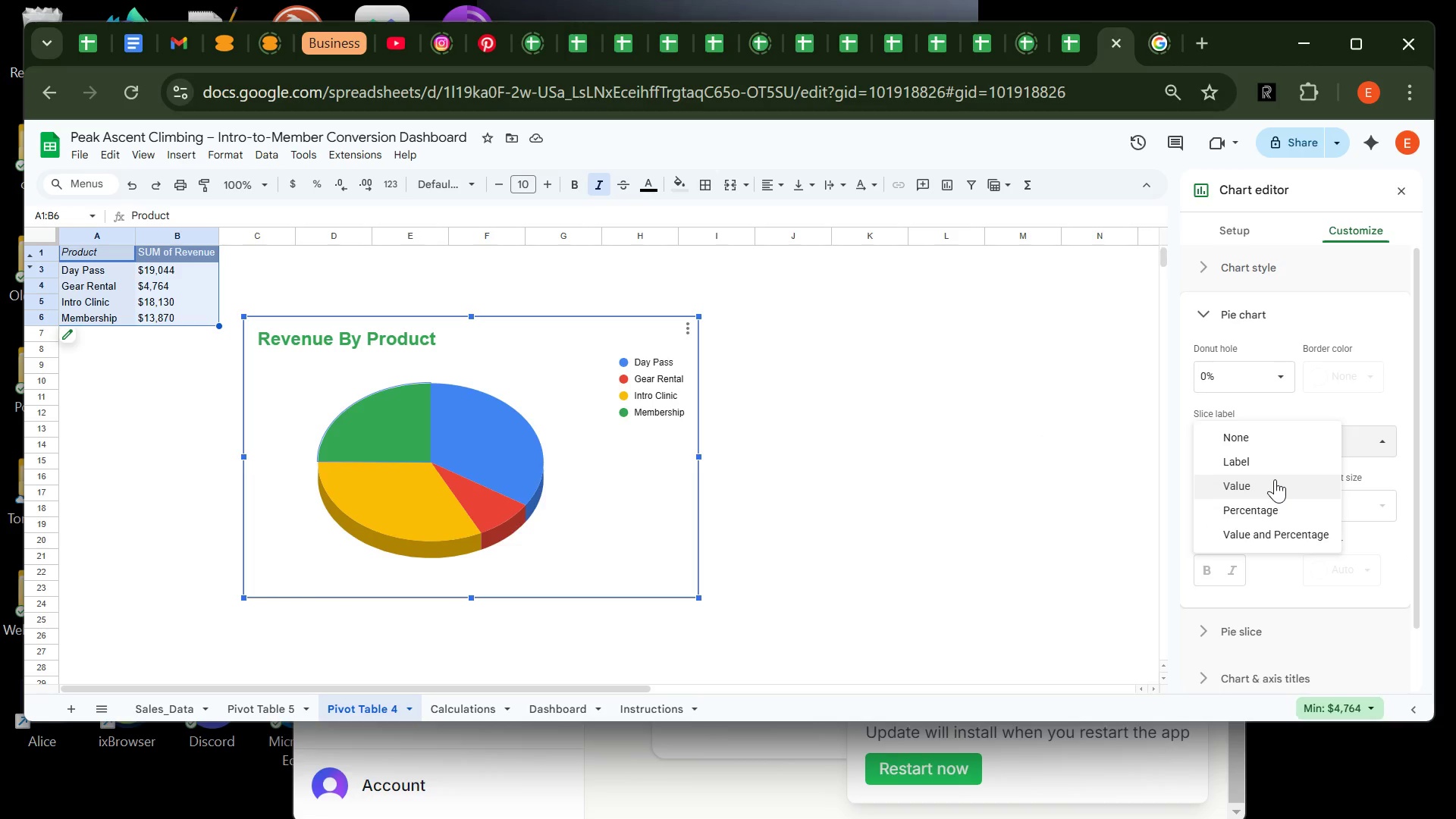 
left_click([1275, 479])
 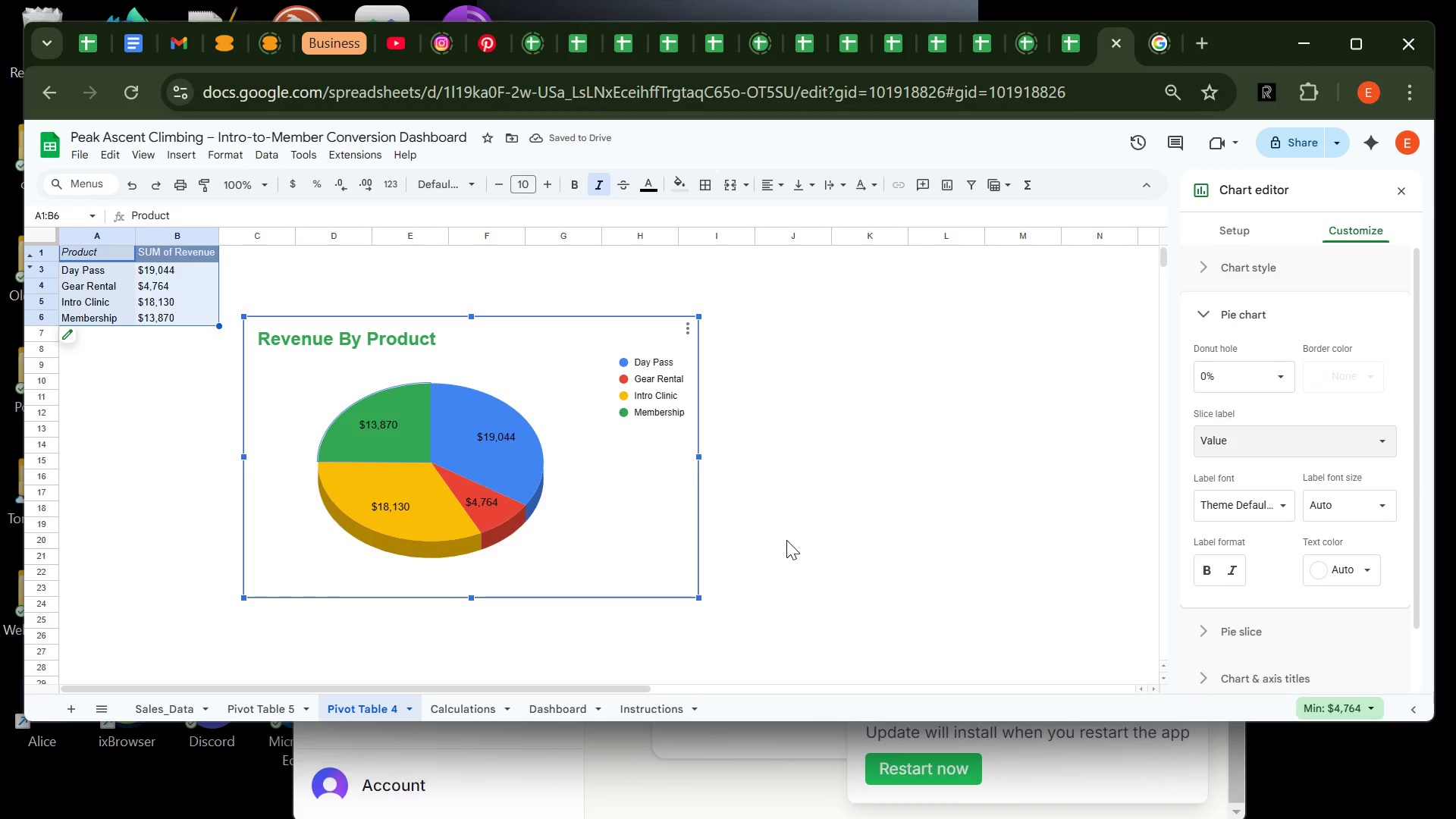 
wait(6.36)
 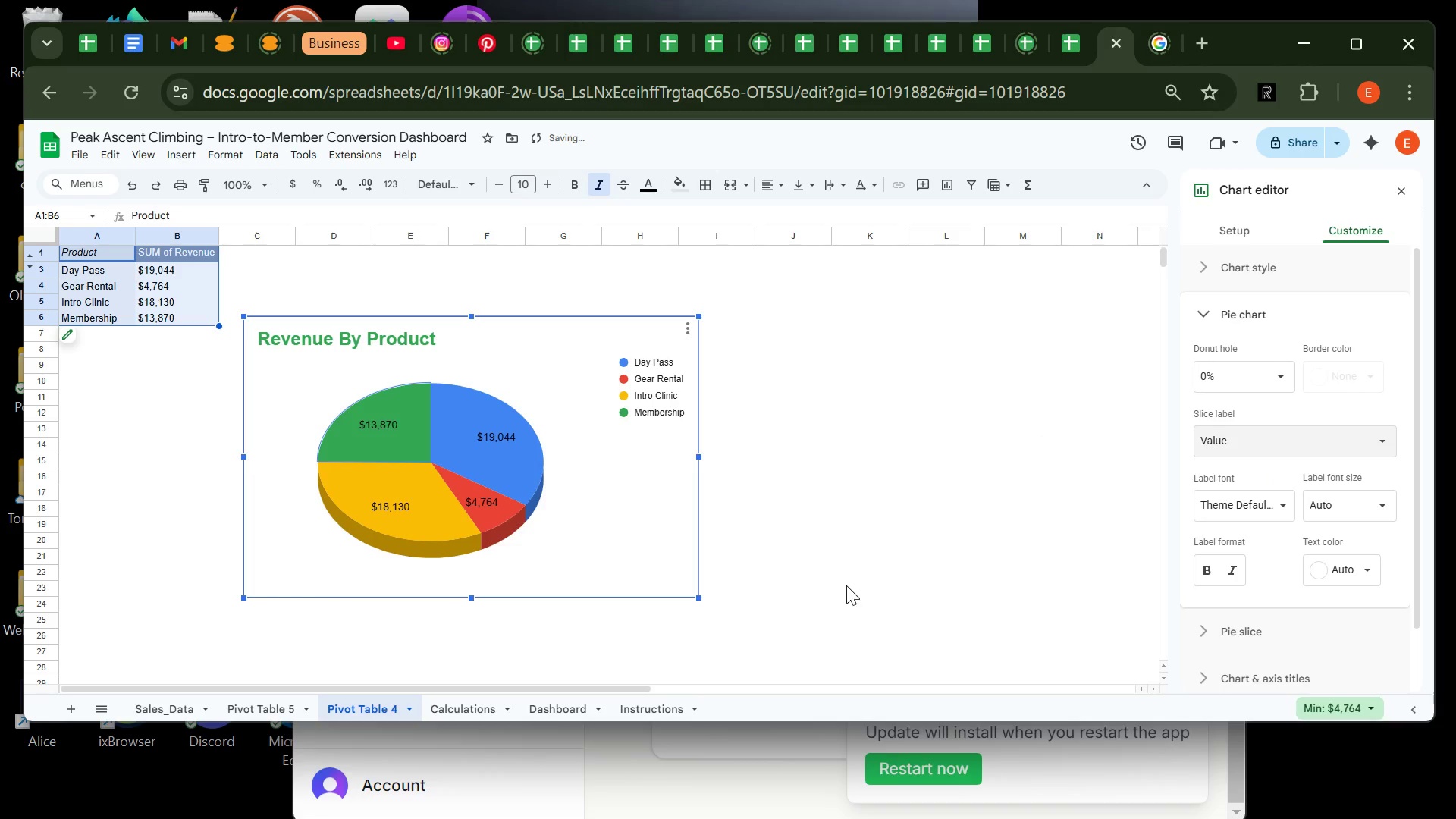 
left_click([786, 540])
 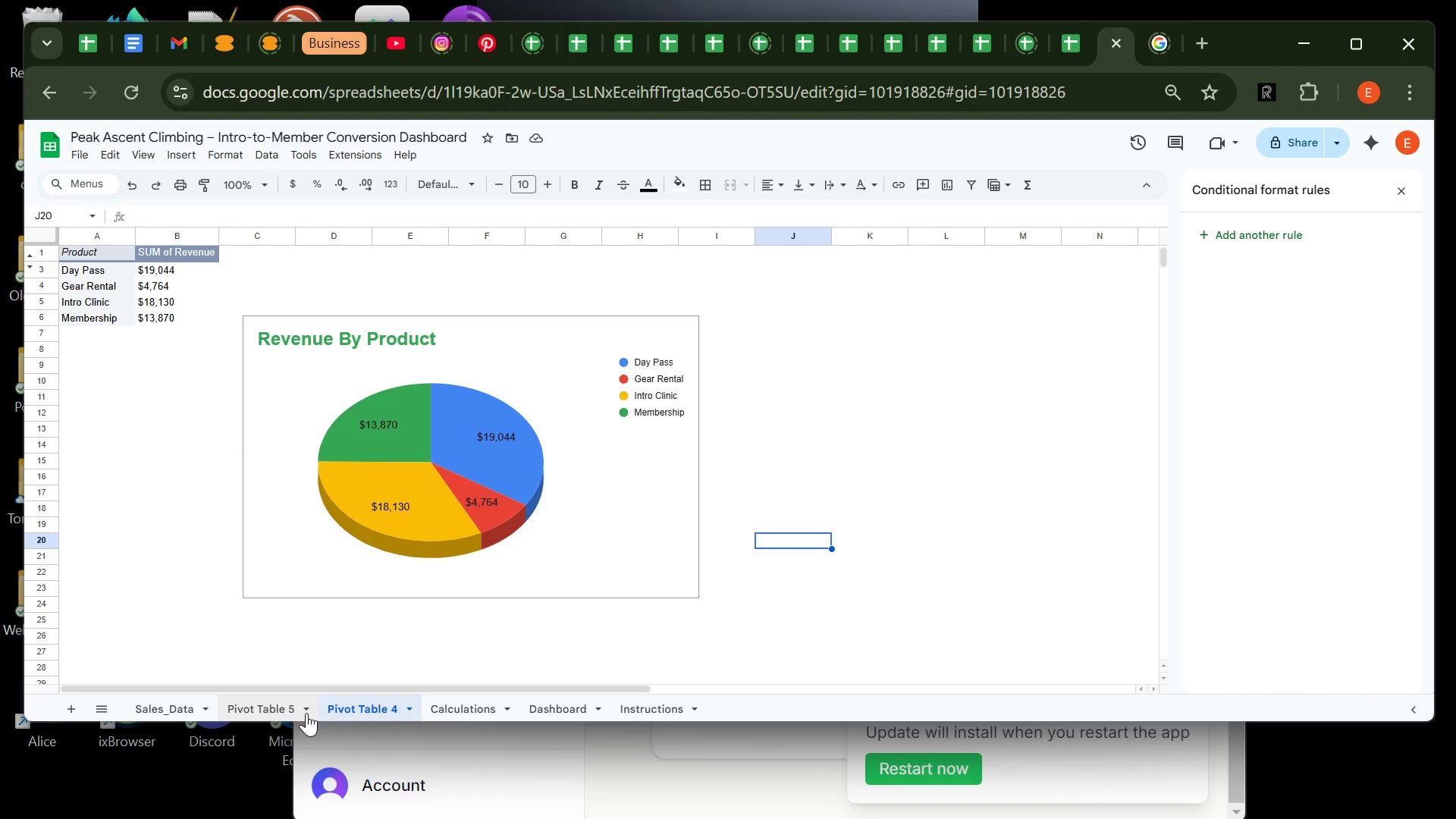 
left_click([285, 713])
 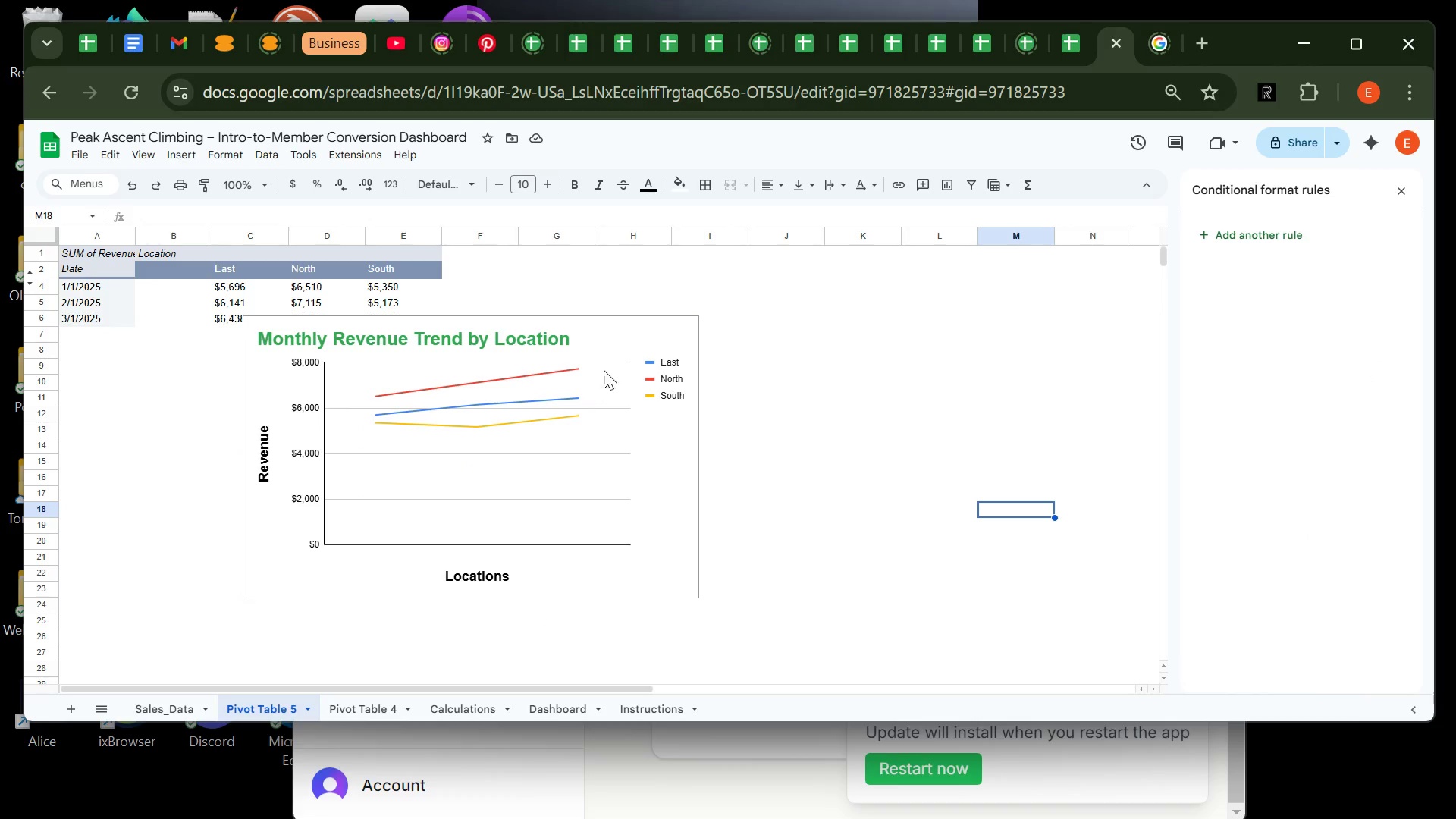 
left_click([637, 348])
 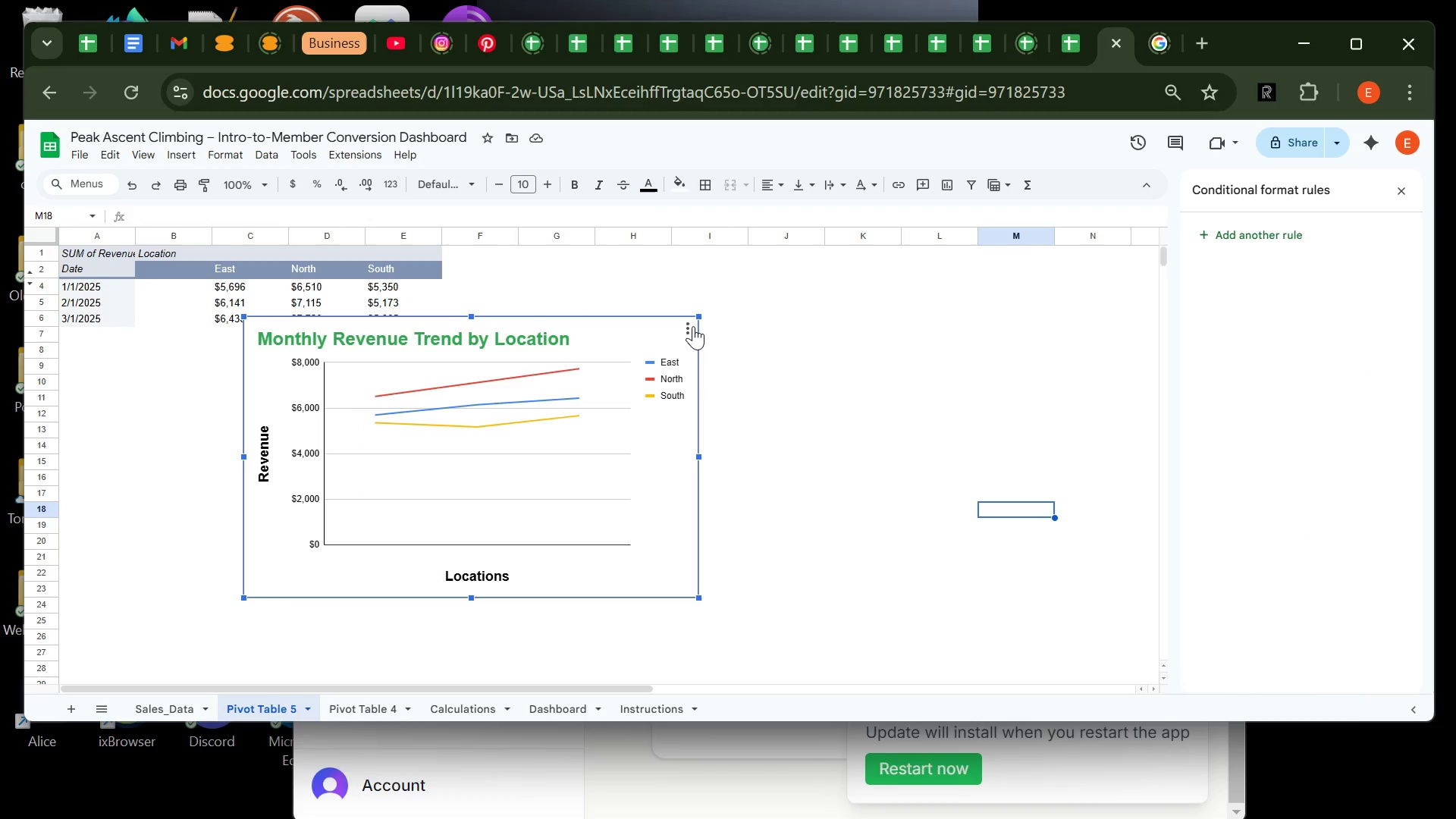 
left_click([693, 326])
 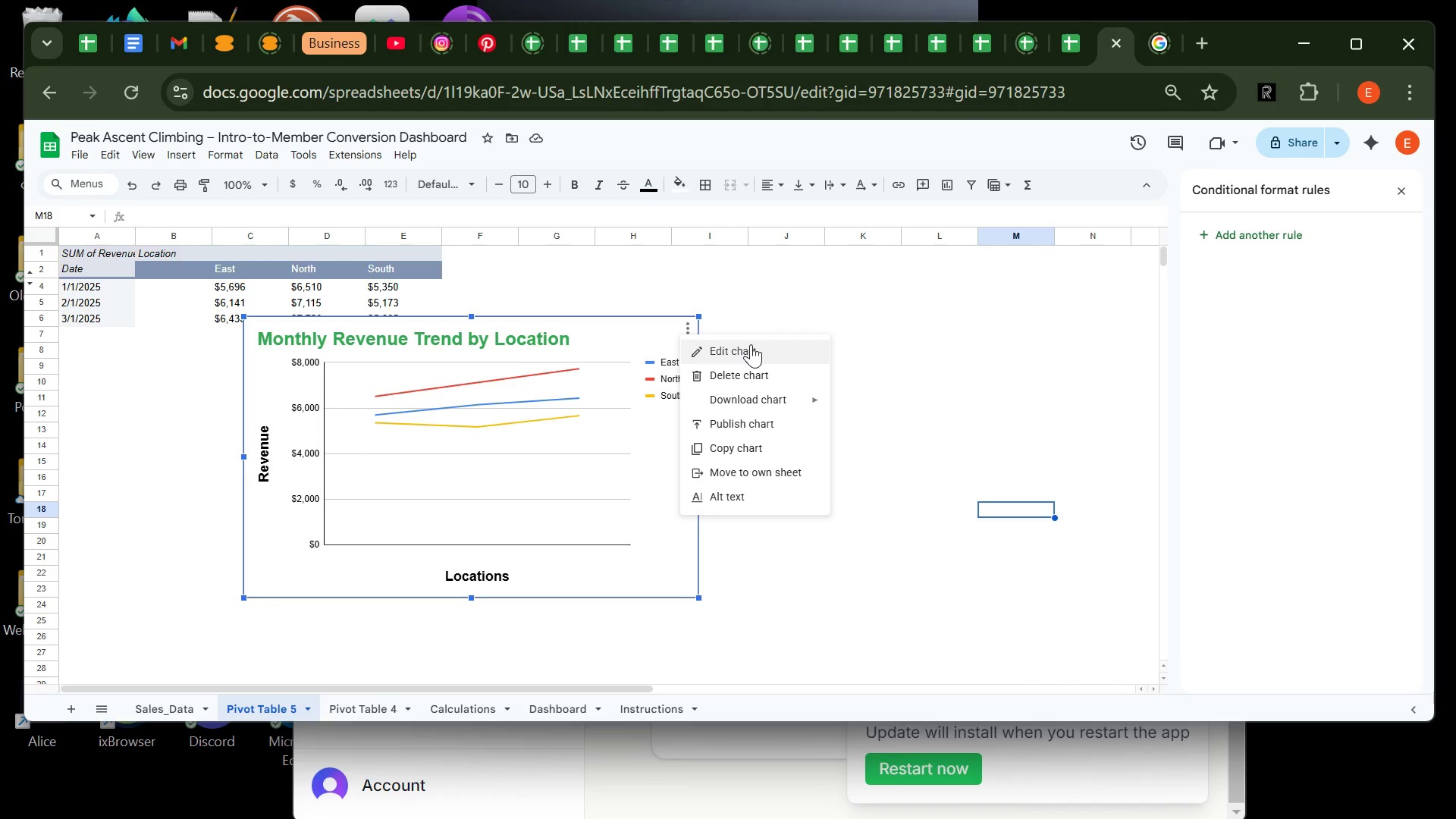 
left_click([751, 344])
 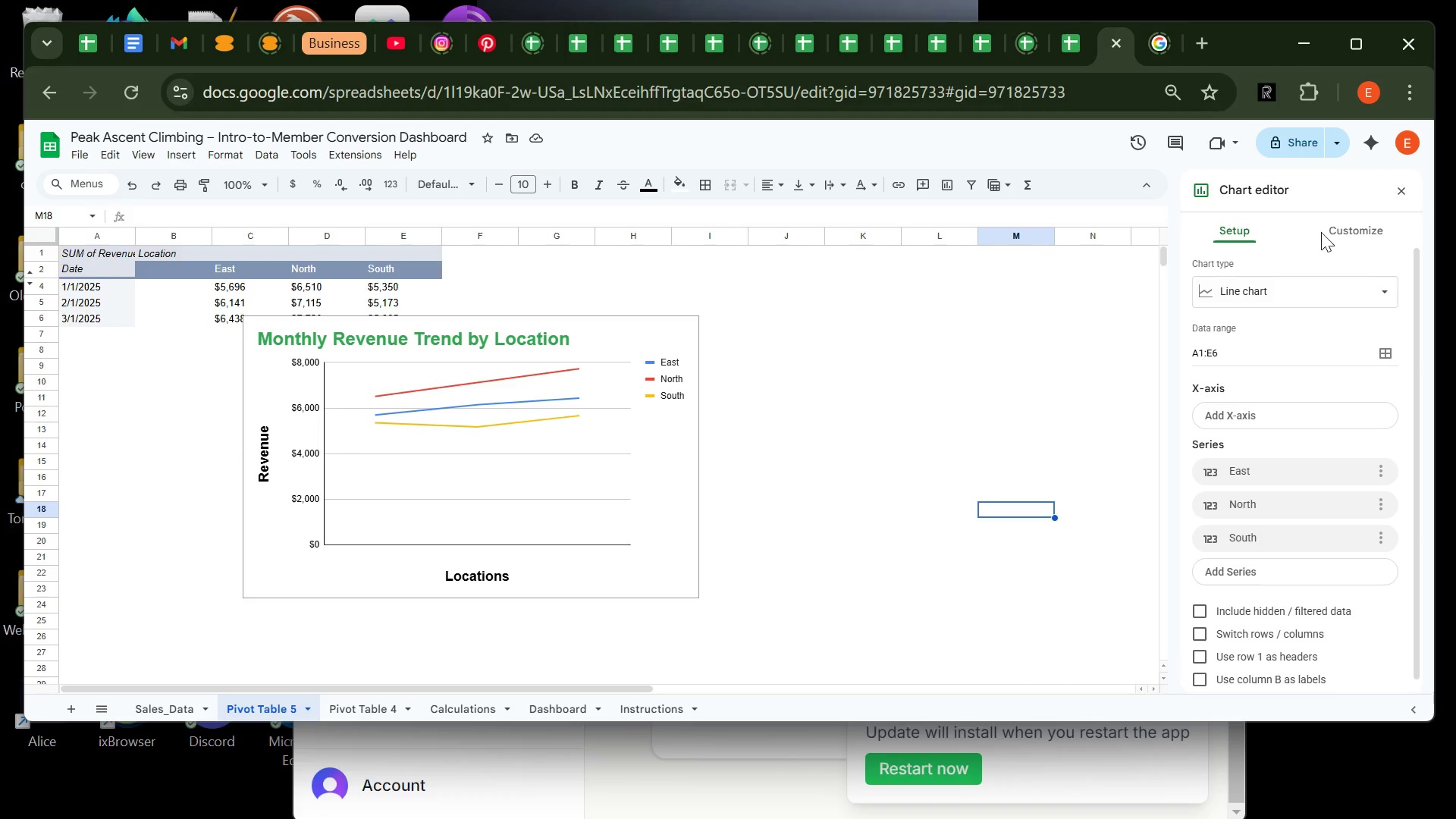 
left_click([1324, 236])
 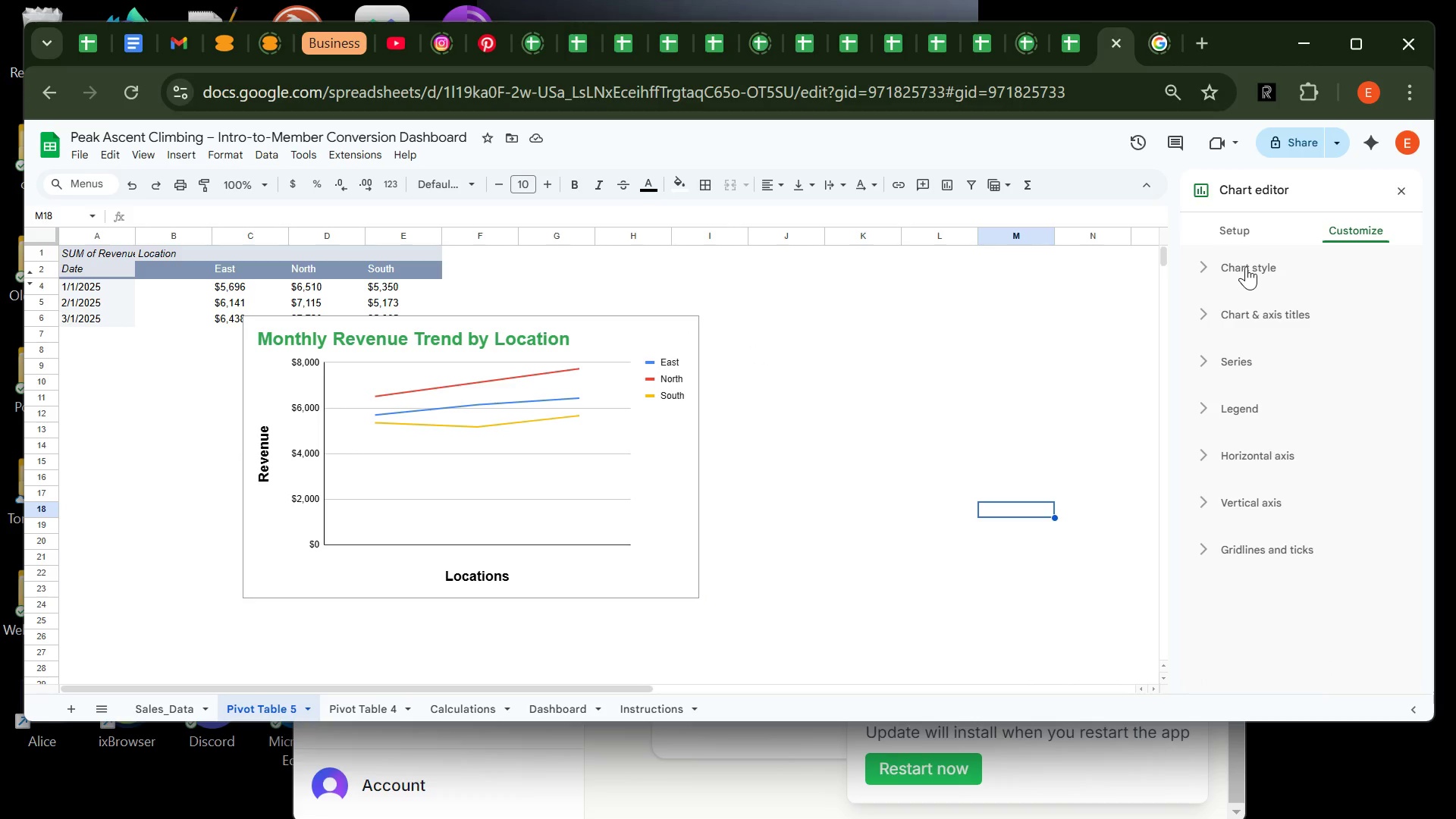 
left_click([1246, 265])
 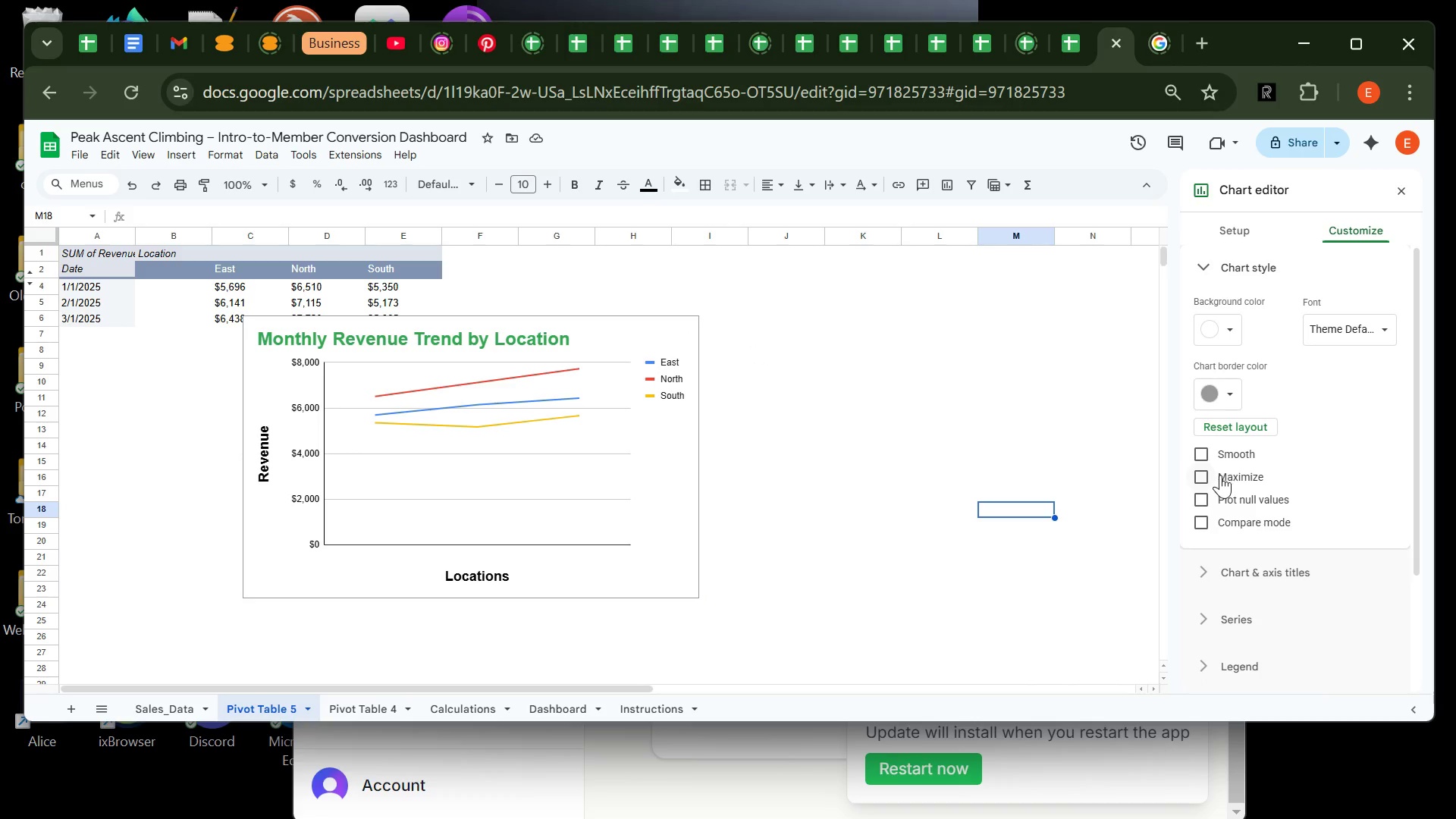 
left_click([1210, 475])
 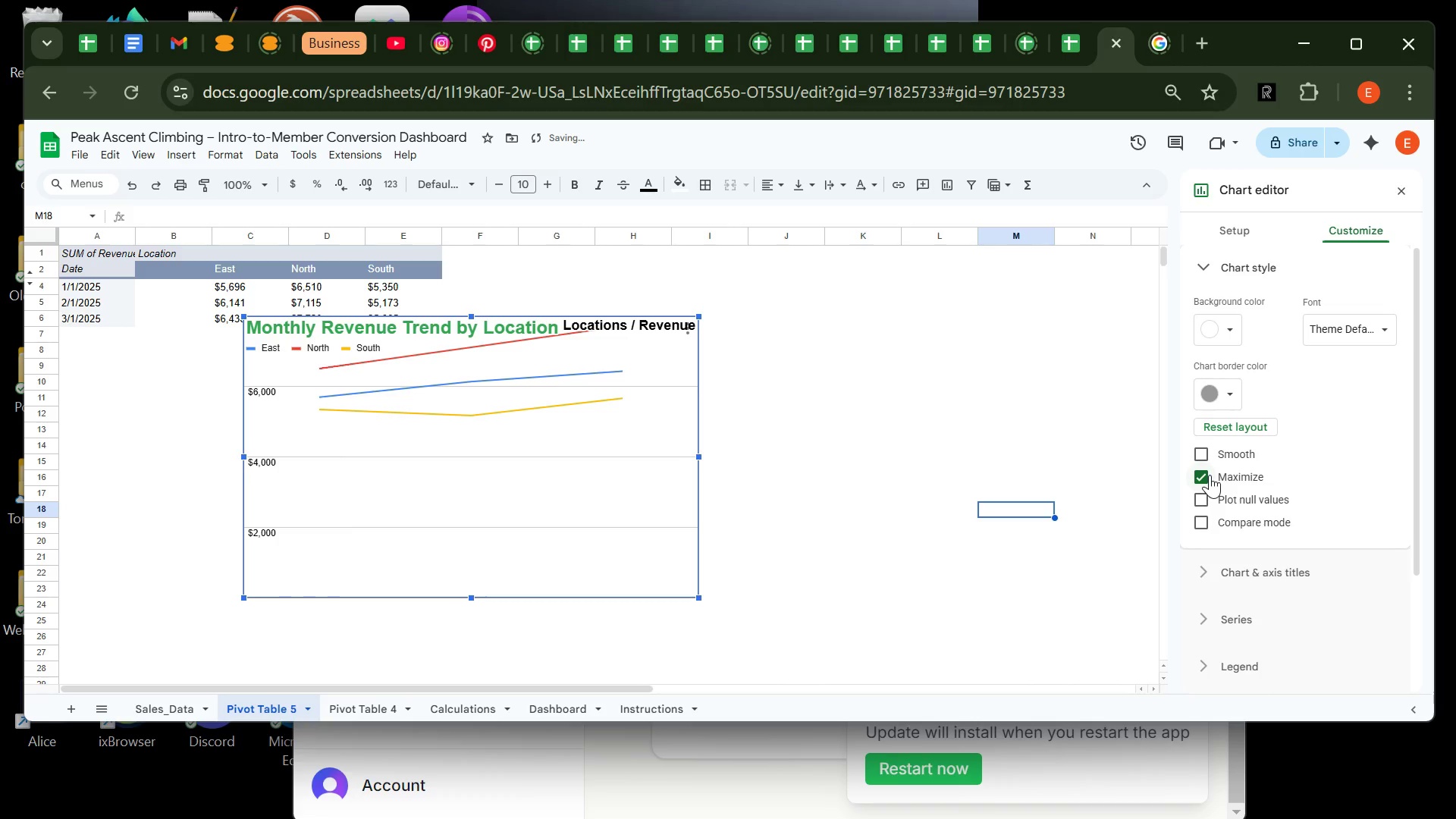 
left_click([1210, 475])
 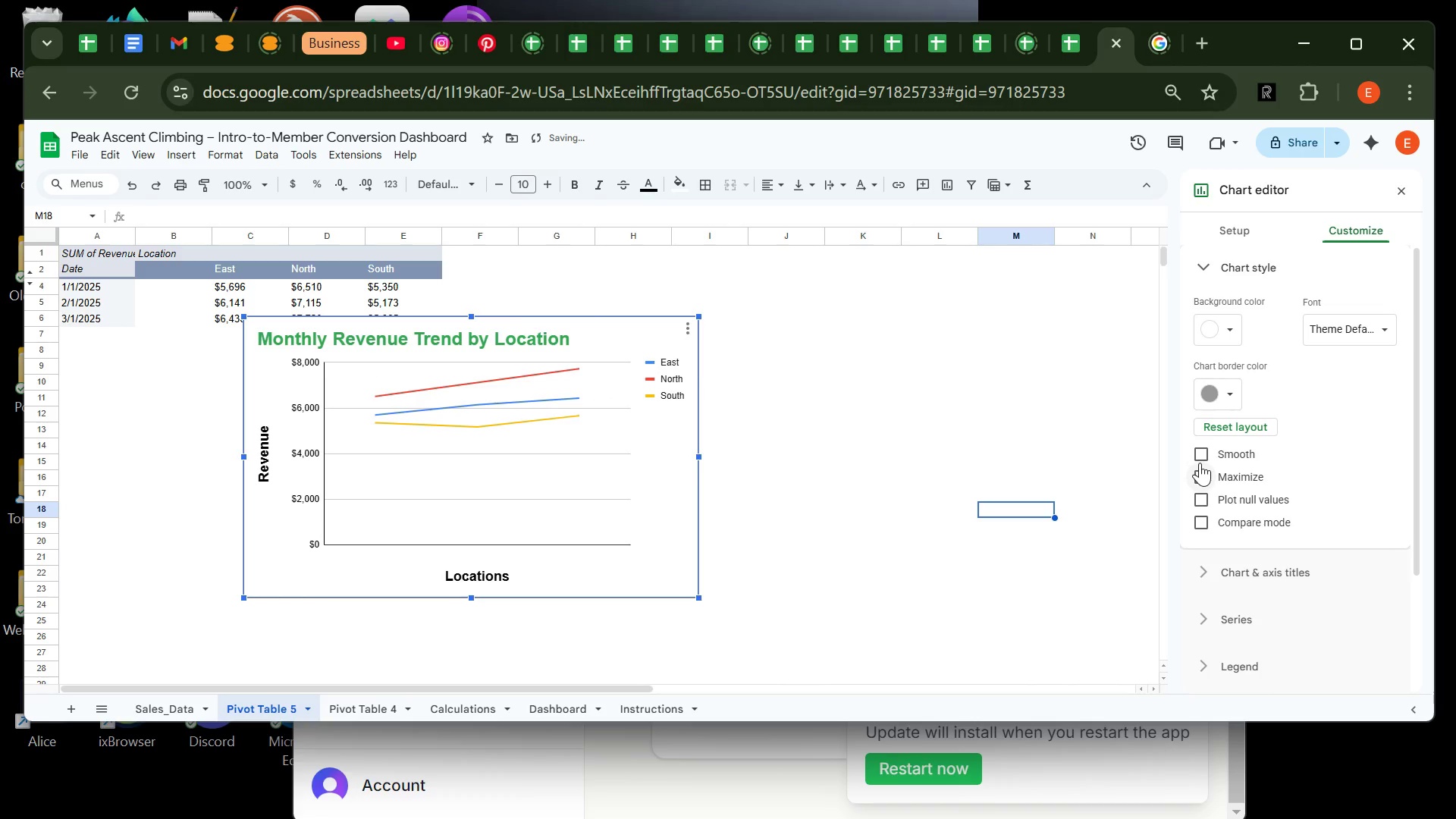 
left_click([1200, 463])
 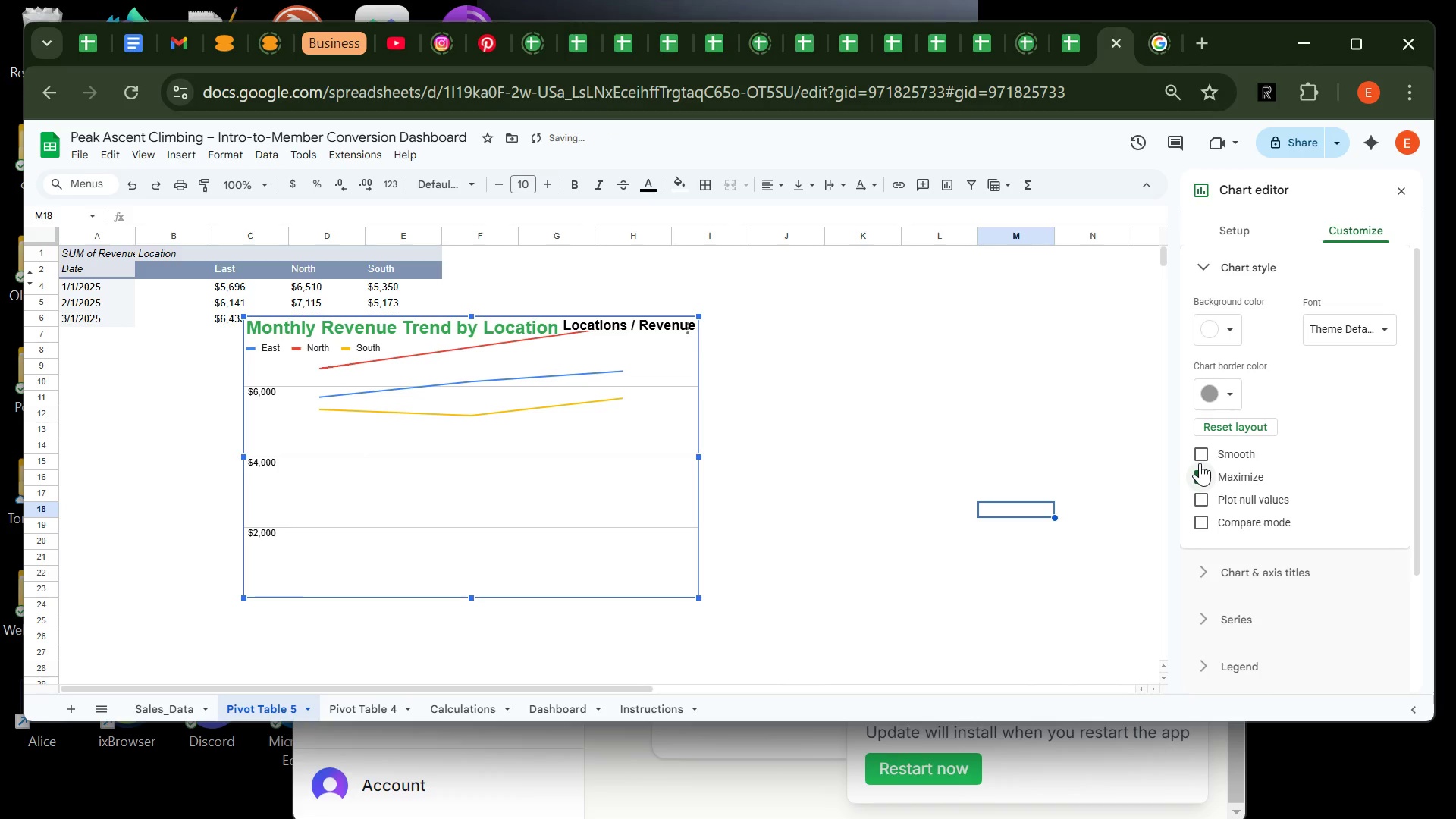 
left_click([1200, 463])
 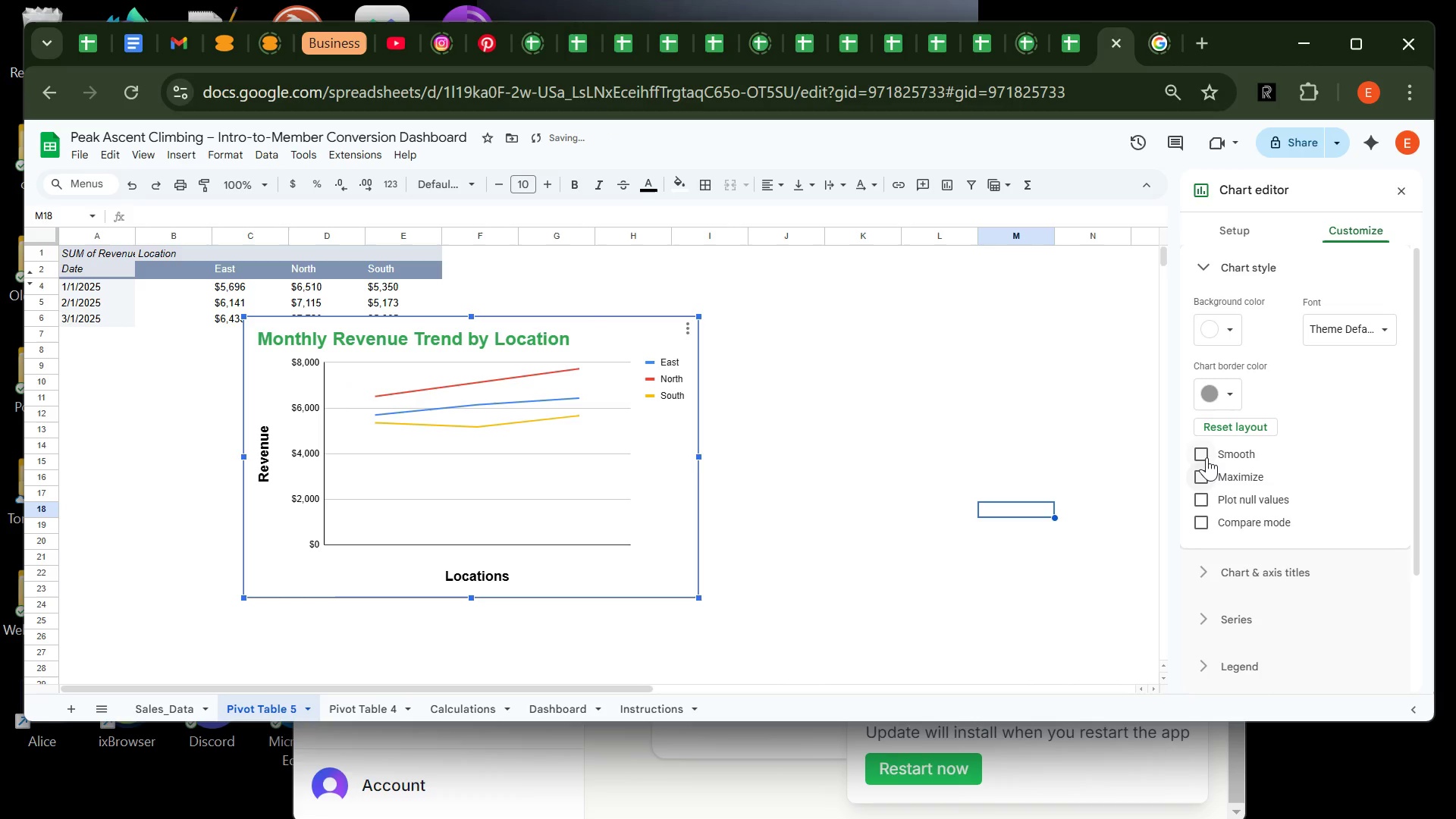 
left_click([1207, 456])
 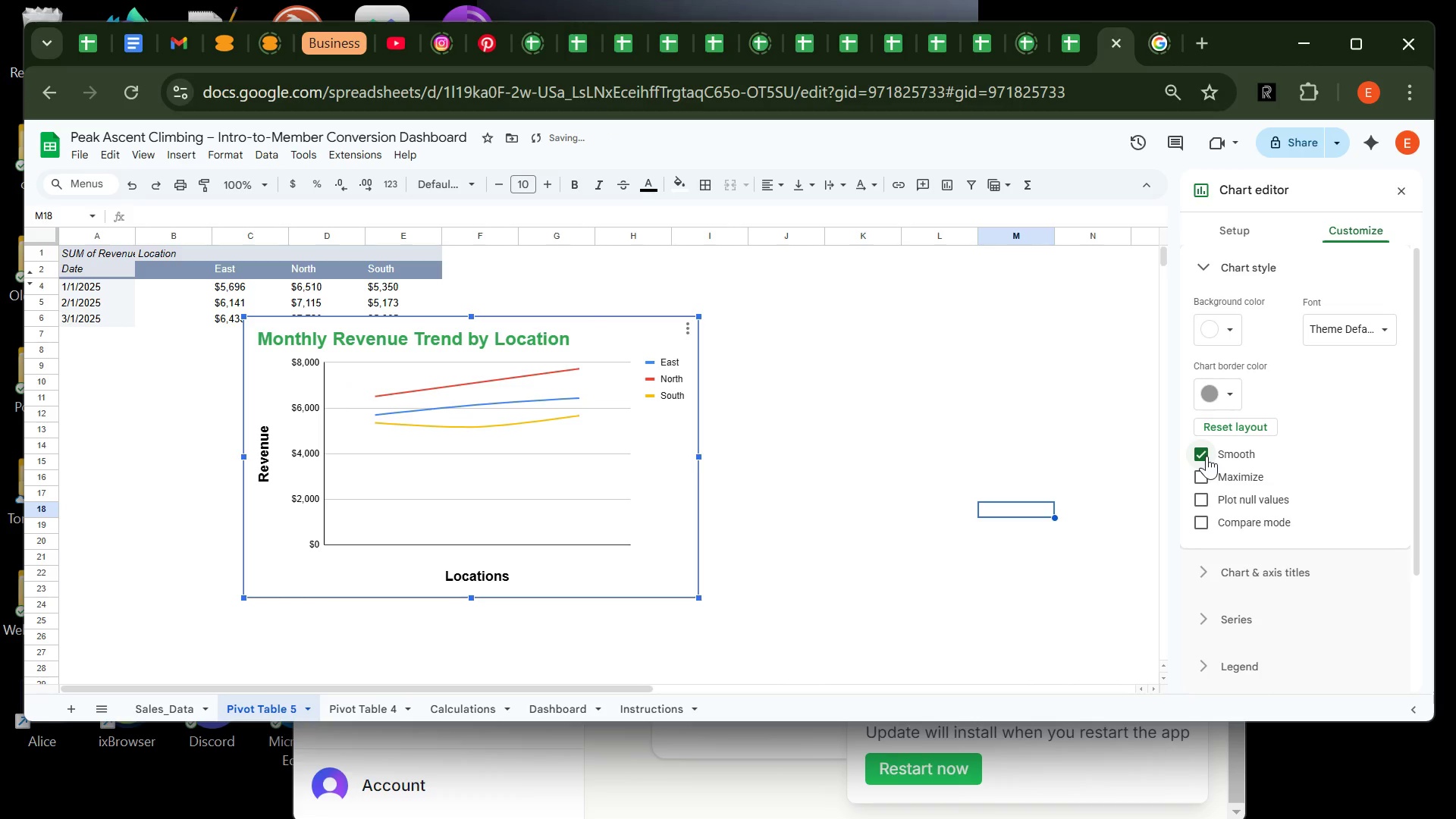 
left_click([1207, 456])
 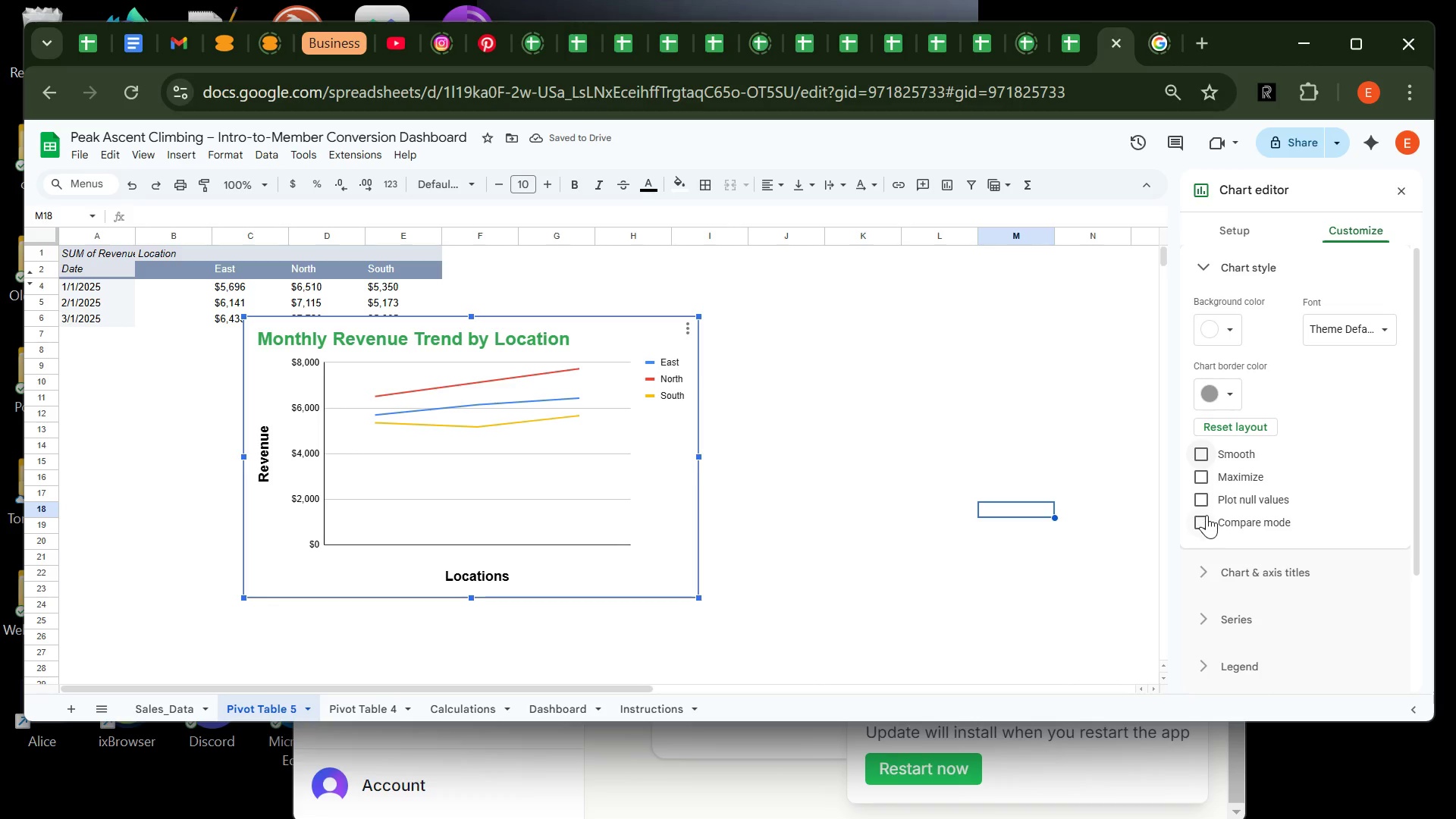 
left_click([1201, 520])
 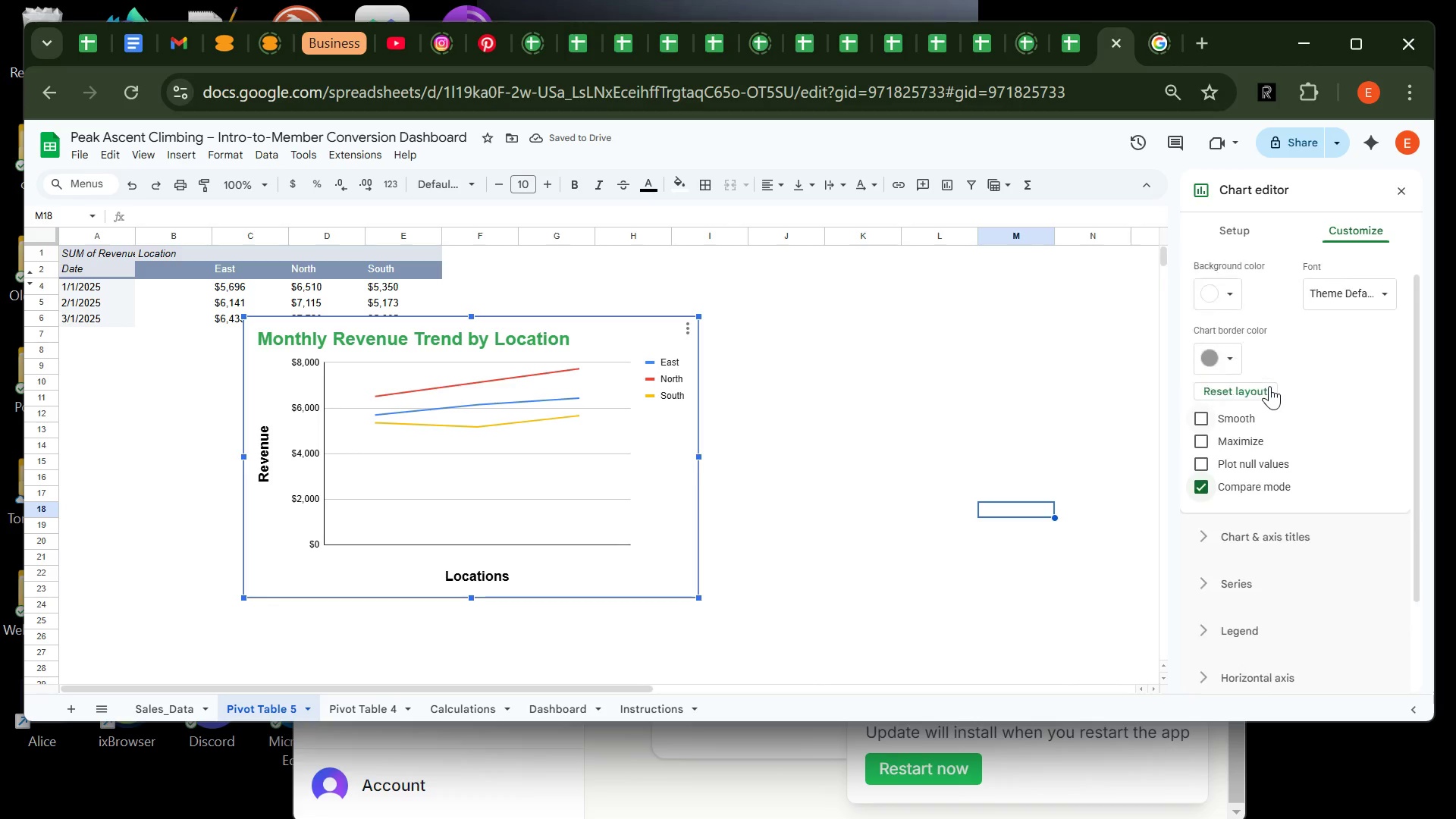 
wait(6.33)
 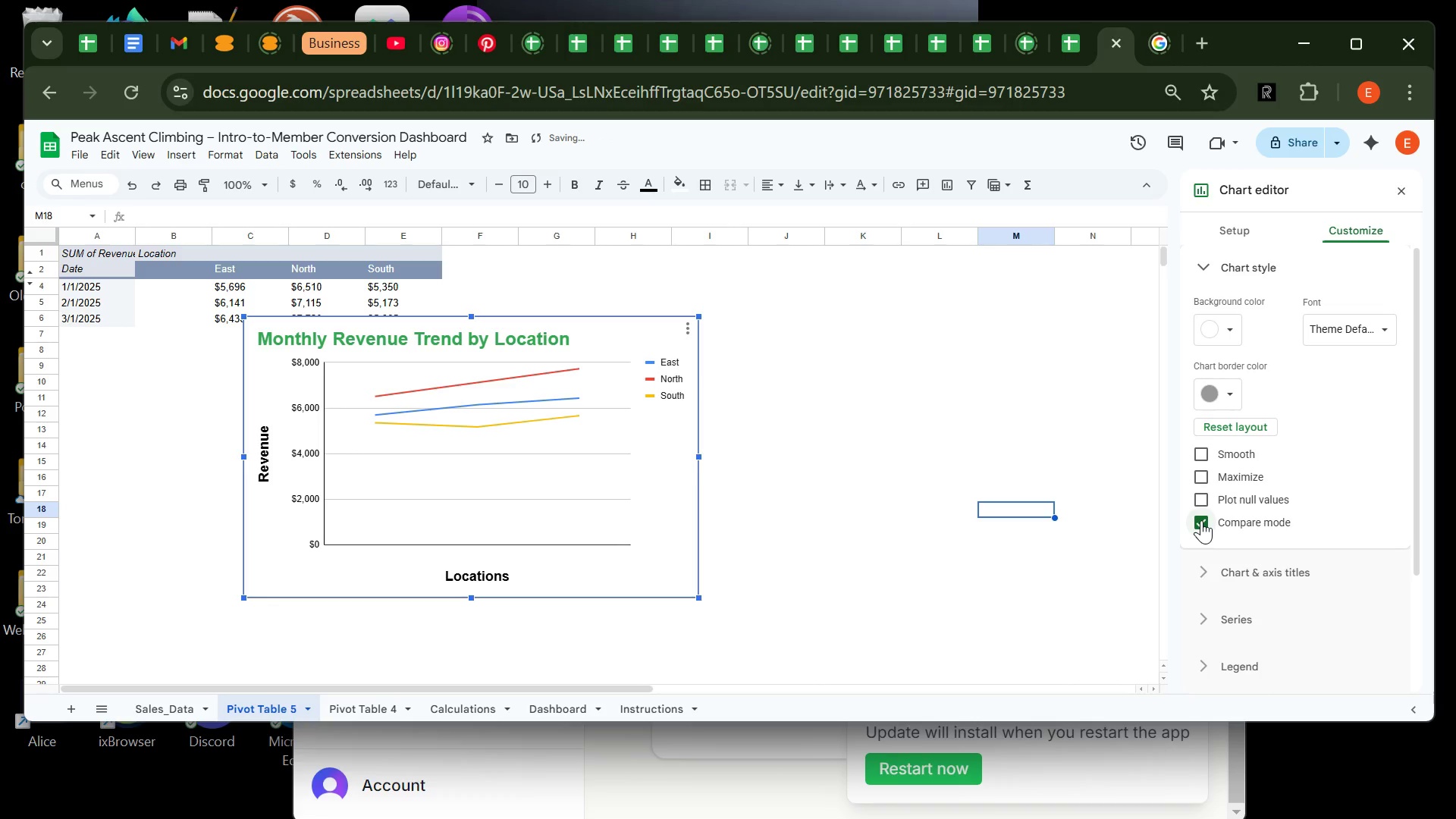 
left_click([1212, 265])
 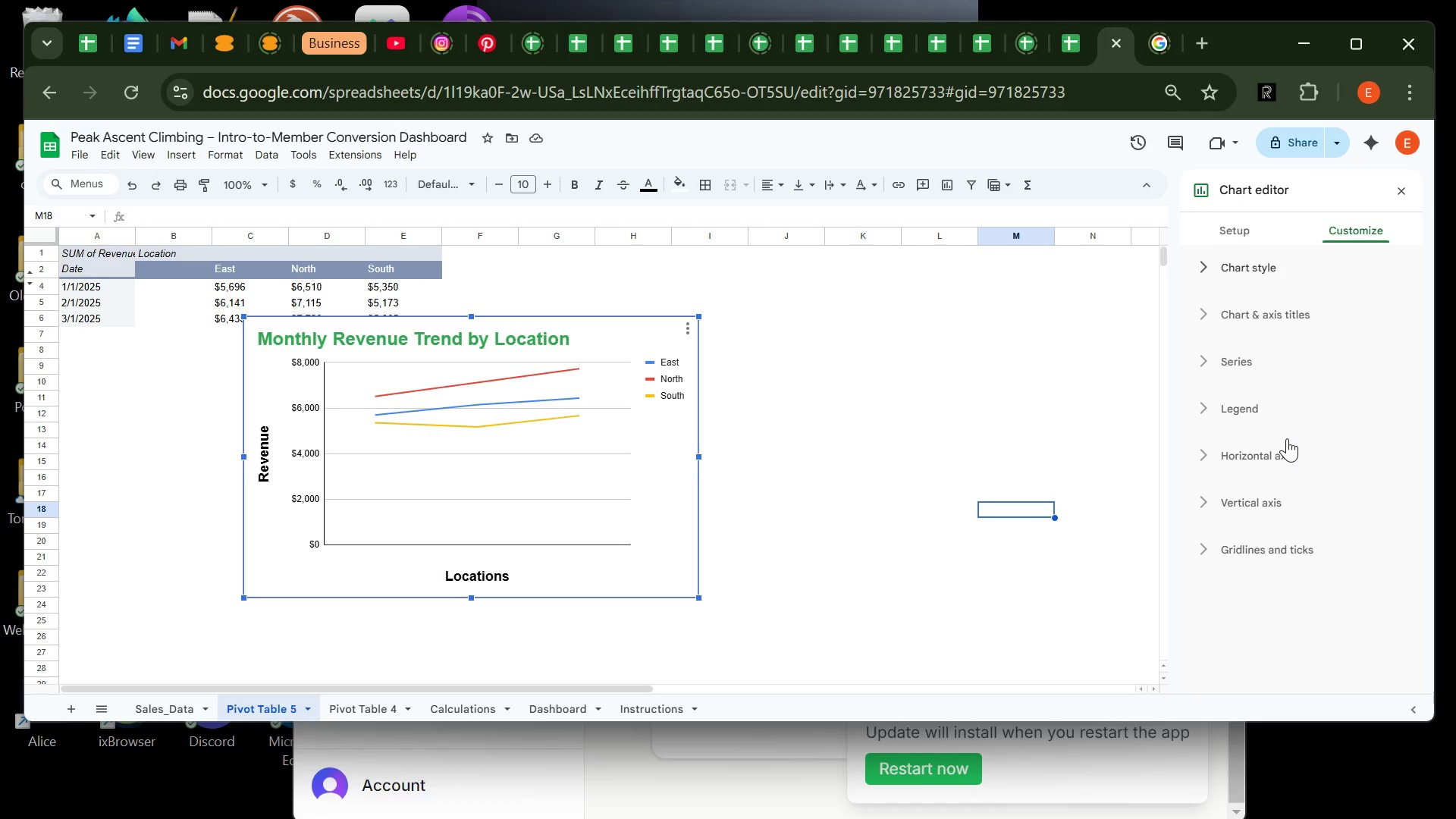 
left_click([1273, 408])
 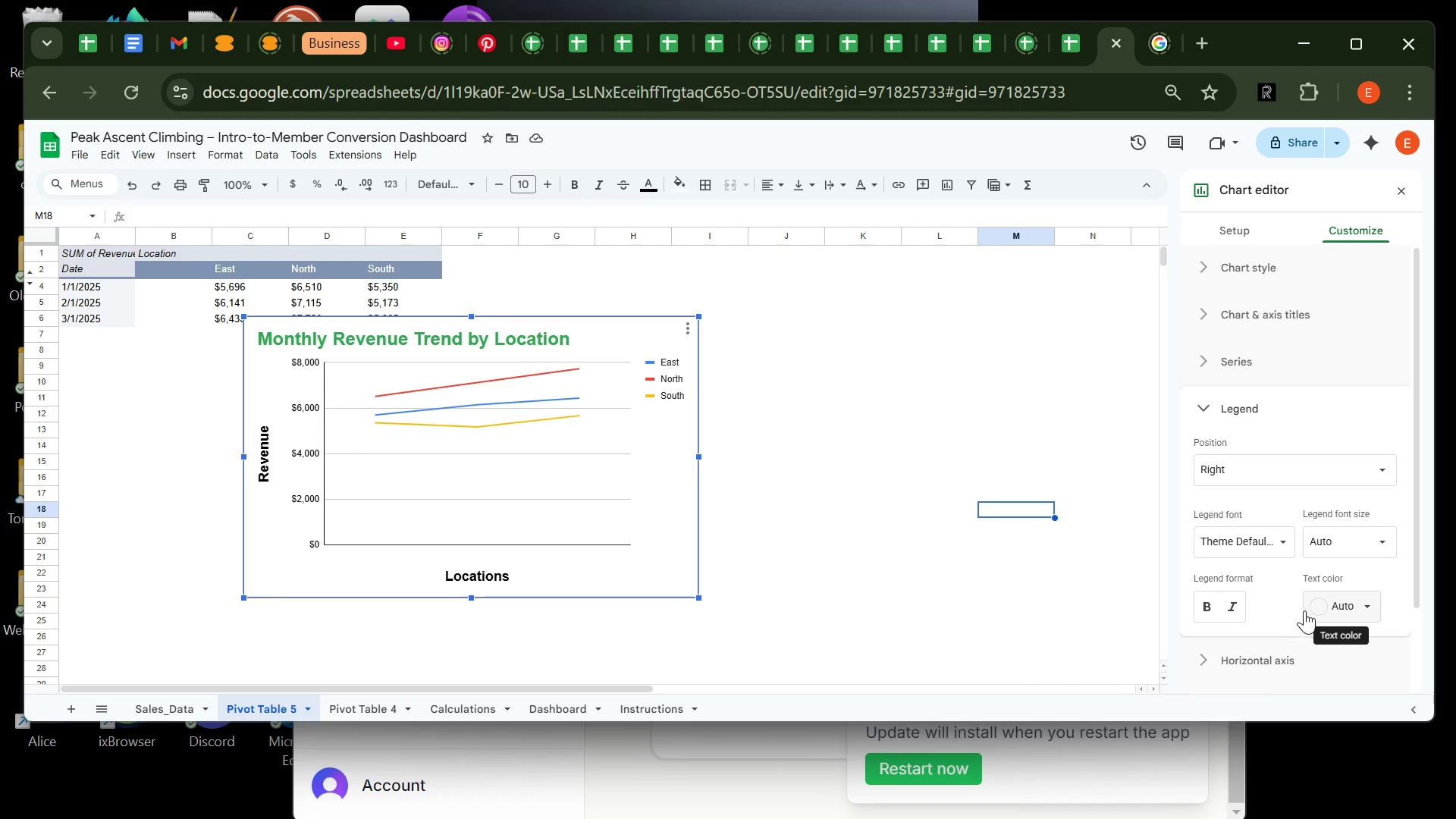 
left_click([1212, 612])
 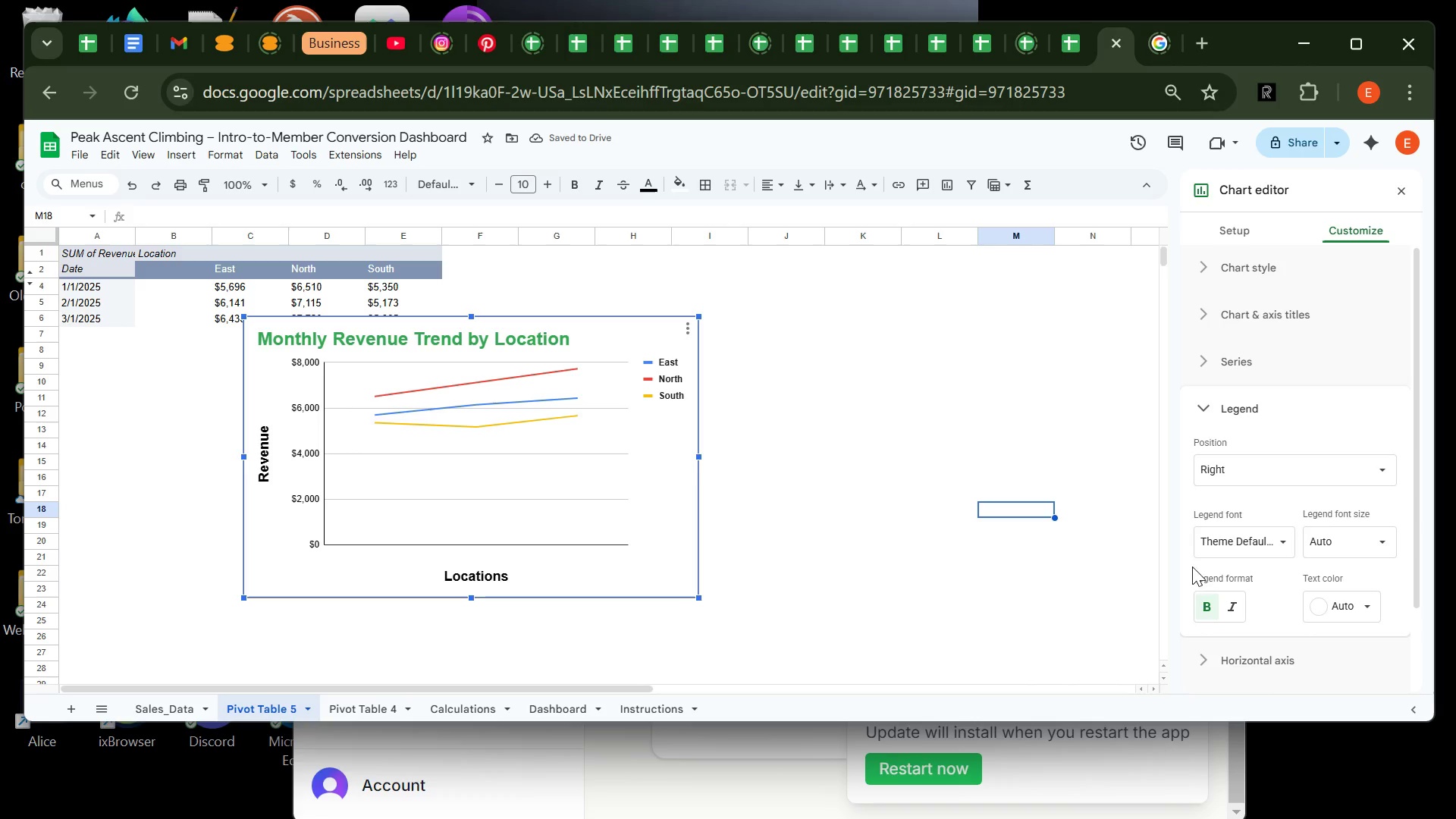 
wait(6.53)
 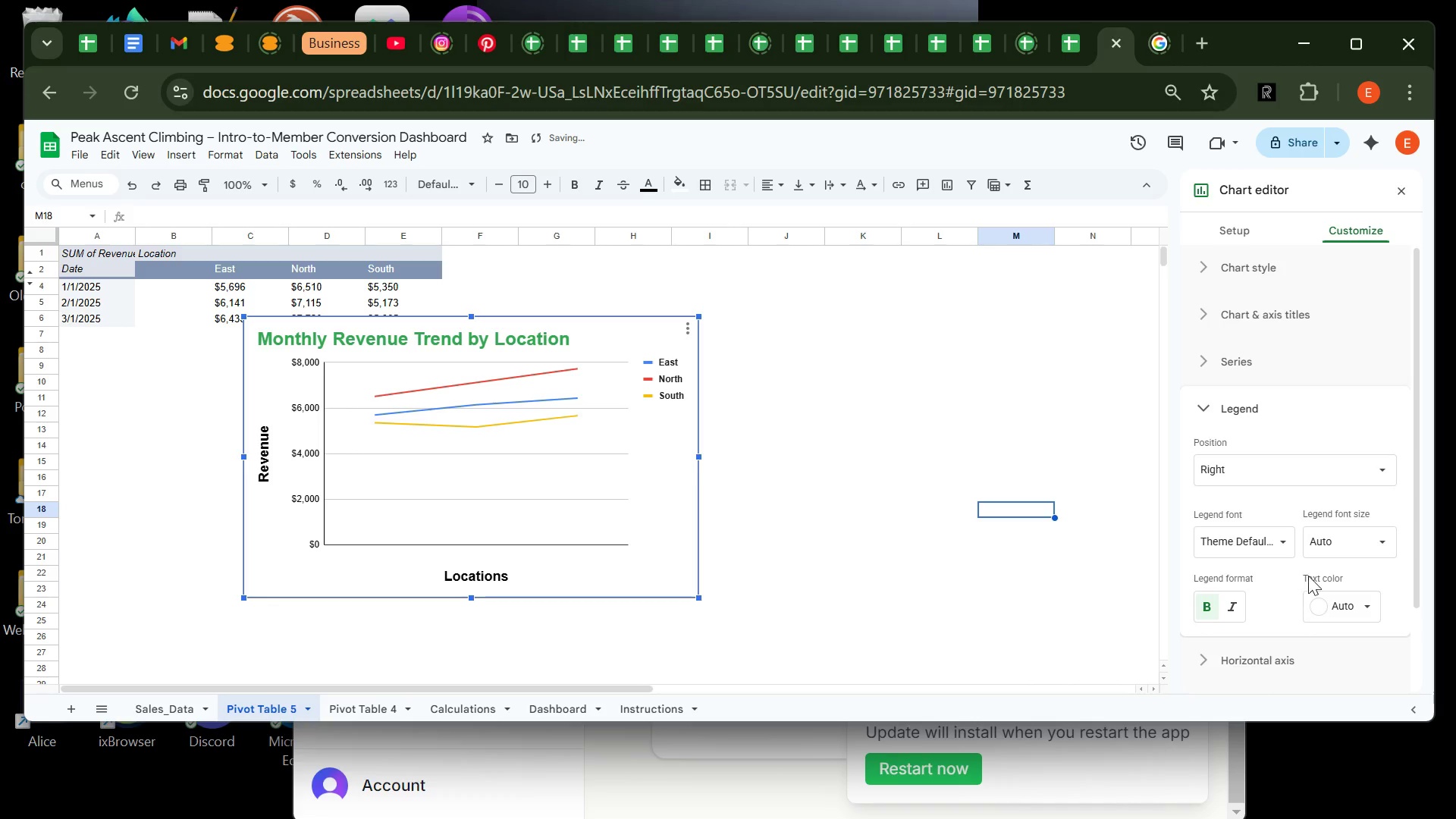 
left_click([1063, 412])
 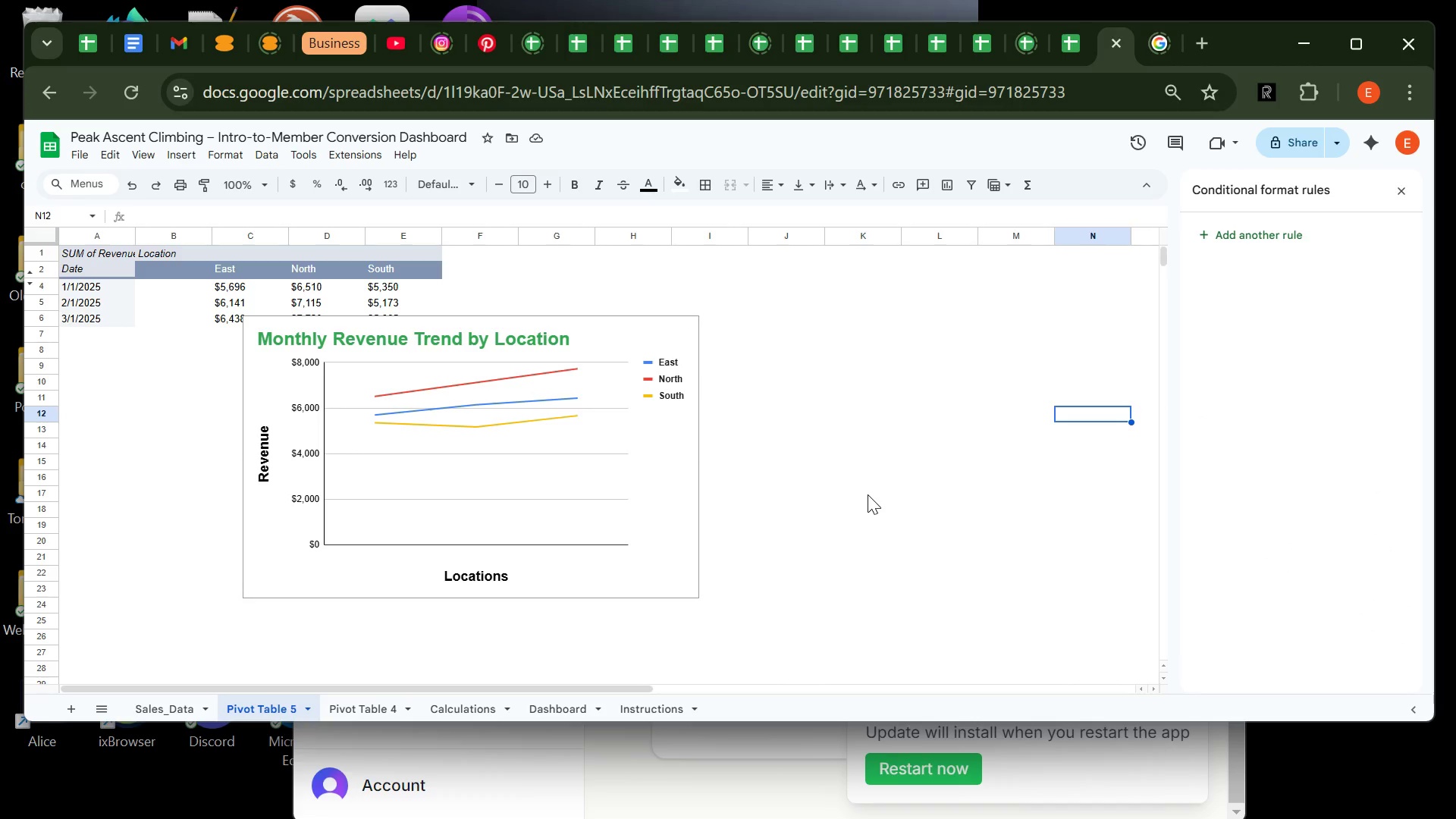 
wait(8.44)
 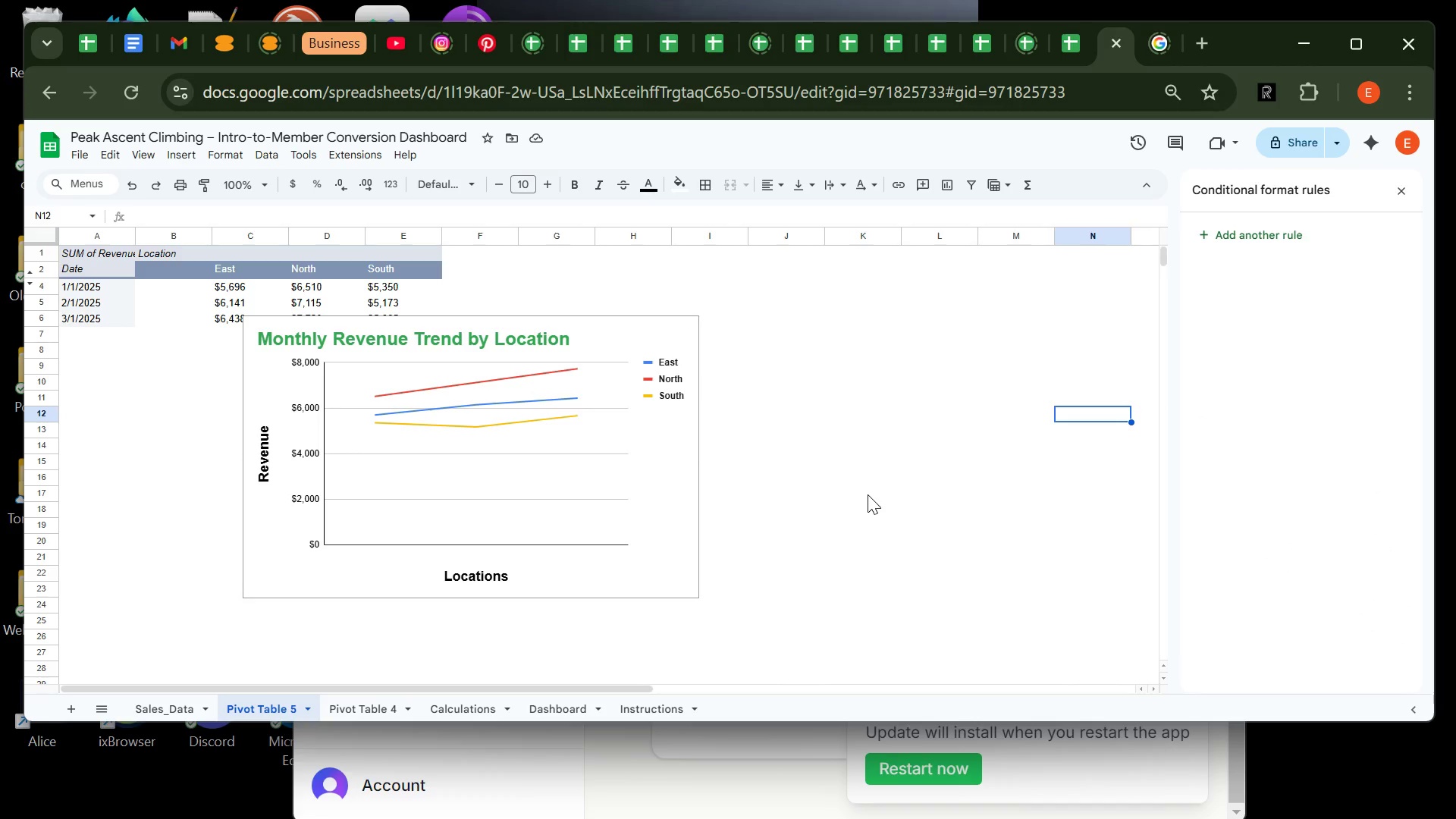 
left_click([456, 704])
 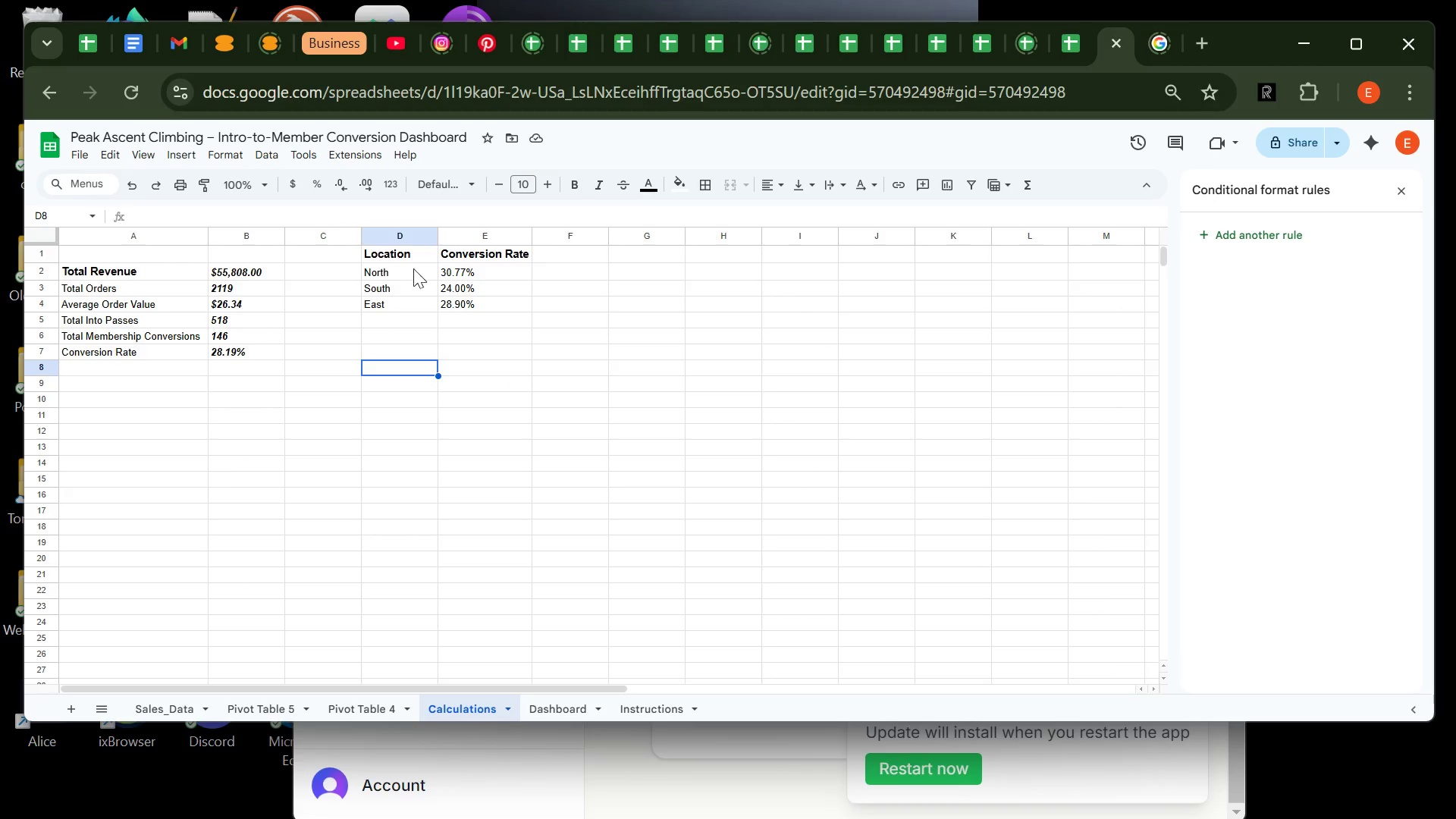 
left_click([408, 258])
 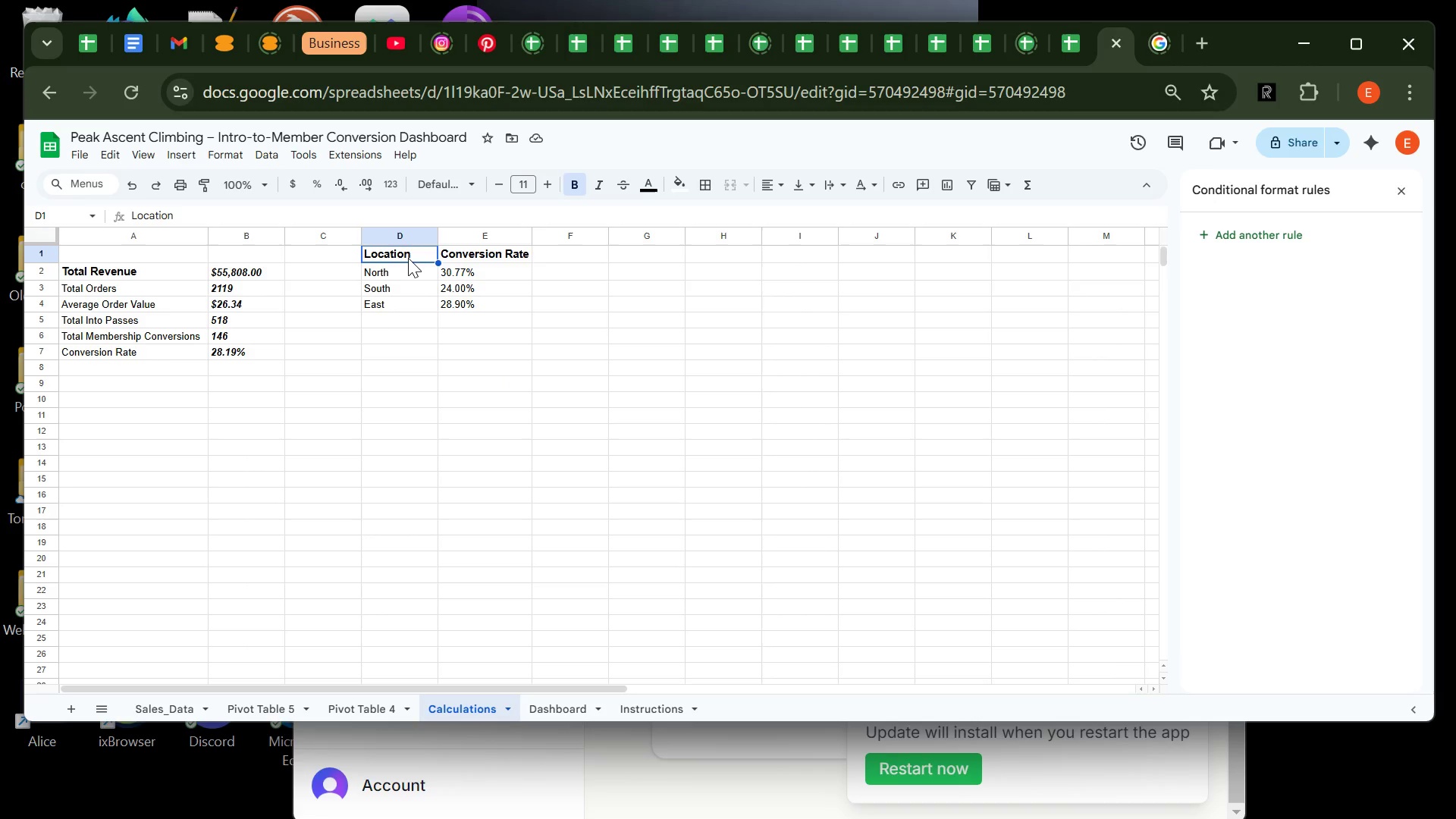 
left_click_drag(start_coordinate=[408, 258], to_coordinate=[465, 307])
 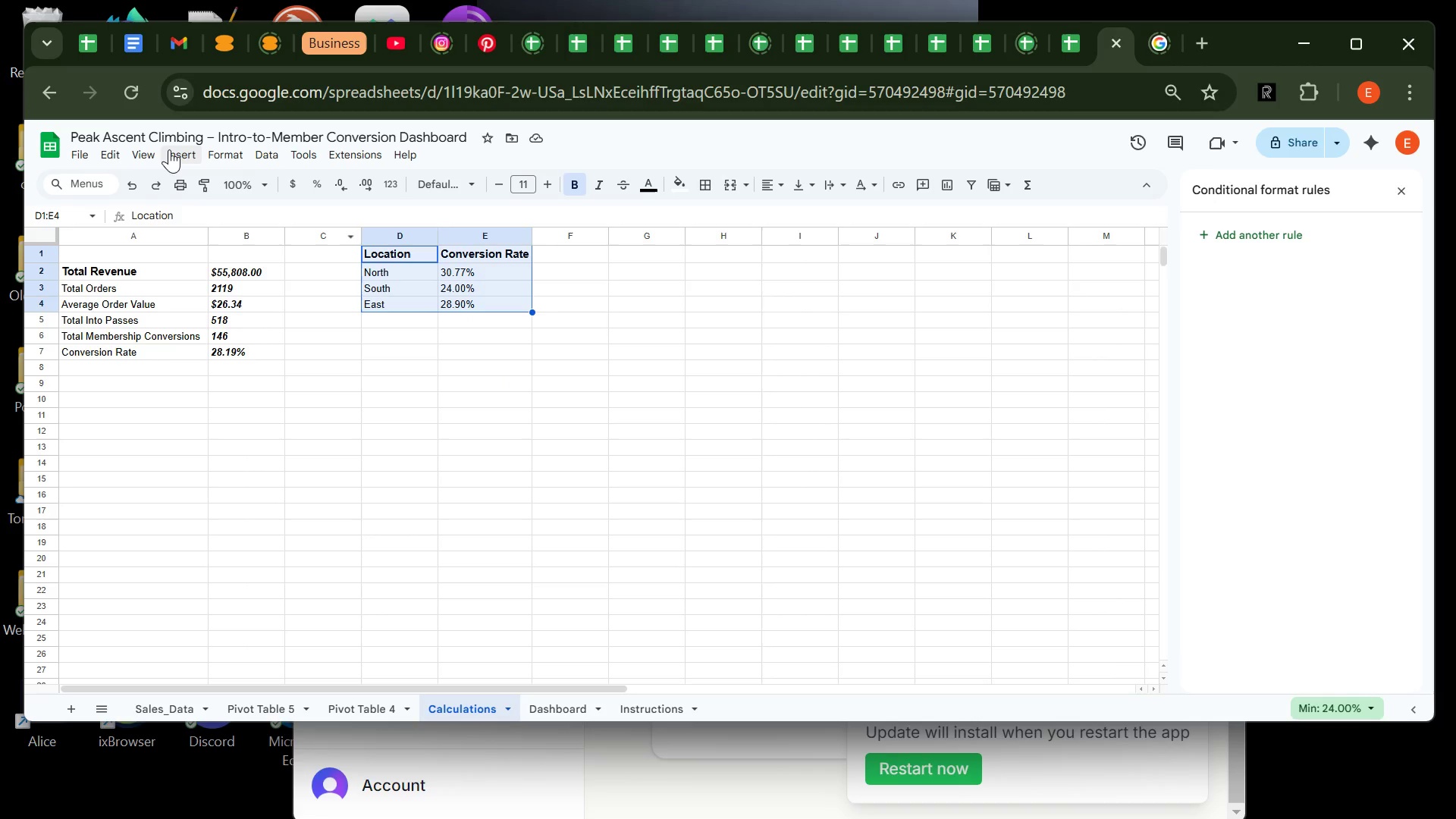 
left_click([168, 149])
 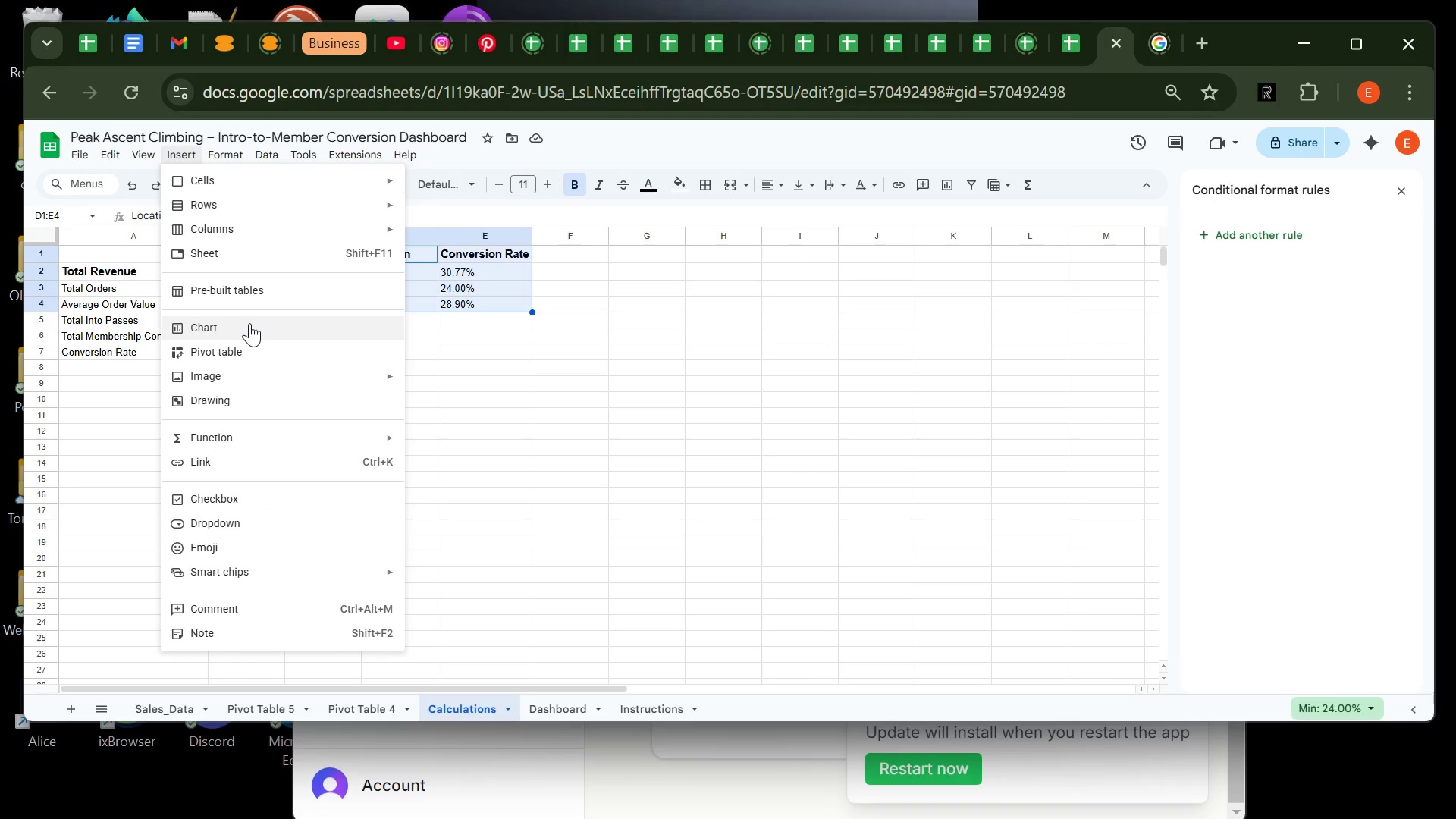 
left_click([249, 323])
 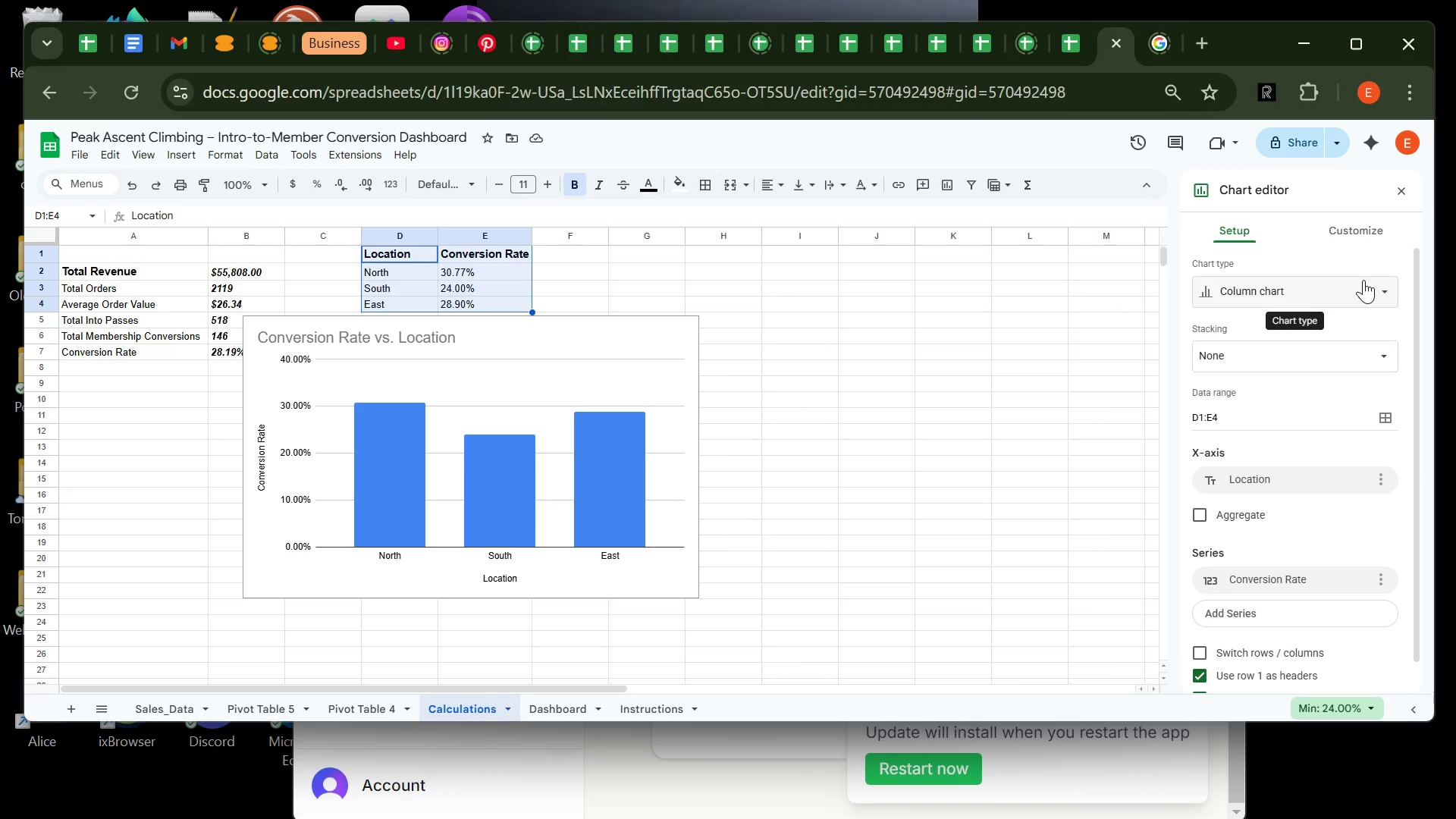 
wait(24.59)
 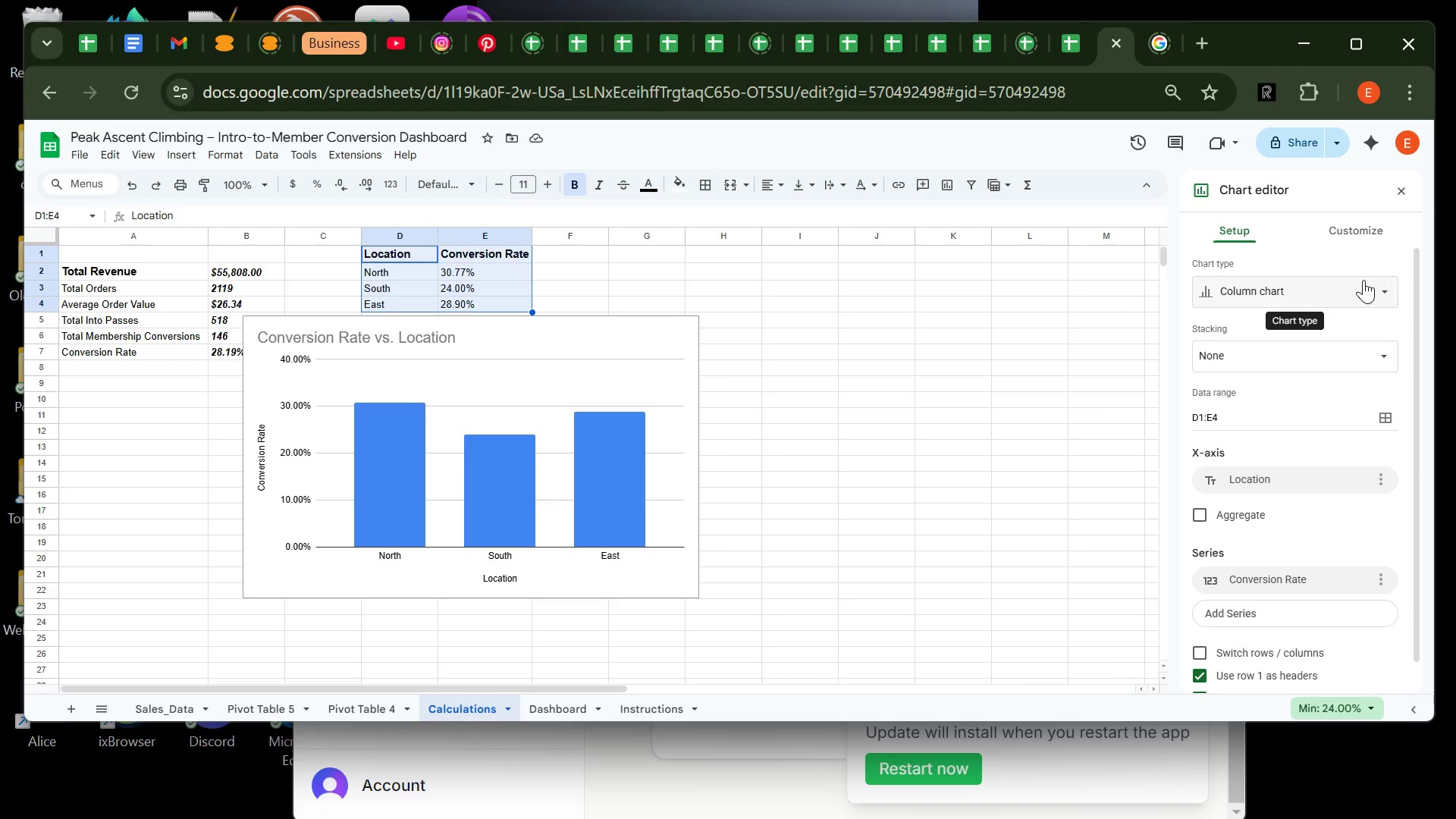 
left_click([1360, 244])
 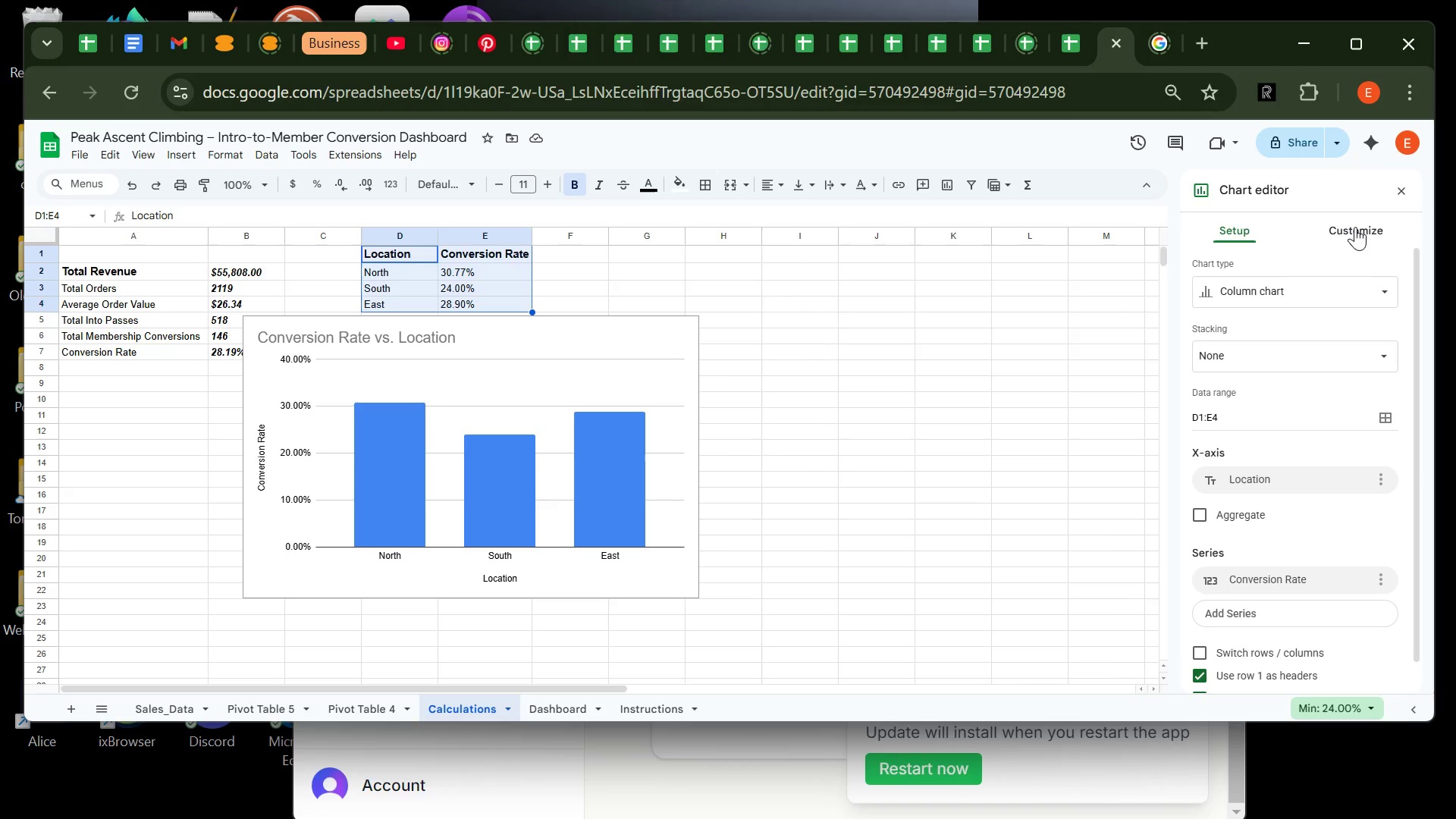 
left_click([1355, 227])
 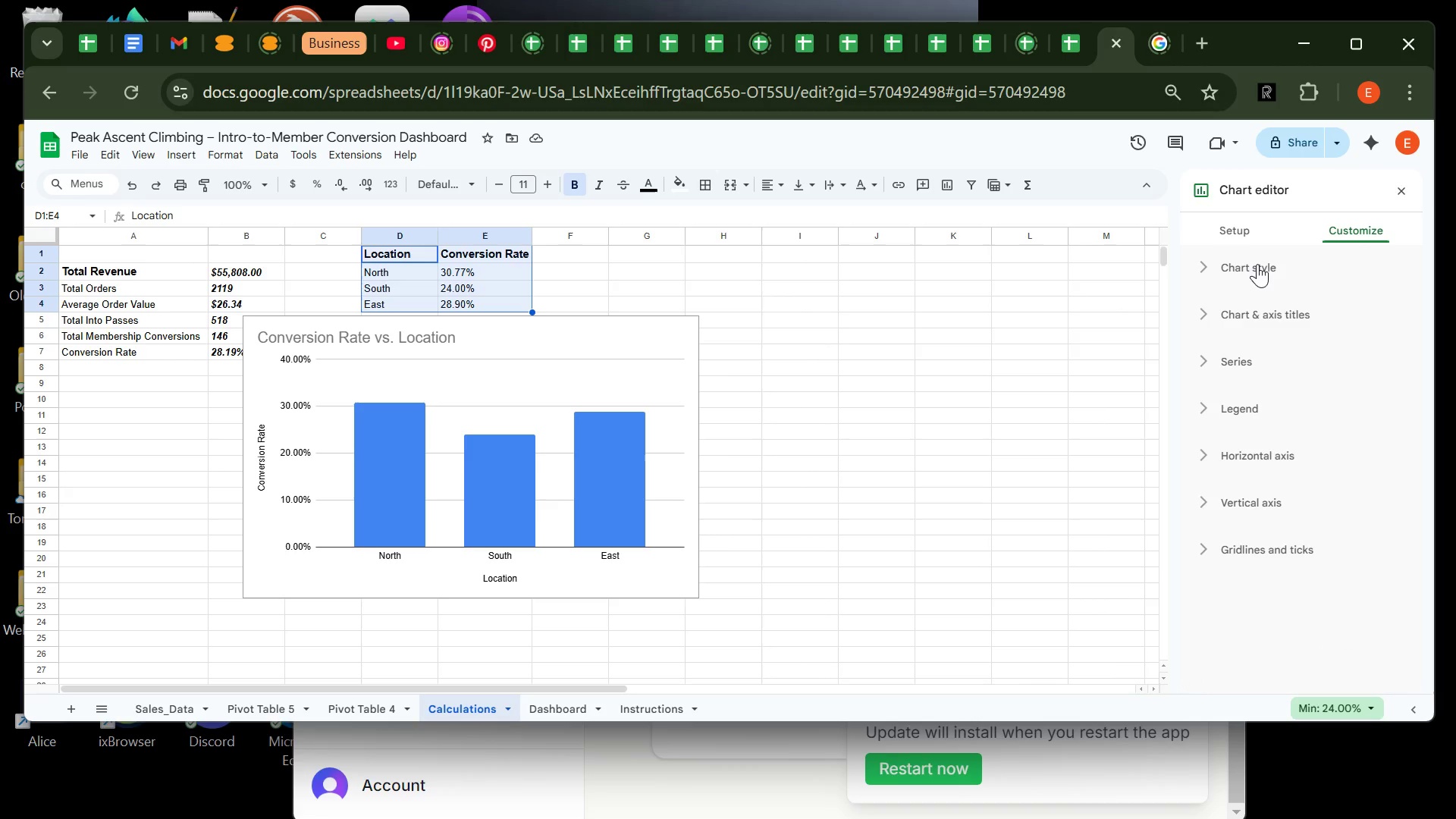 
left_click([1258, 263])
 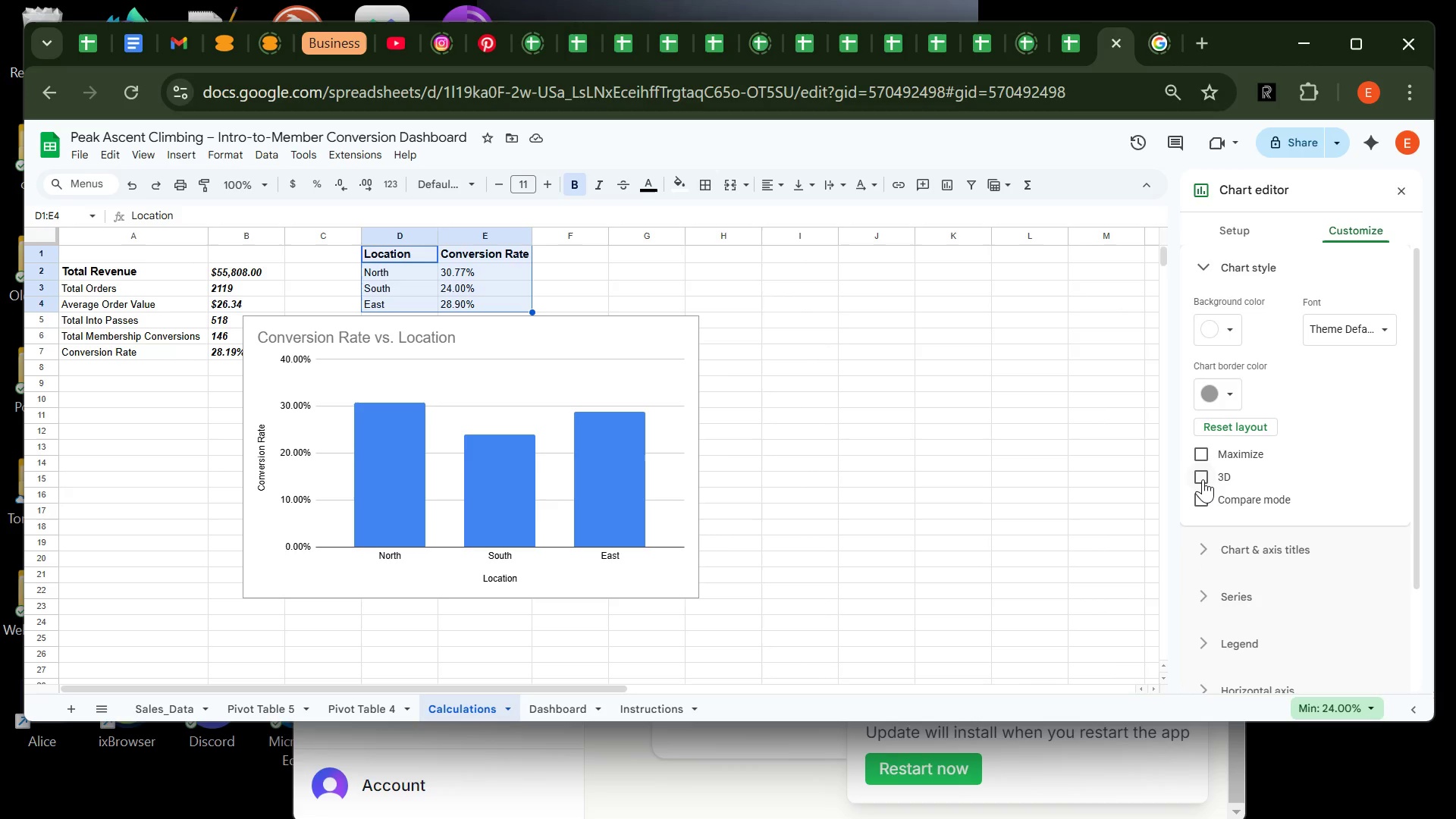 
left_click([1203, 479])
 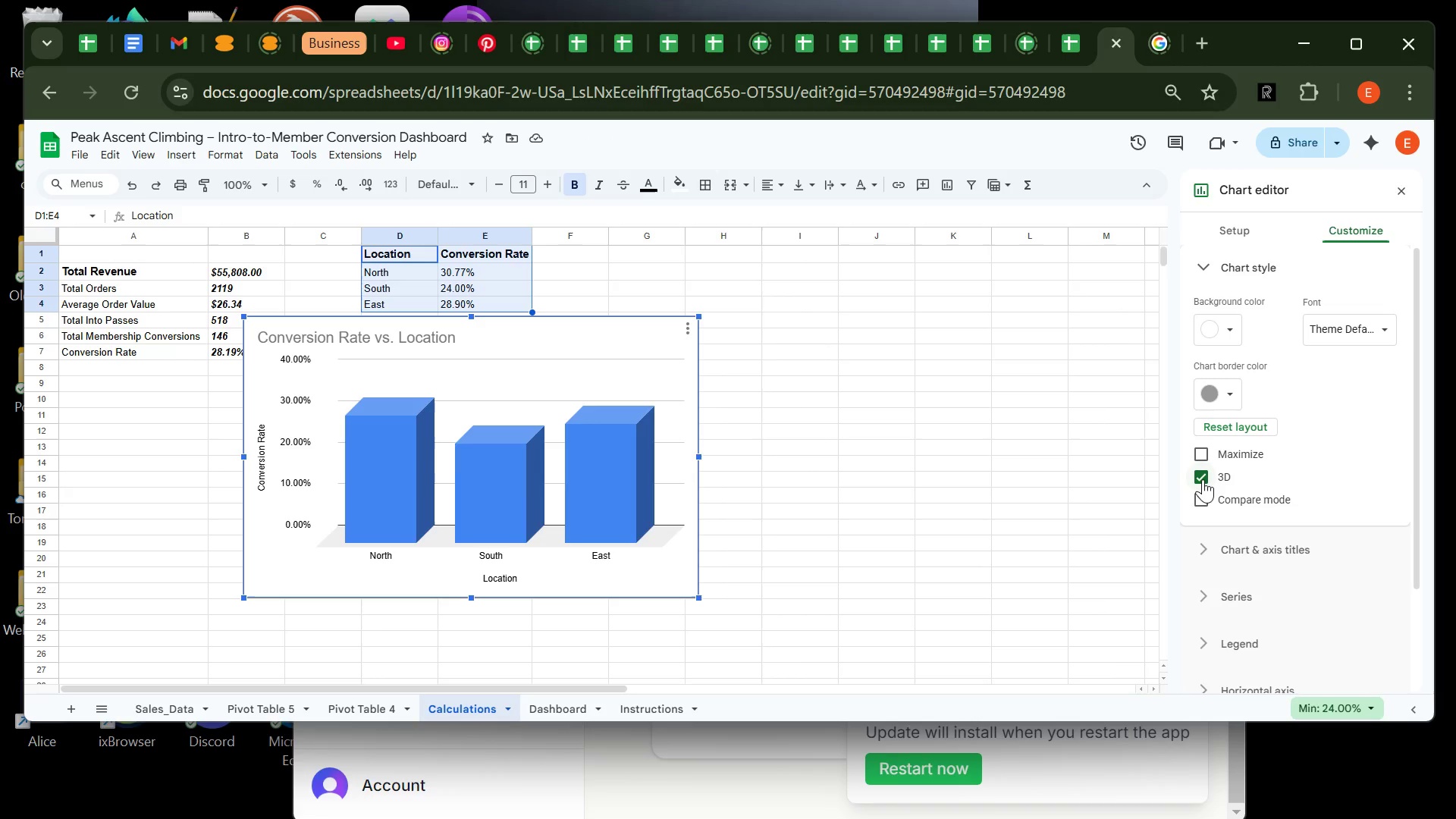 
wait(7.53)
 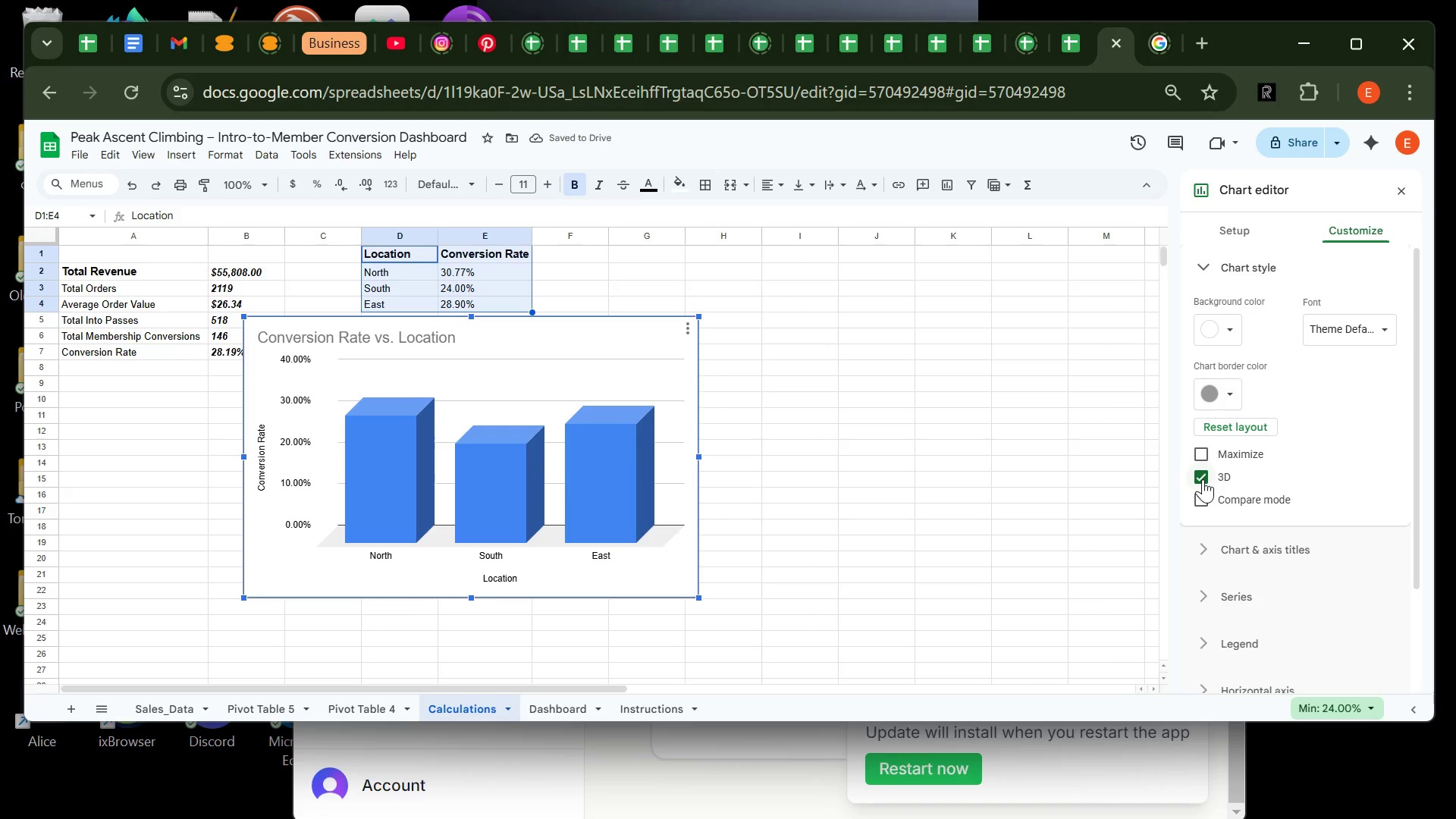 
left_click([1265, 548])
 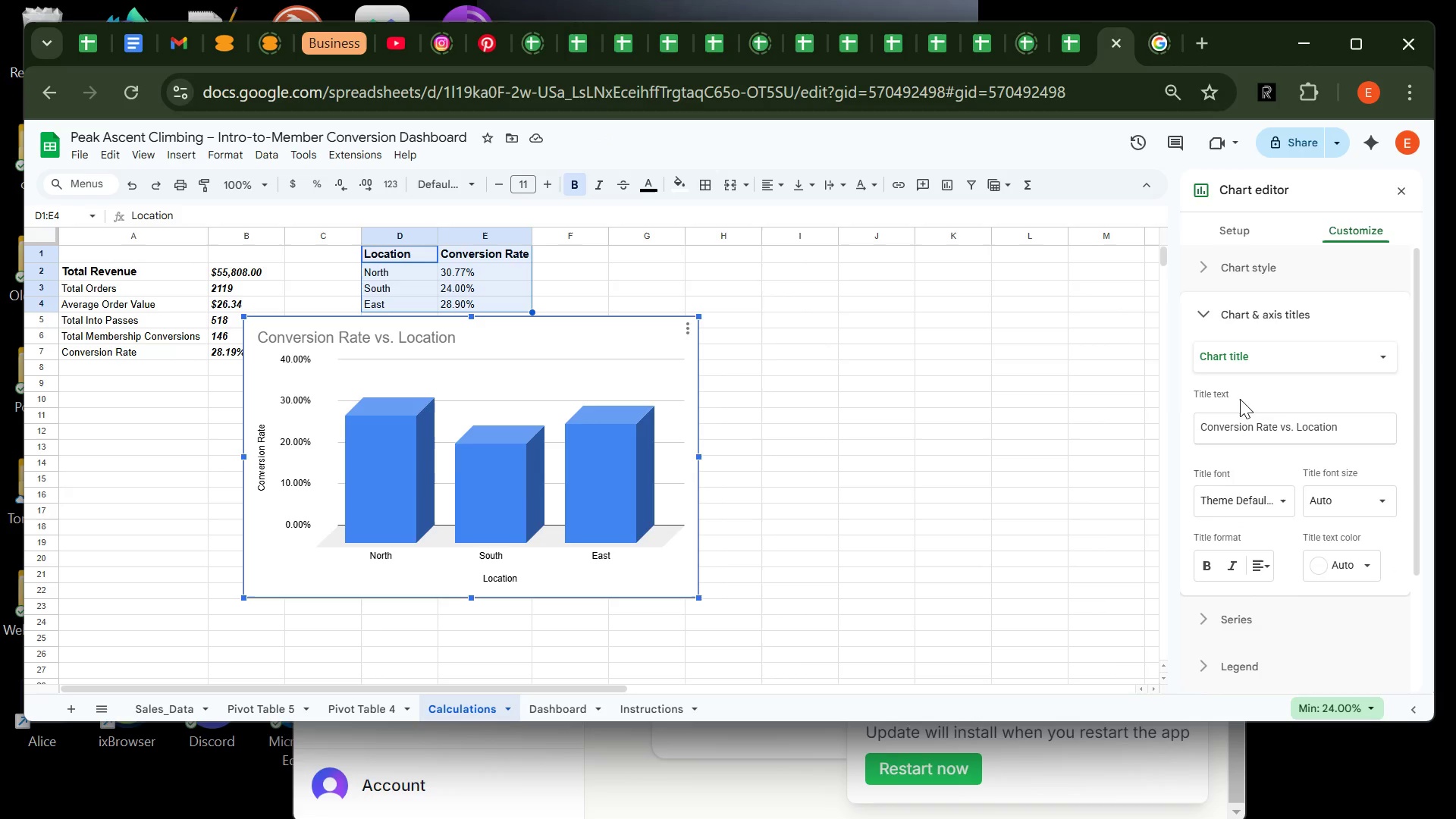 
wait(5.75)
 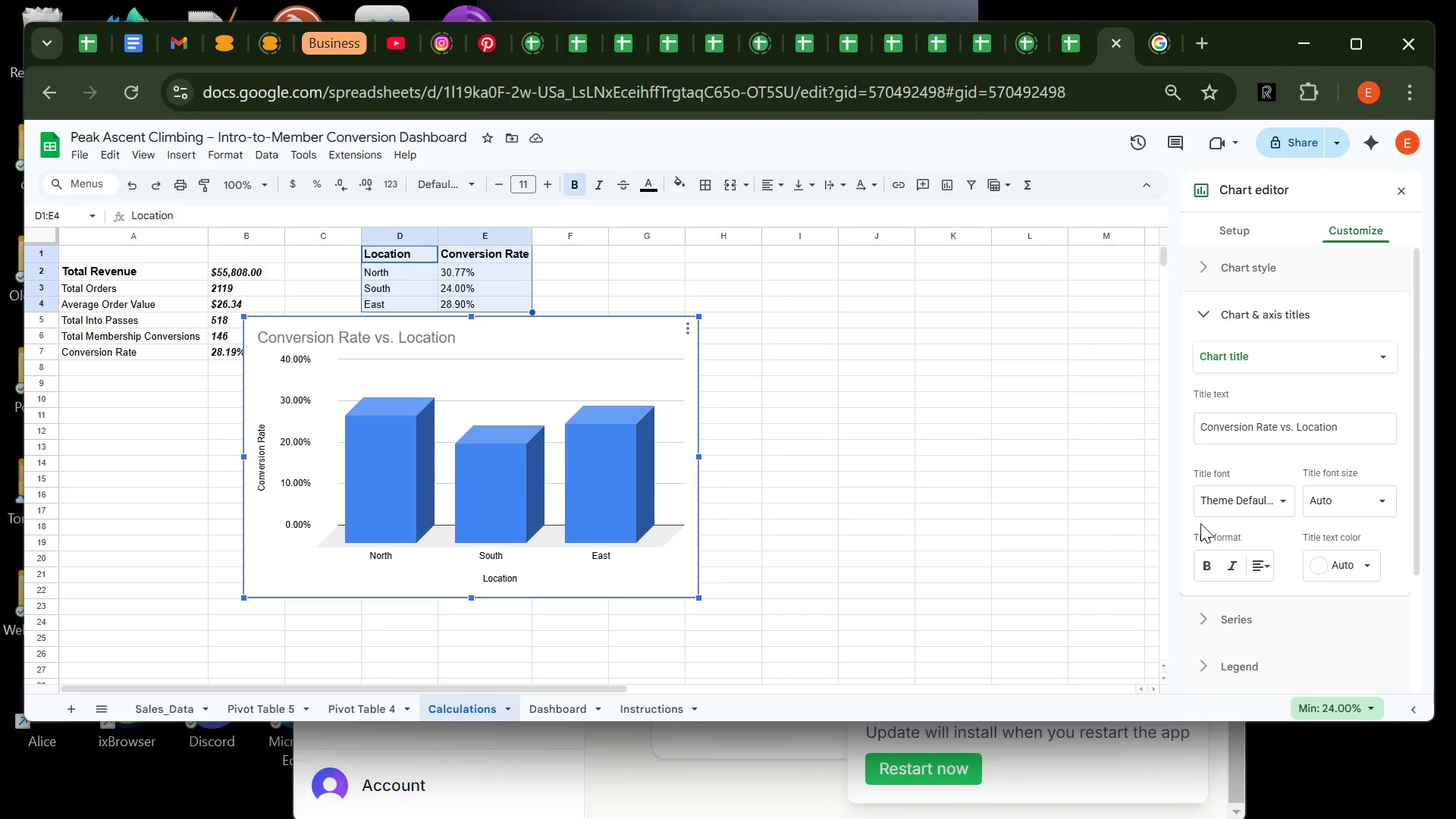 
left_click([1351, 428])
 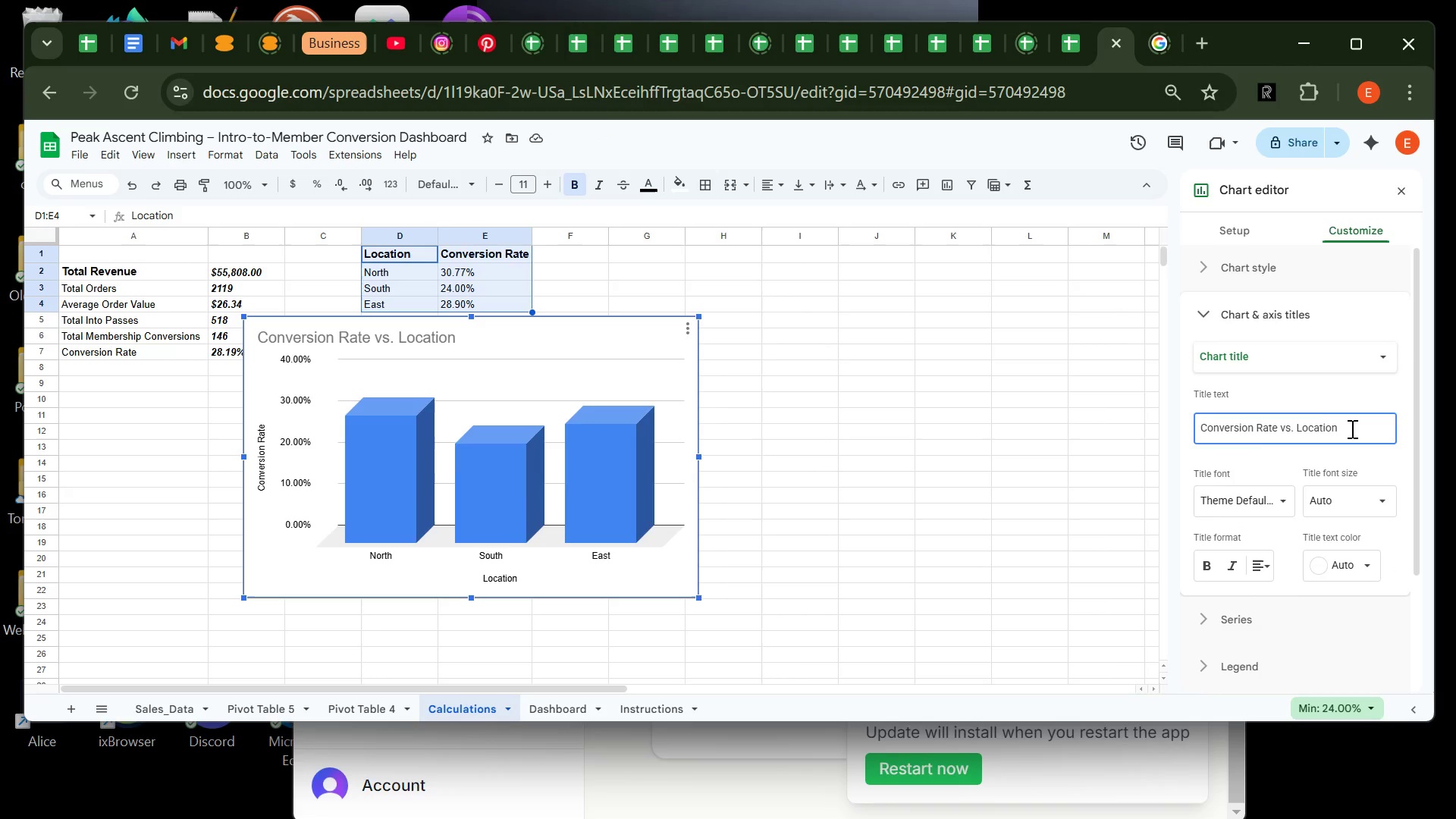 
key(Backspace)
key(Backspace)
key(Backspace)
key(Backspace)
key(Backspace)
key(Backspace)
key(Backspace)
key(Backspace)
key(Backspace)
key(Backspace)
key(Backspace)
key(Backspace)
type(in Each )
 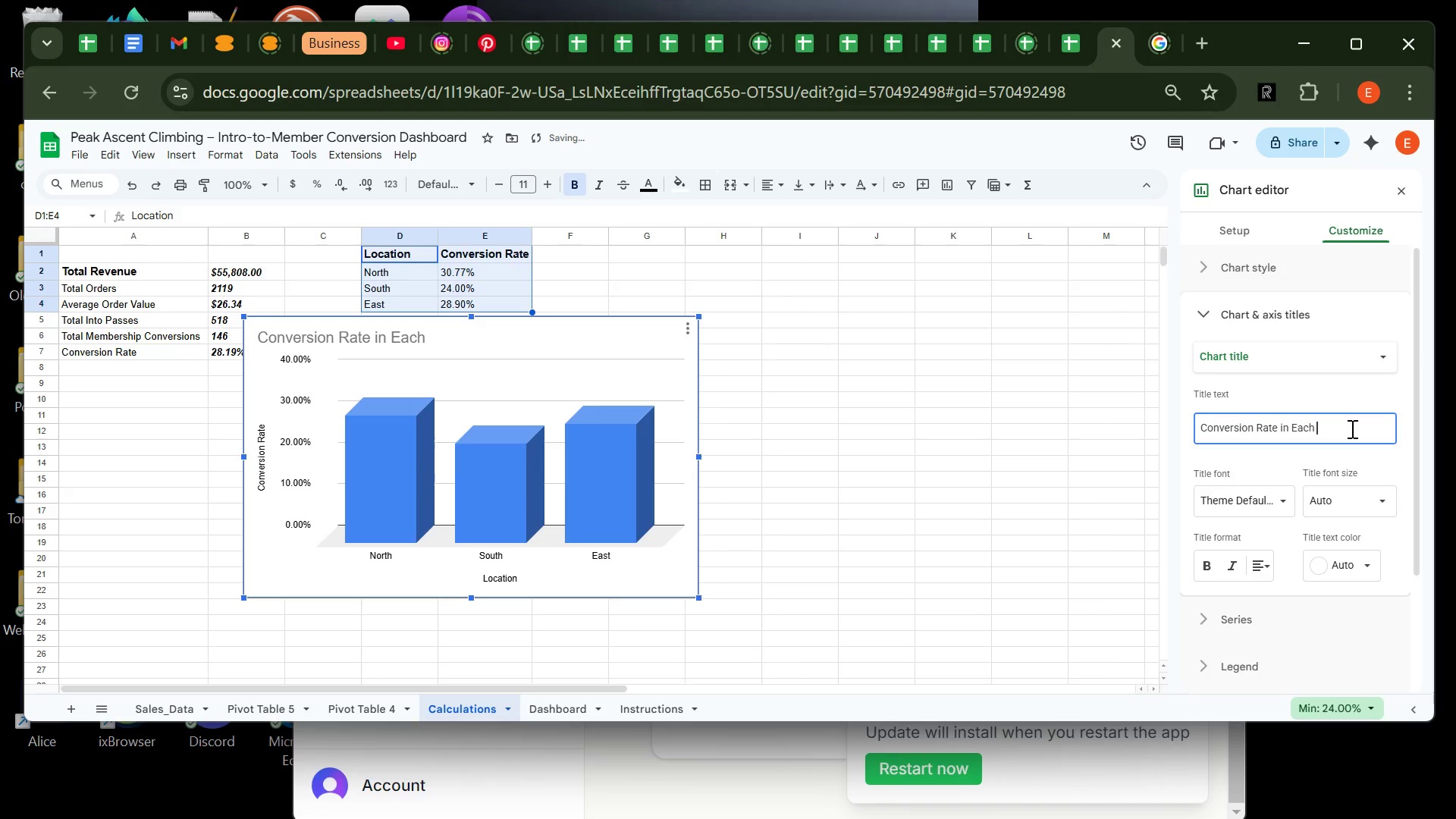 
left_click([1351, 428])
 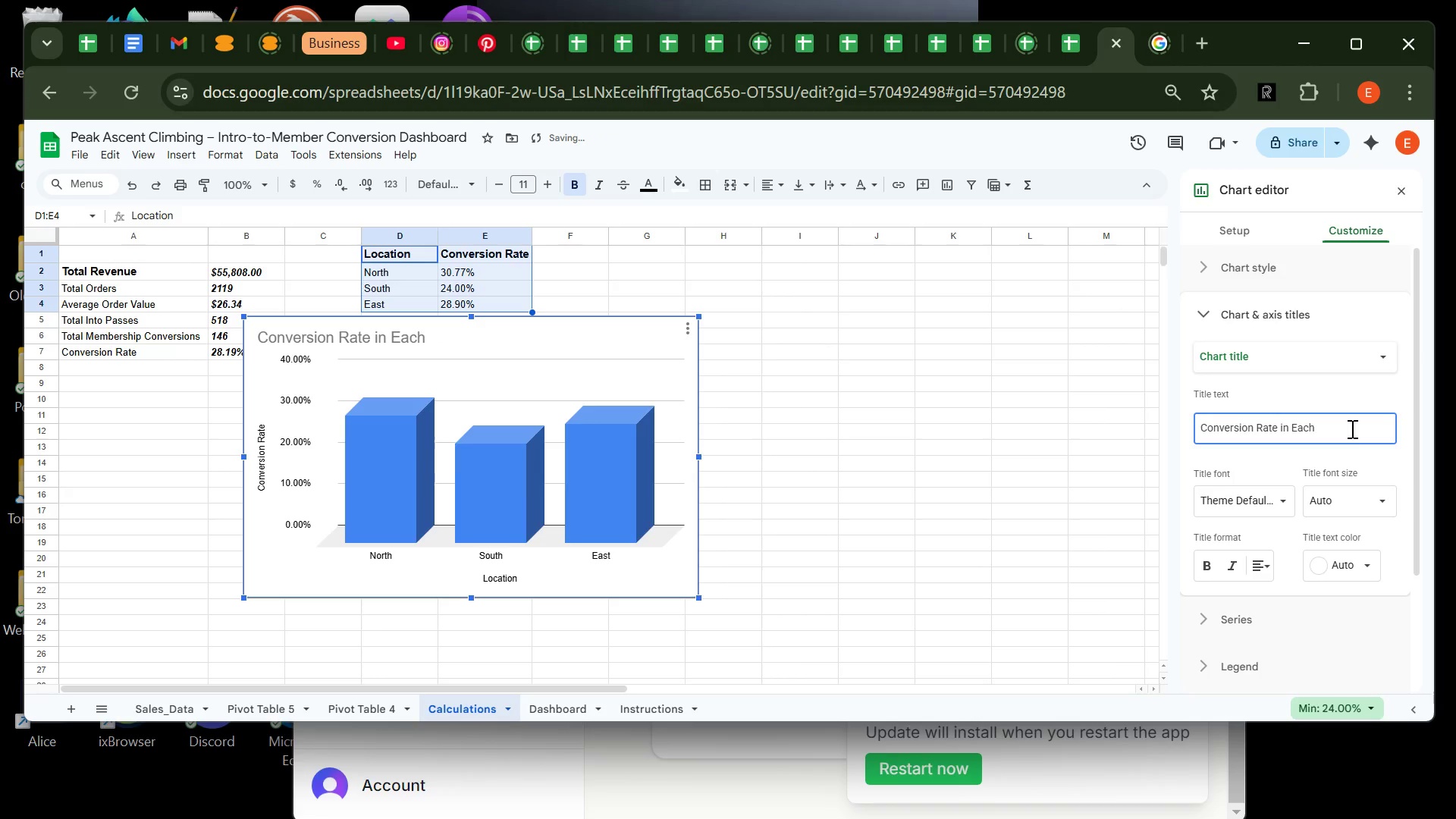 
type(Location)
 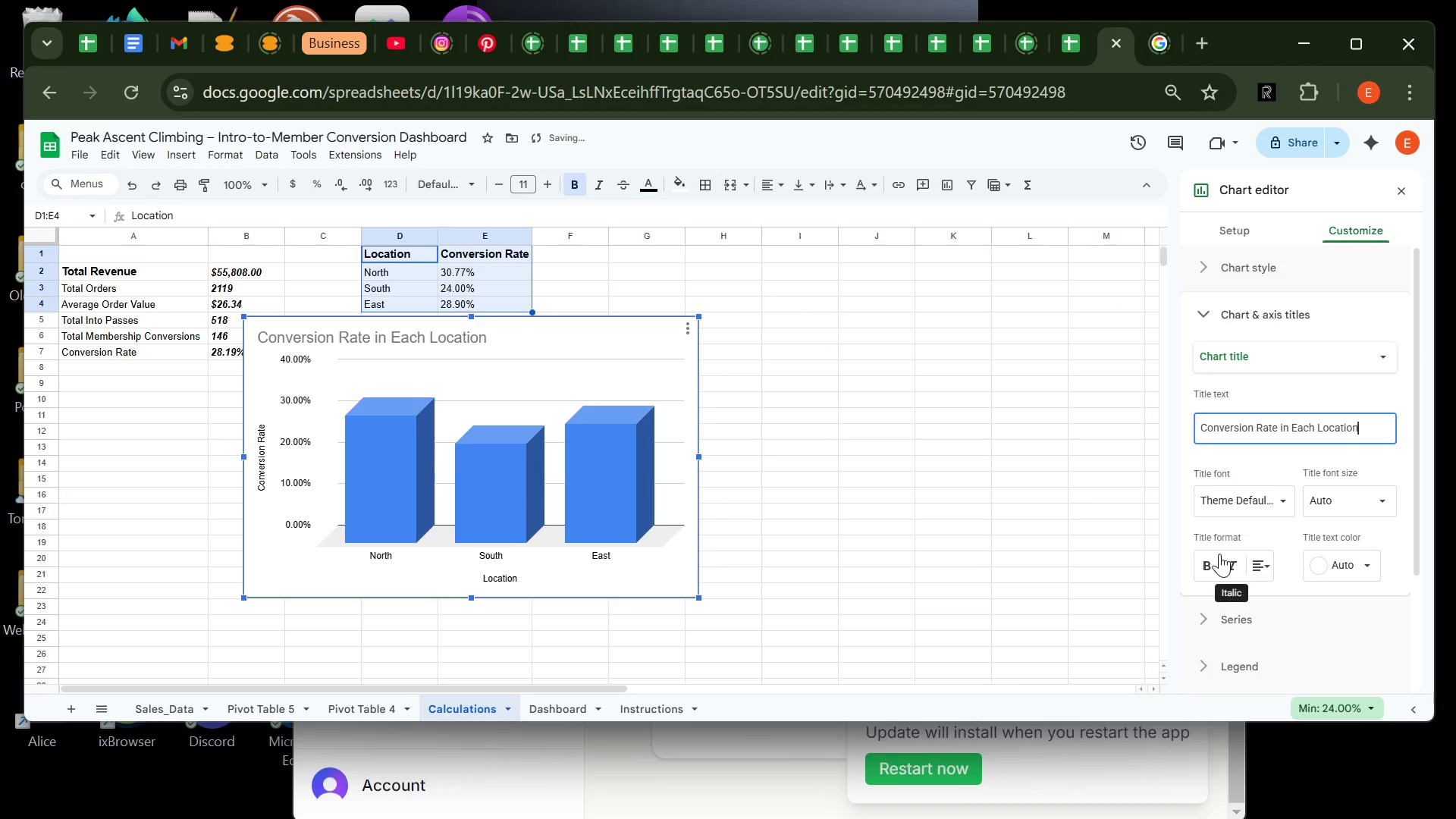 
left_click([1216, 558])
 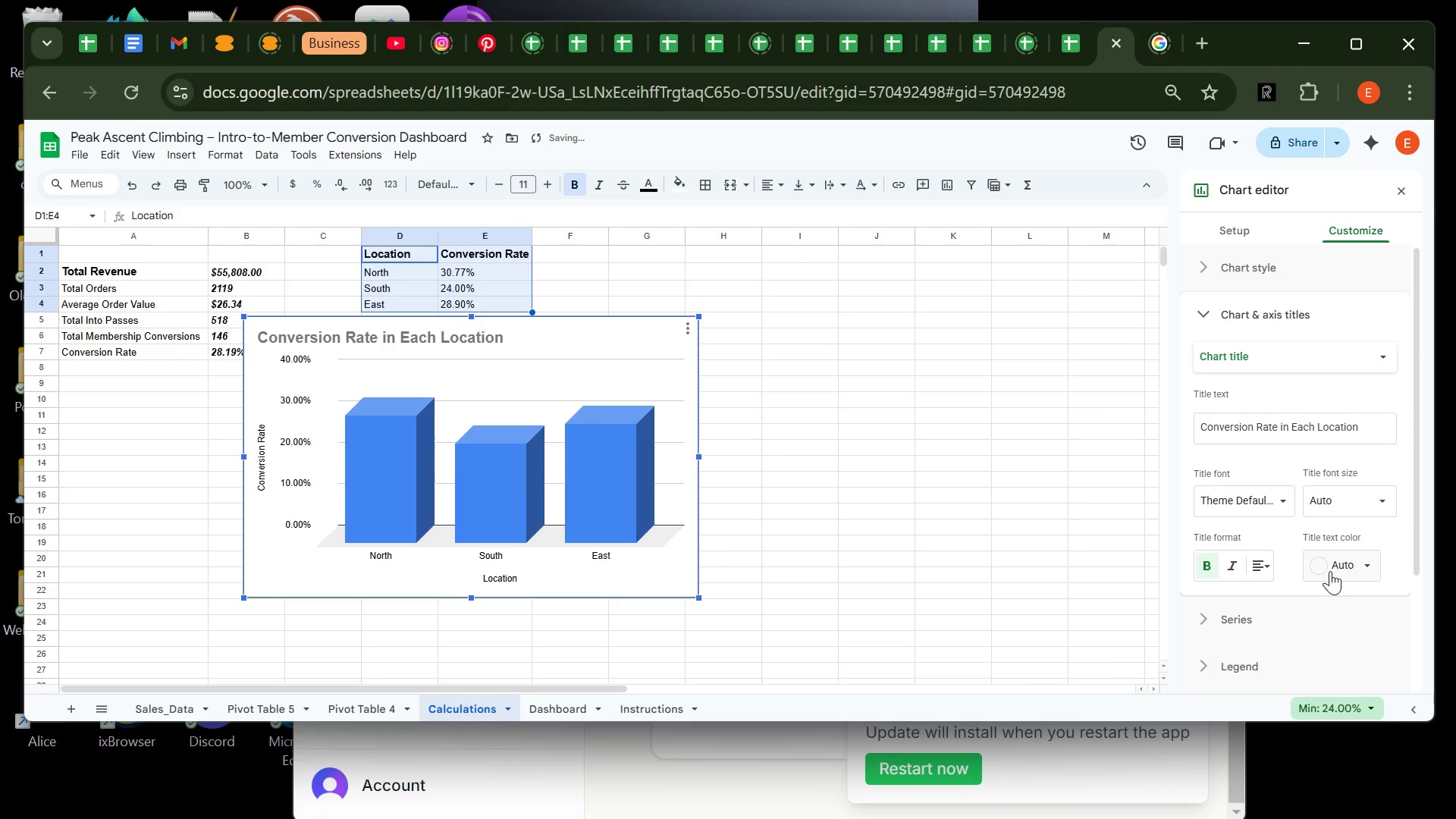 
left_click([1326, 567])
 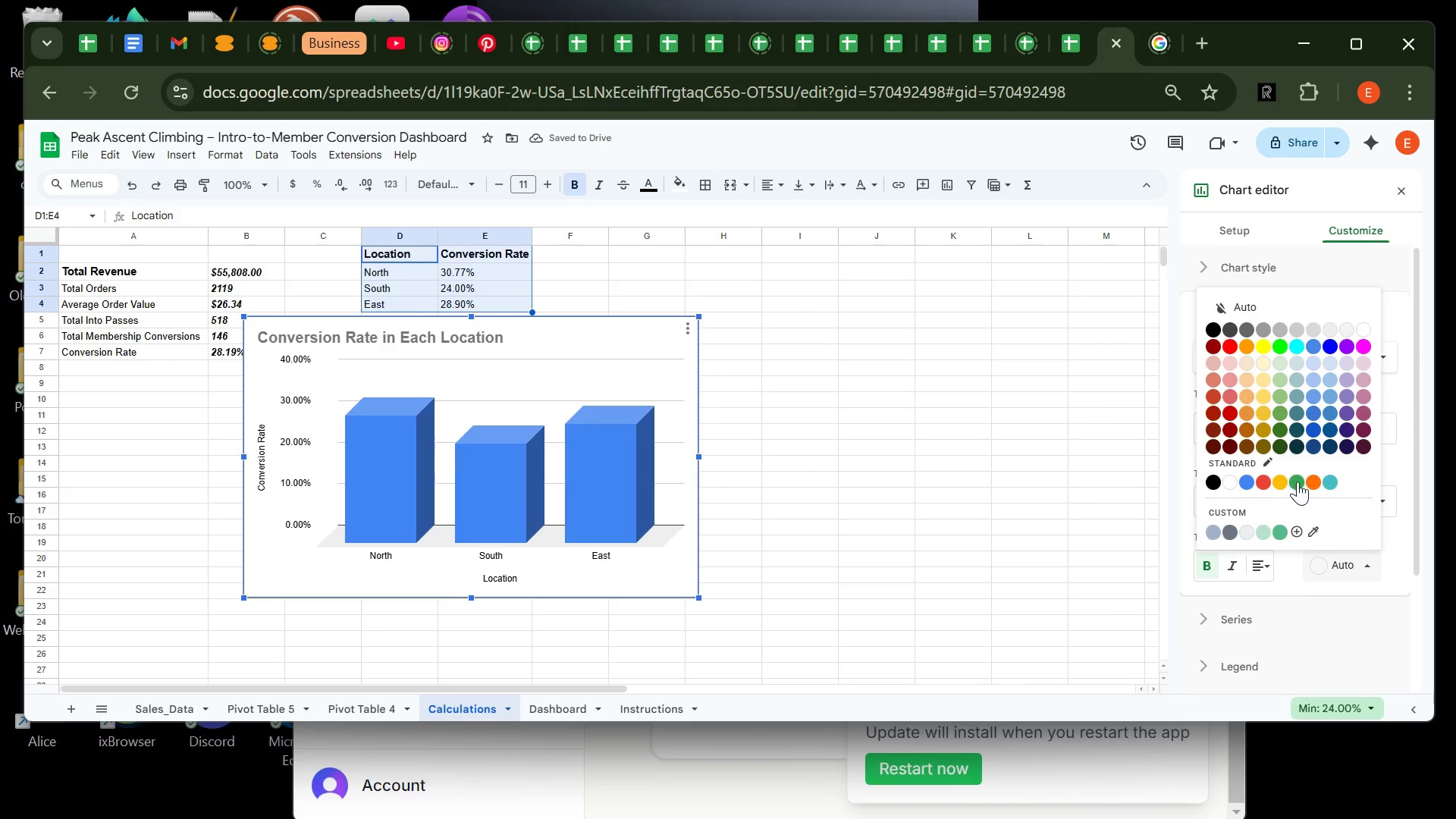 
left_click([1298, 482])
 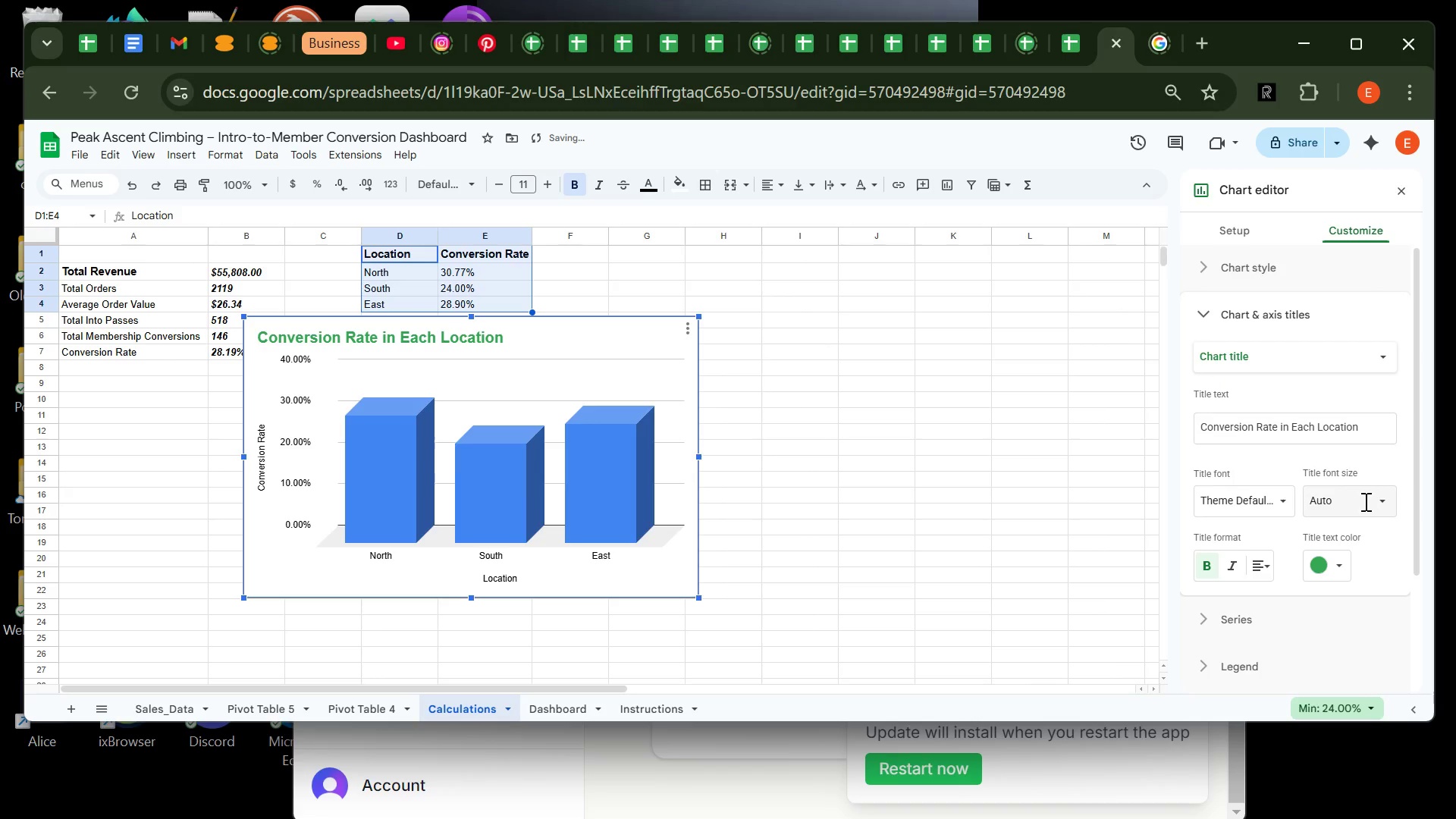 
left_click([1362, 501])
 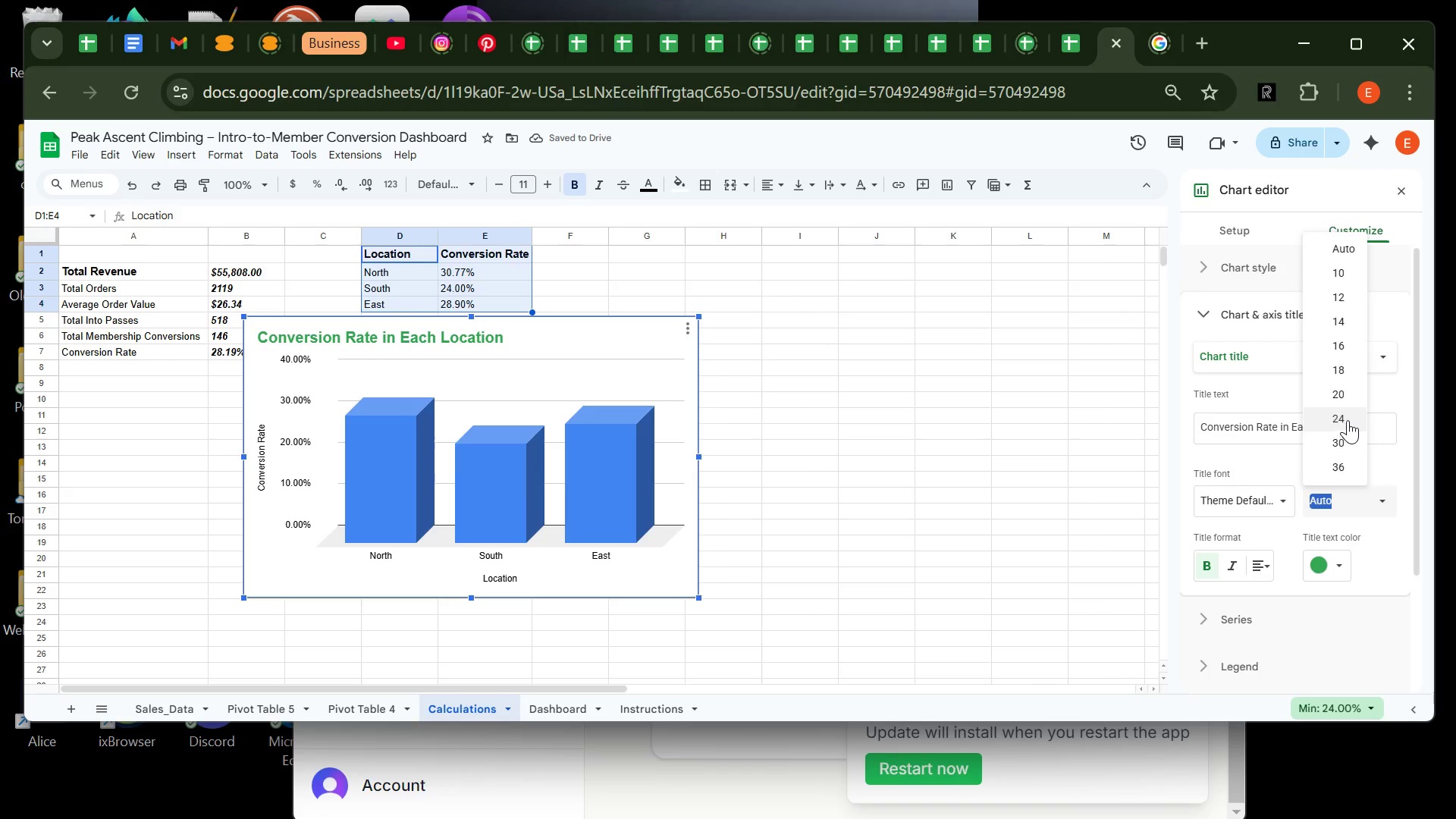 
left_click([1348, 420])
 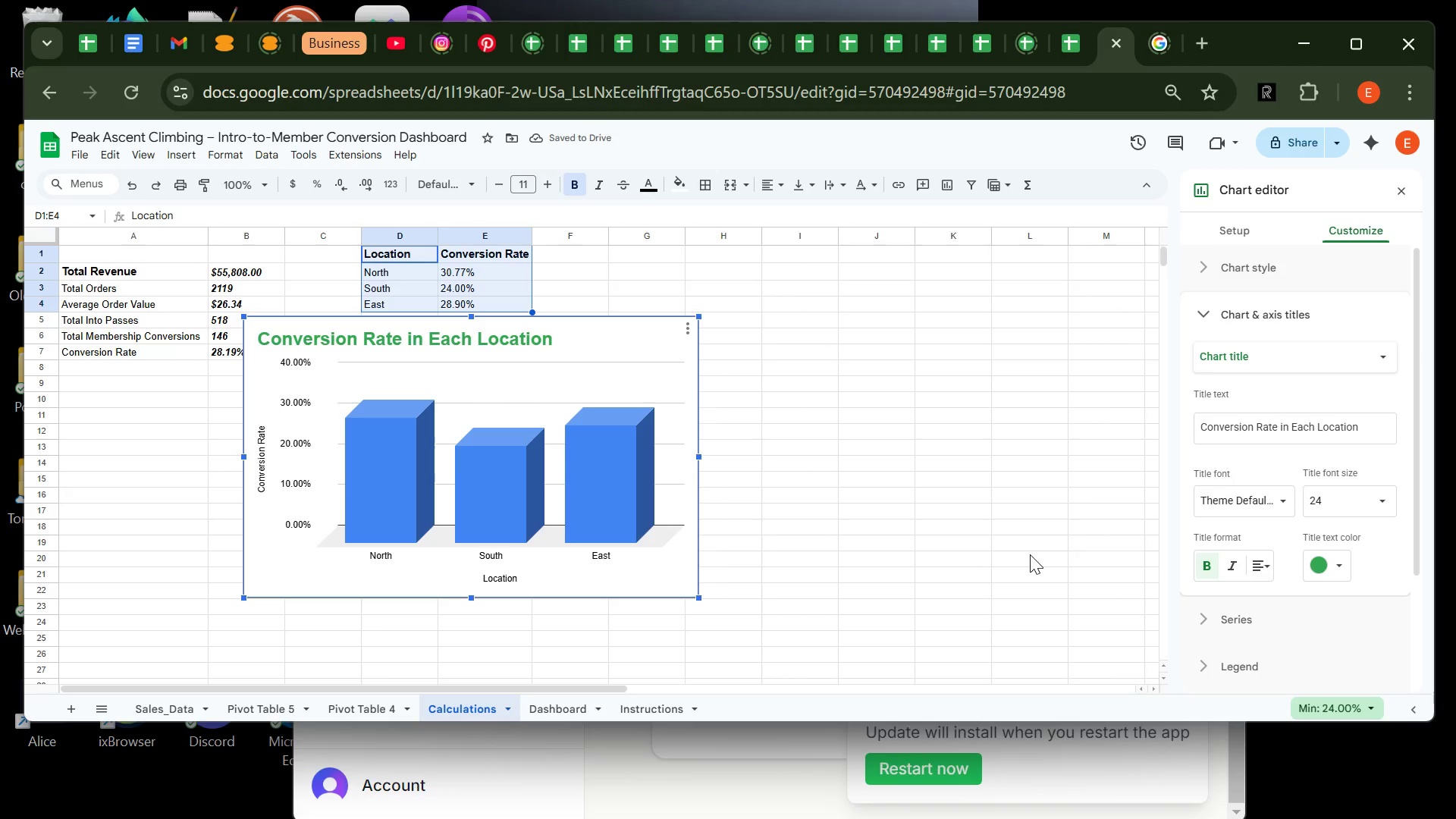 
left_click([918, 530])
 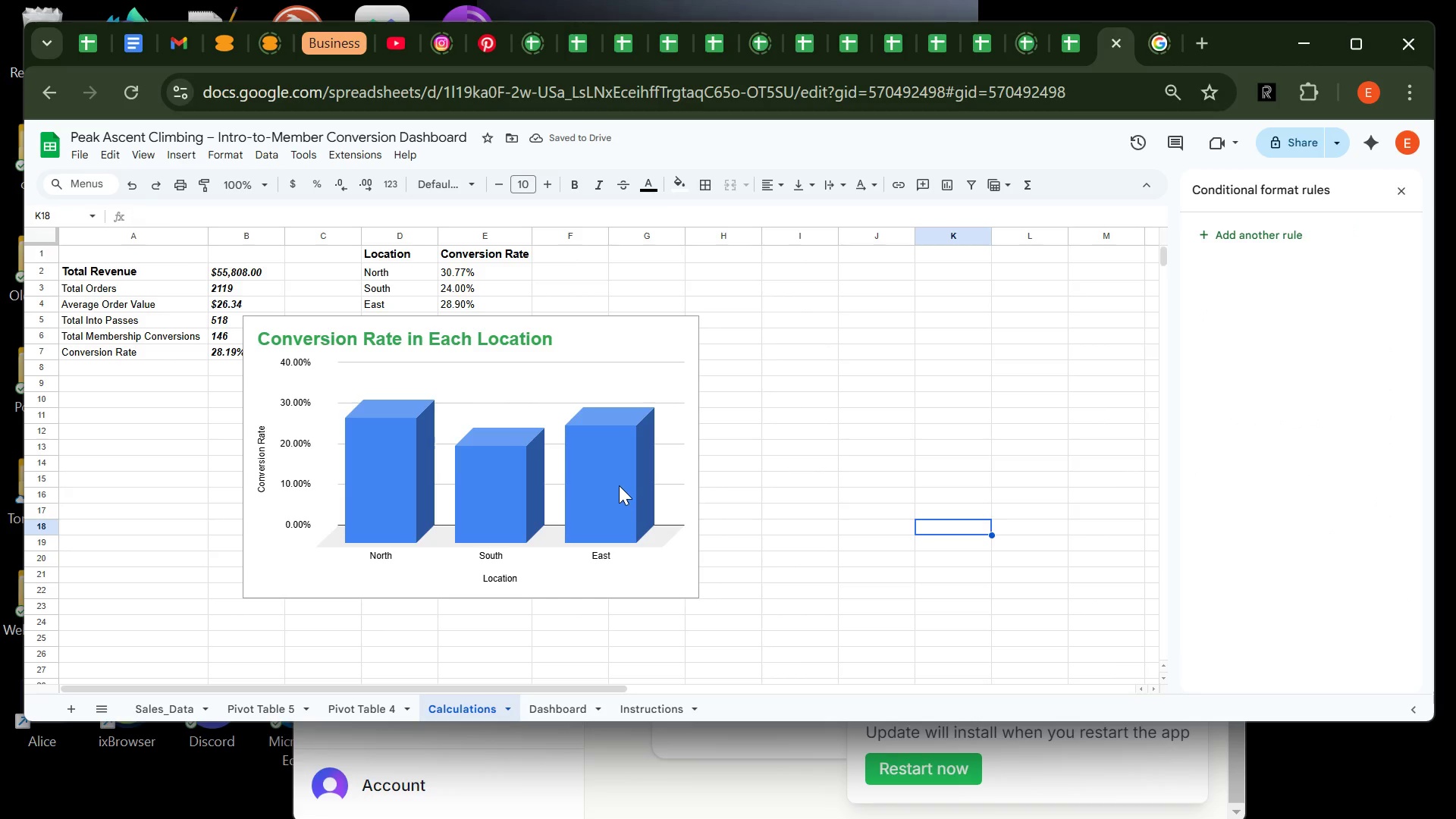 
left_click([619, 485])
 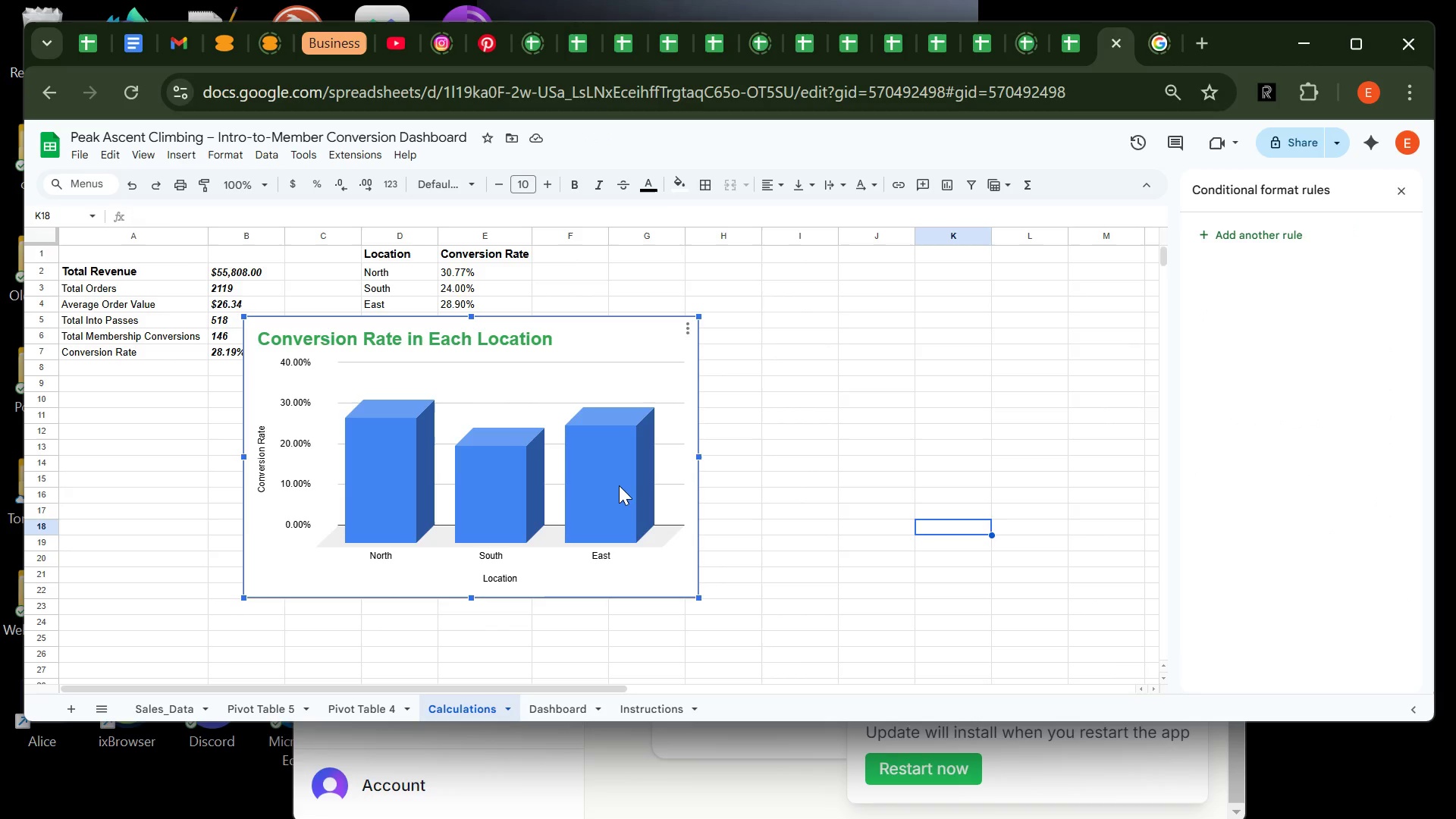 
left_click([619, 485])
 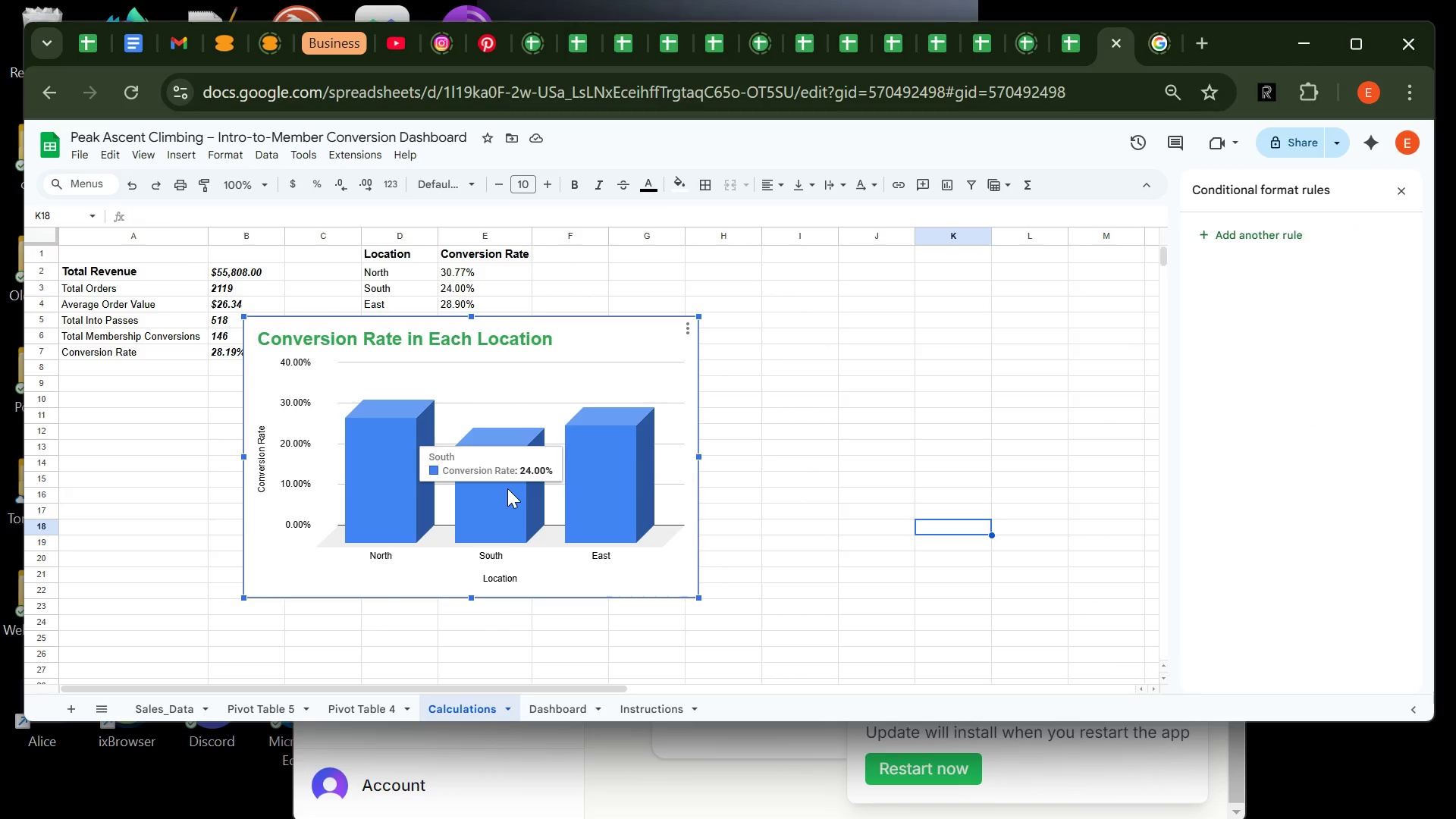 
double_click([507, 488])
 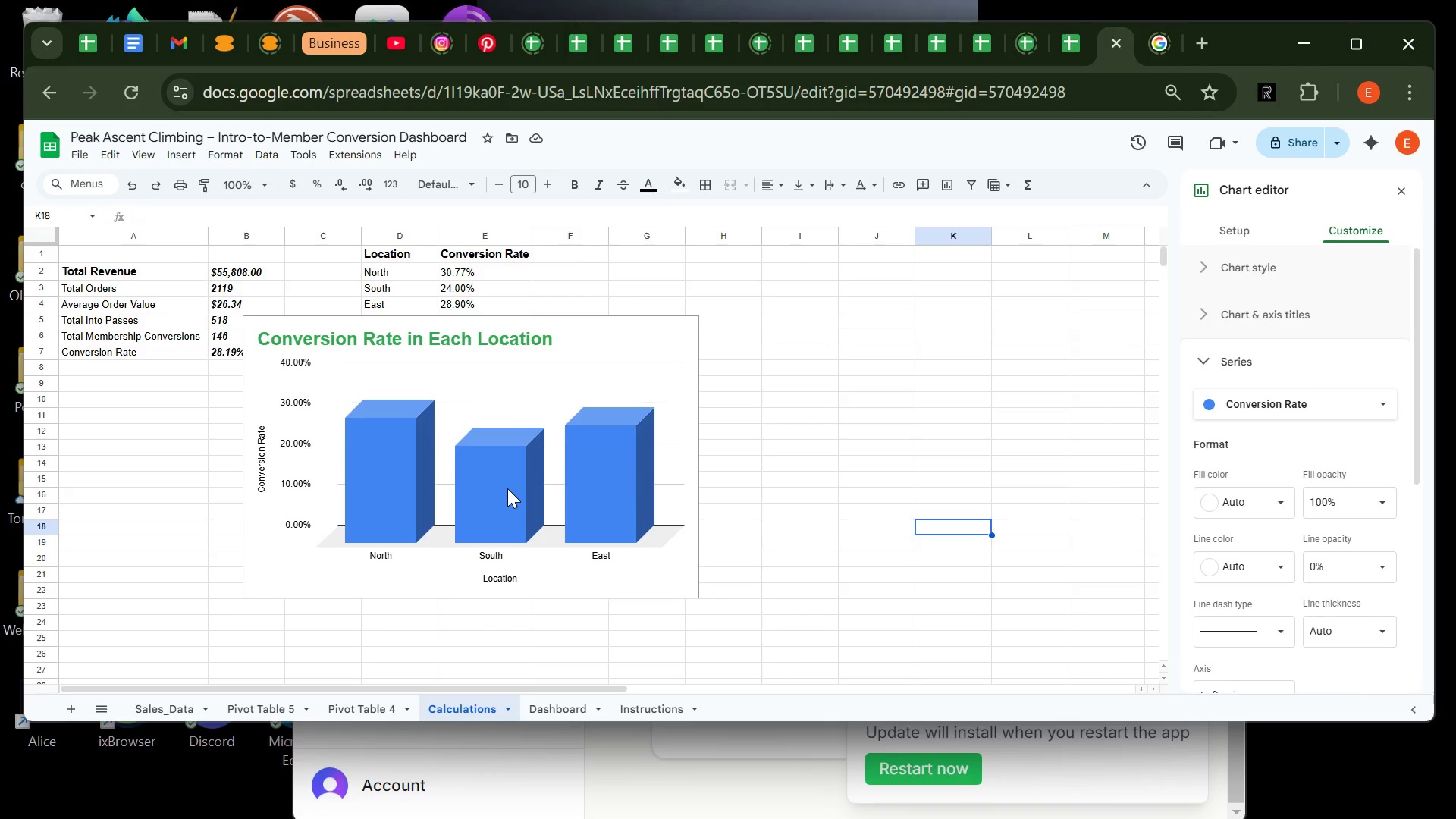 
left_click([507, 488])
 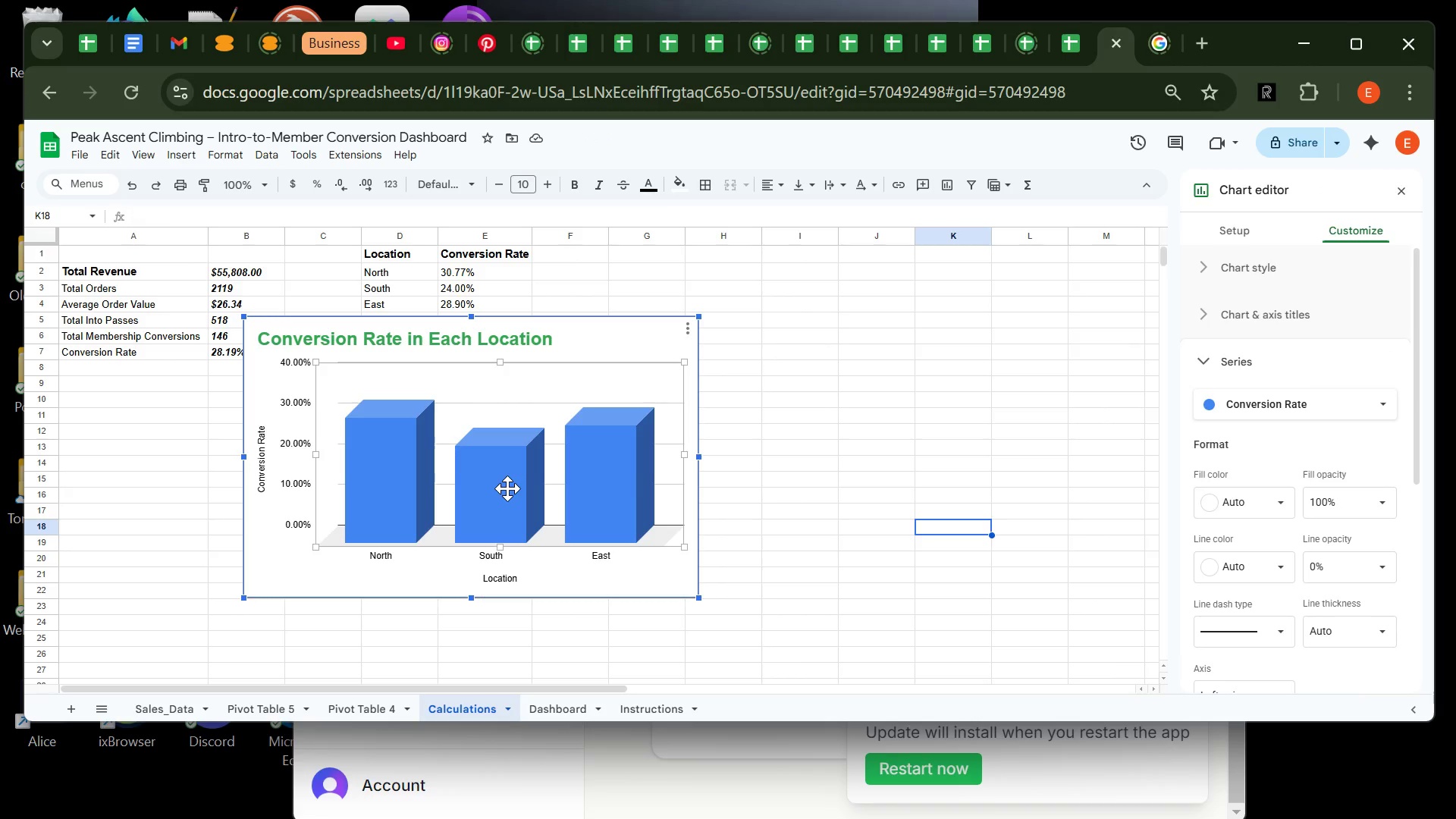 
left_click([507, 488])
 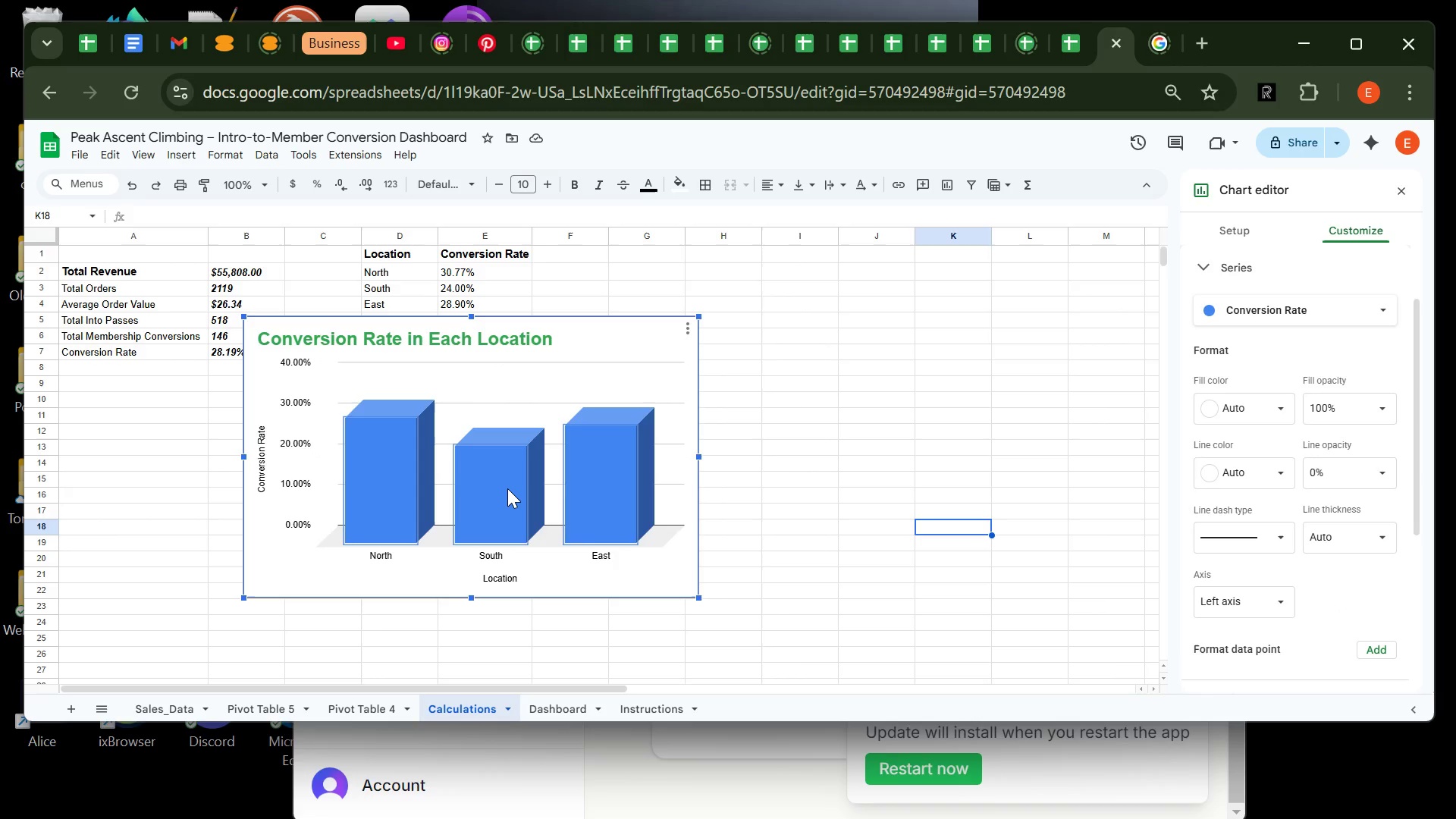 
left_click([507, 488])
 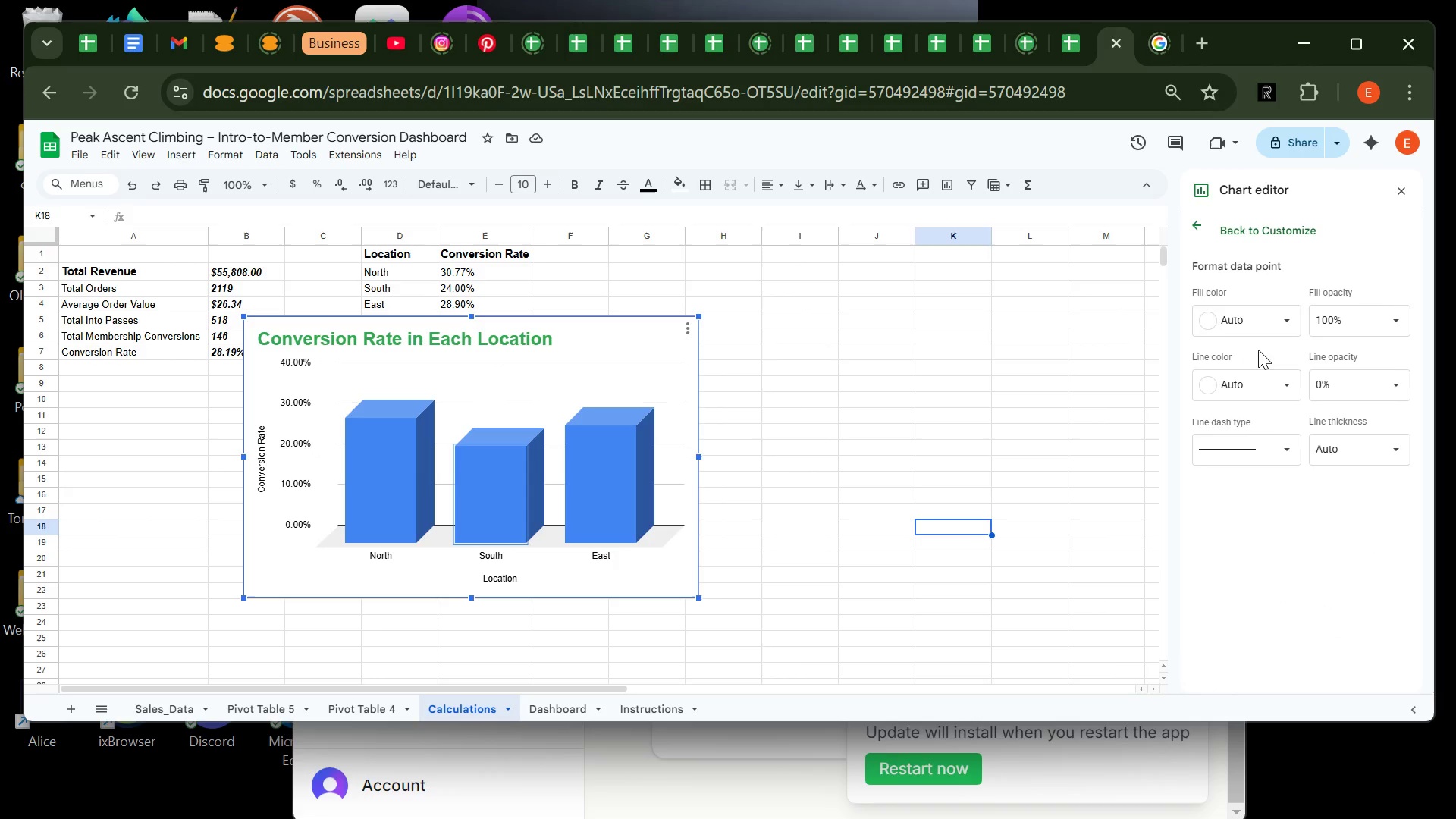 
left_click([1276, 328])
 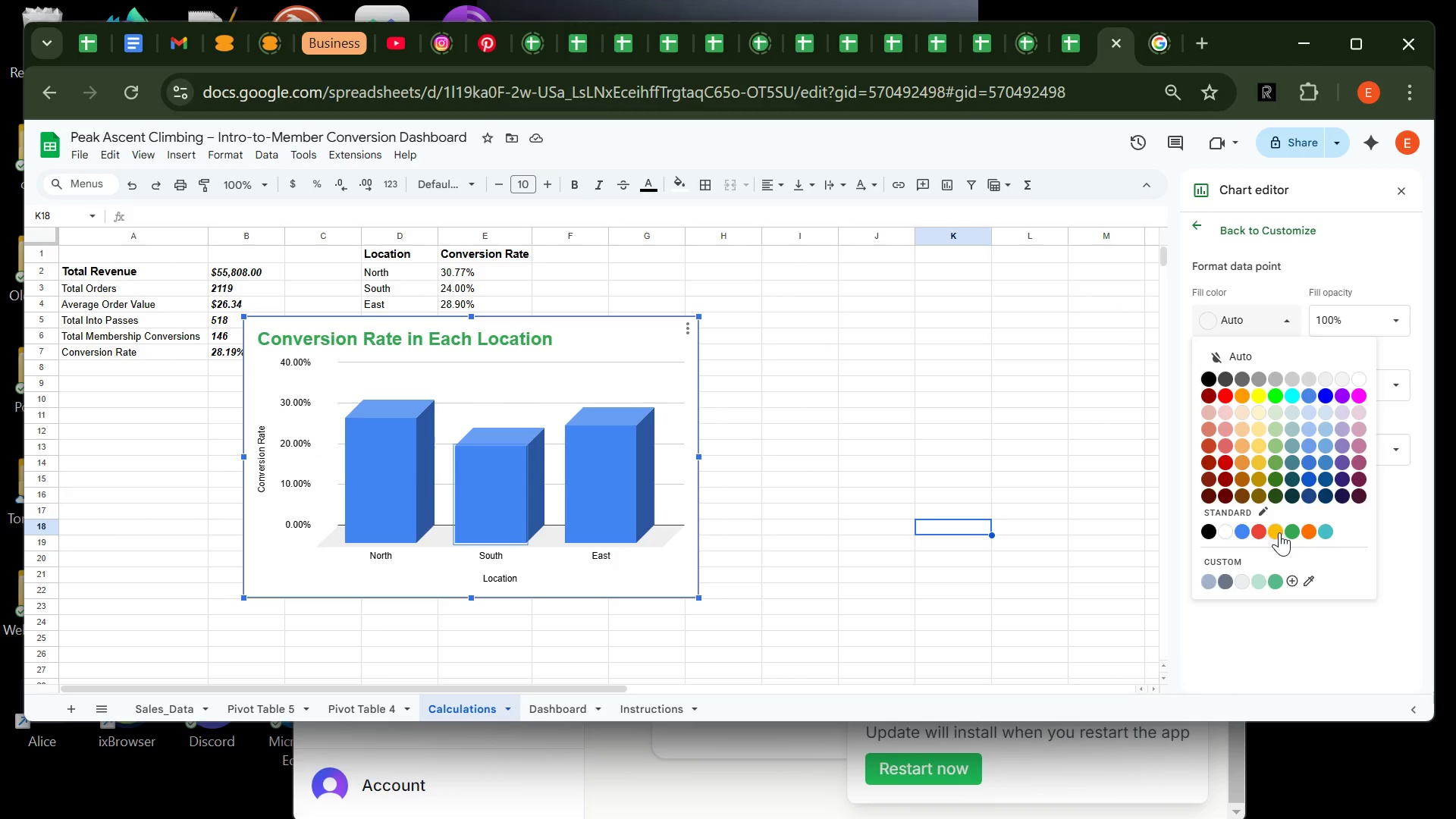 
left_click([1274, 532])
 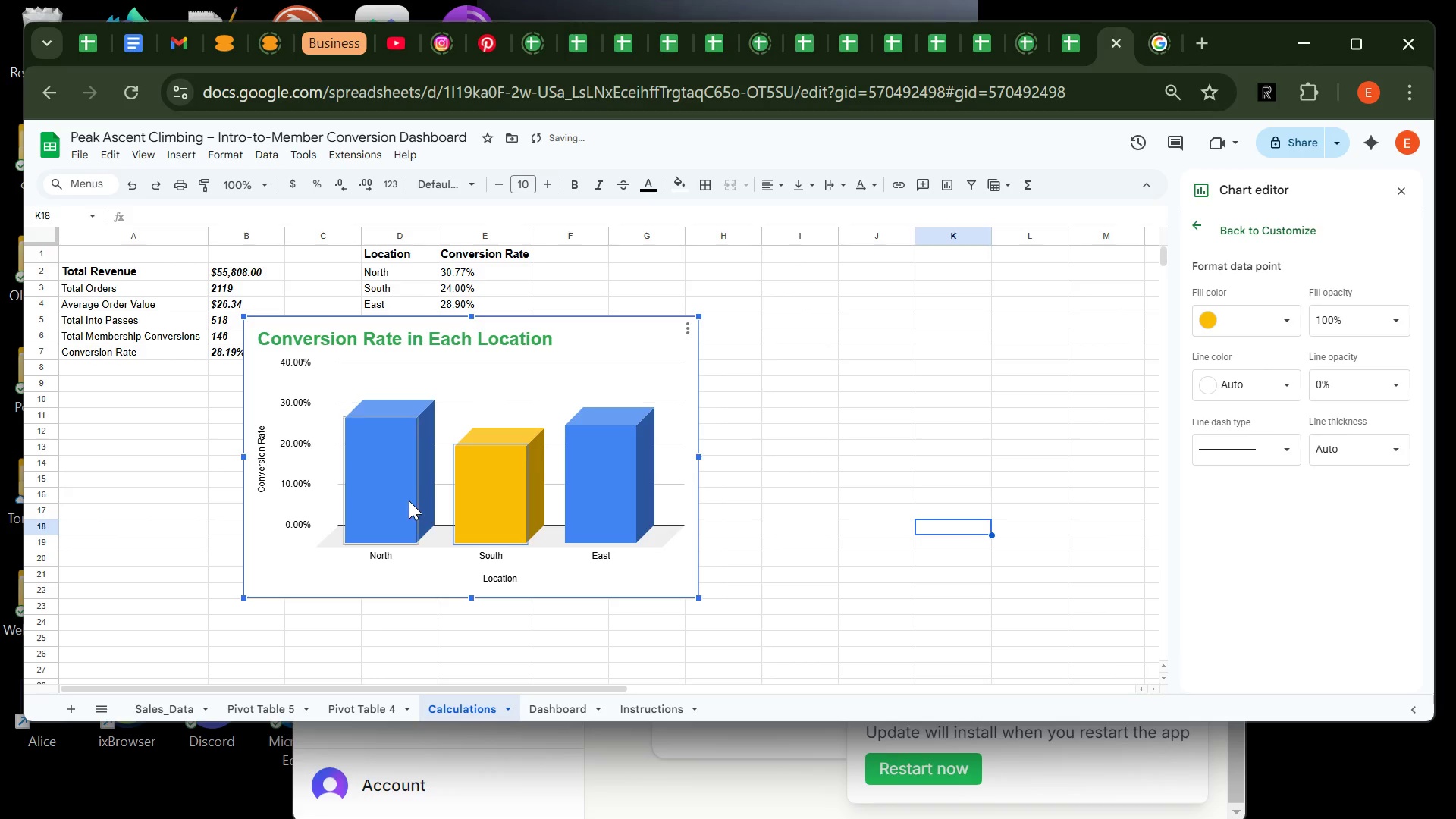 
left_click([388, 497])
 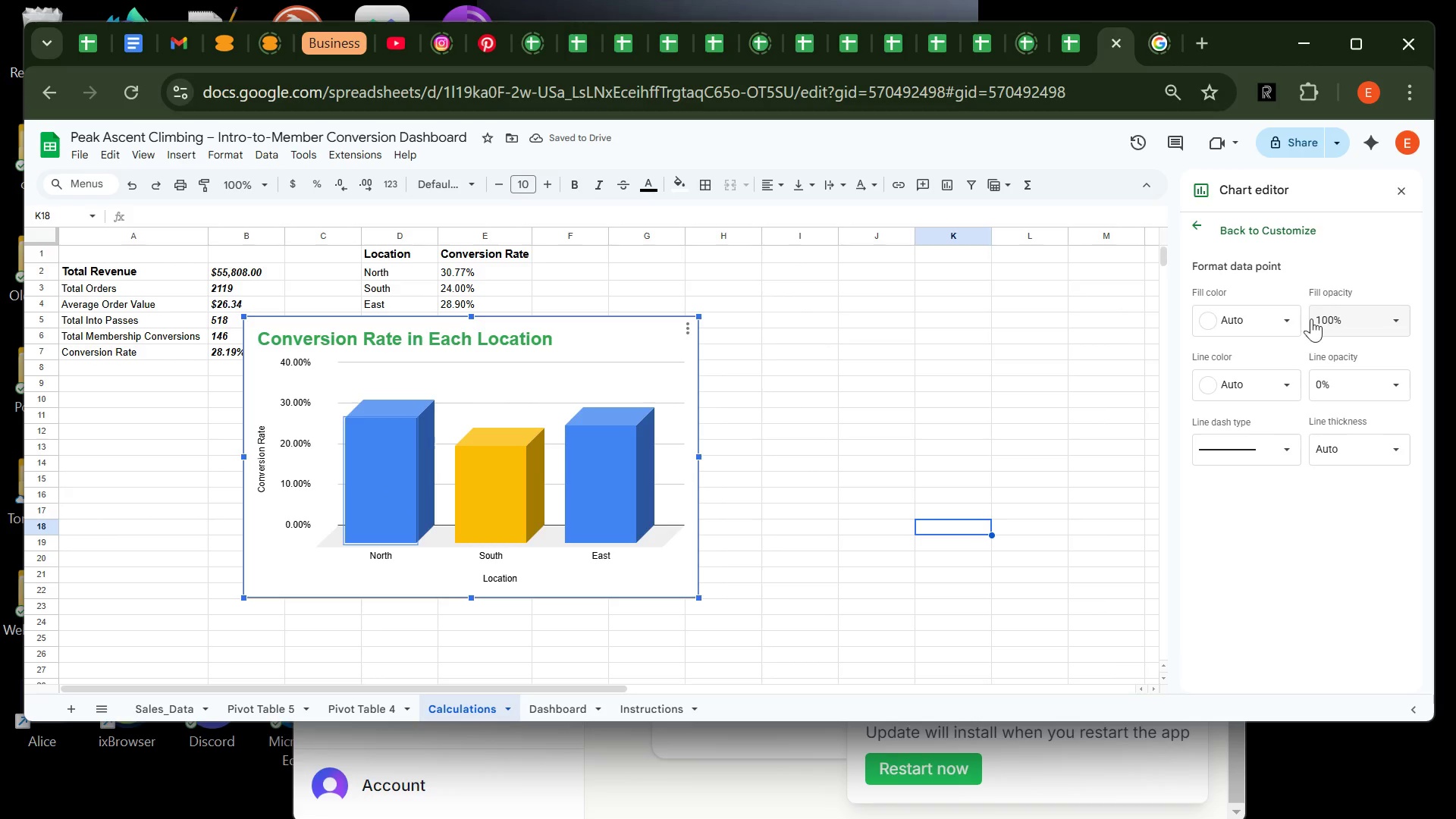 
left_click([1303, 318])
 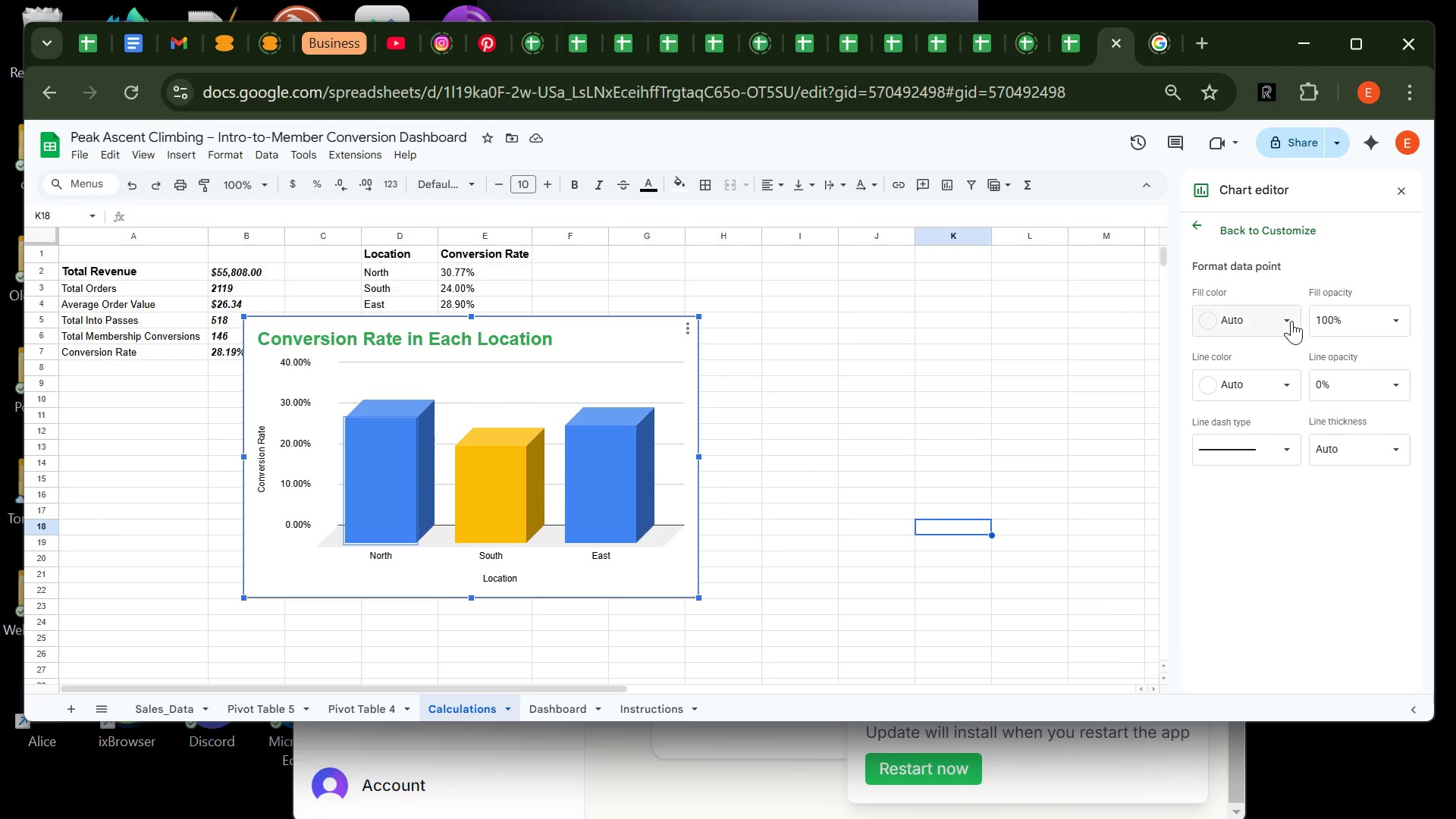 
left_click([1291, 321])
 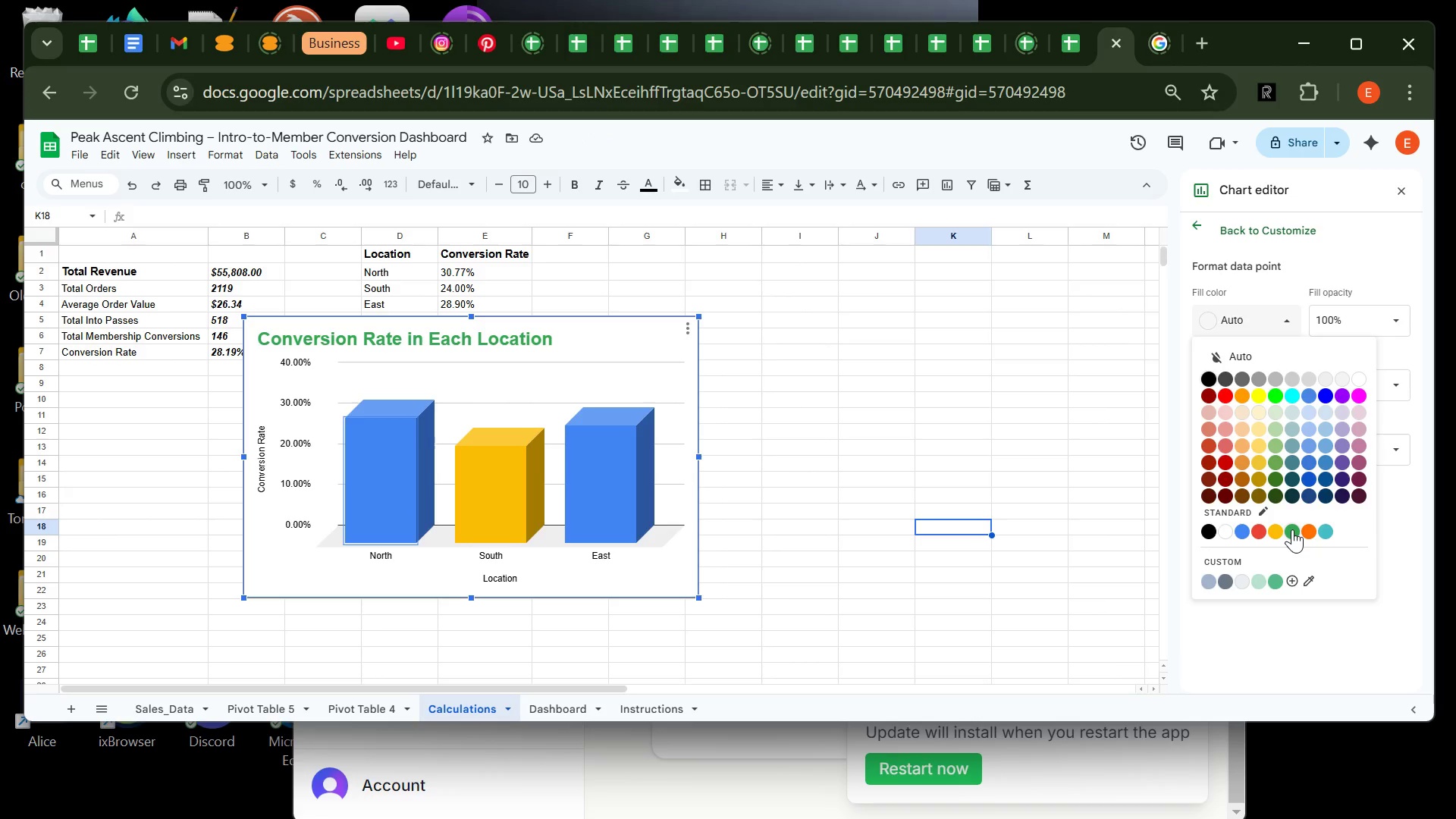 
left_click([1292, 529])
 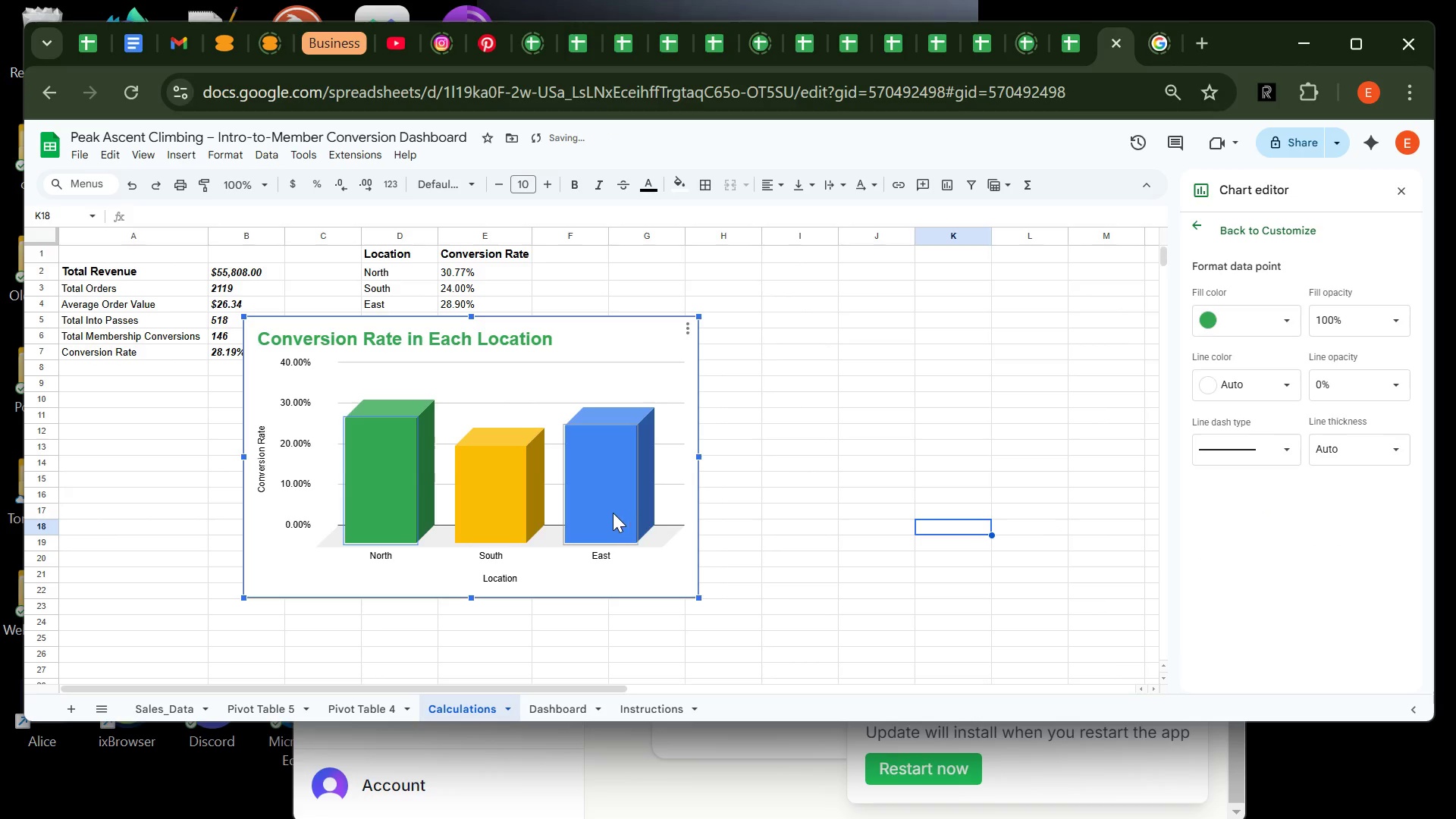 
left_click([608, 507])
 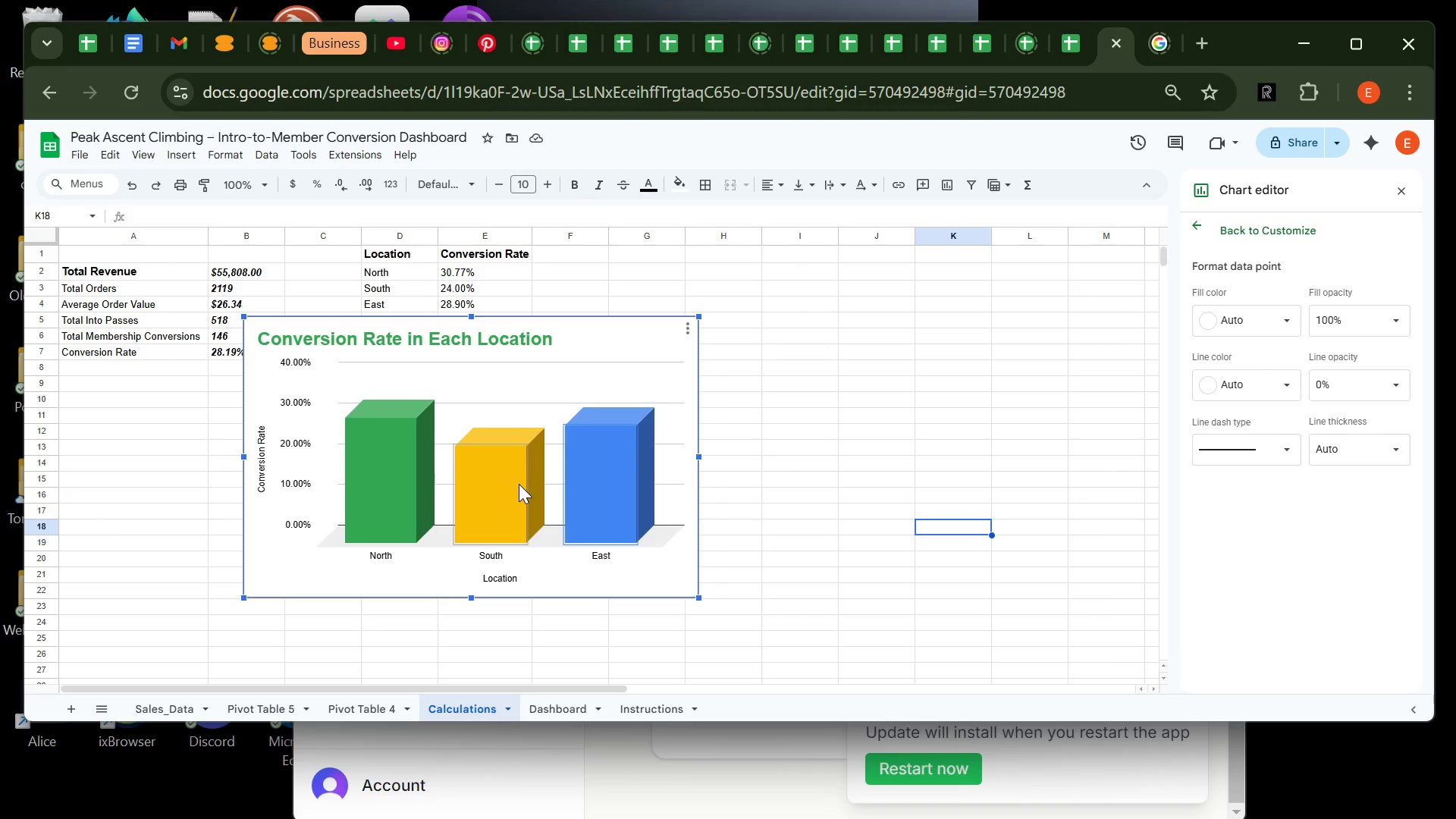 
wait(6.45)
 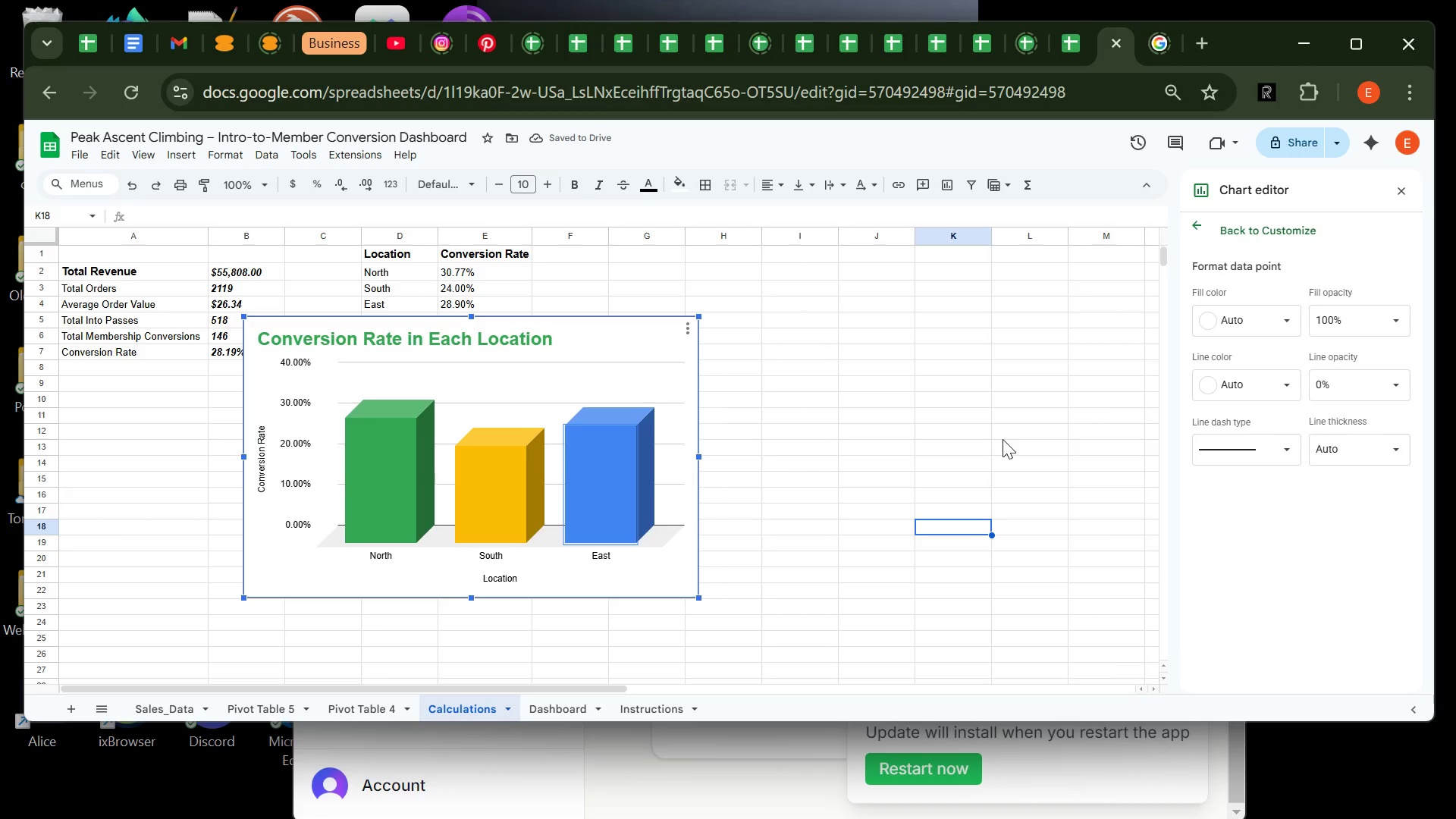 
left_click([519, 484])
 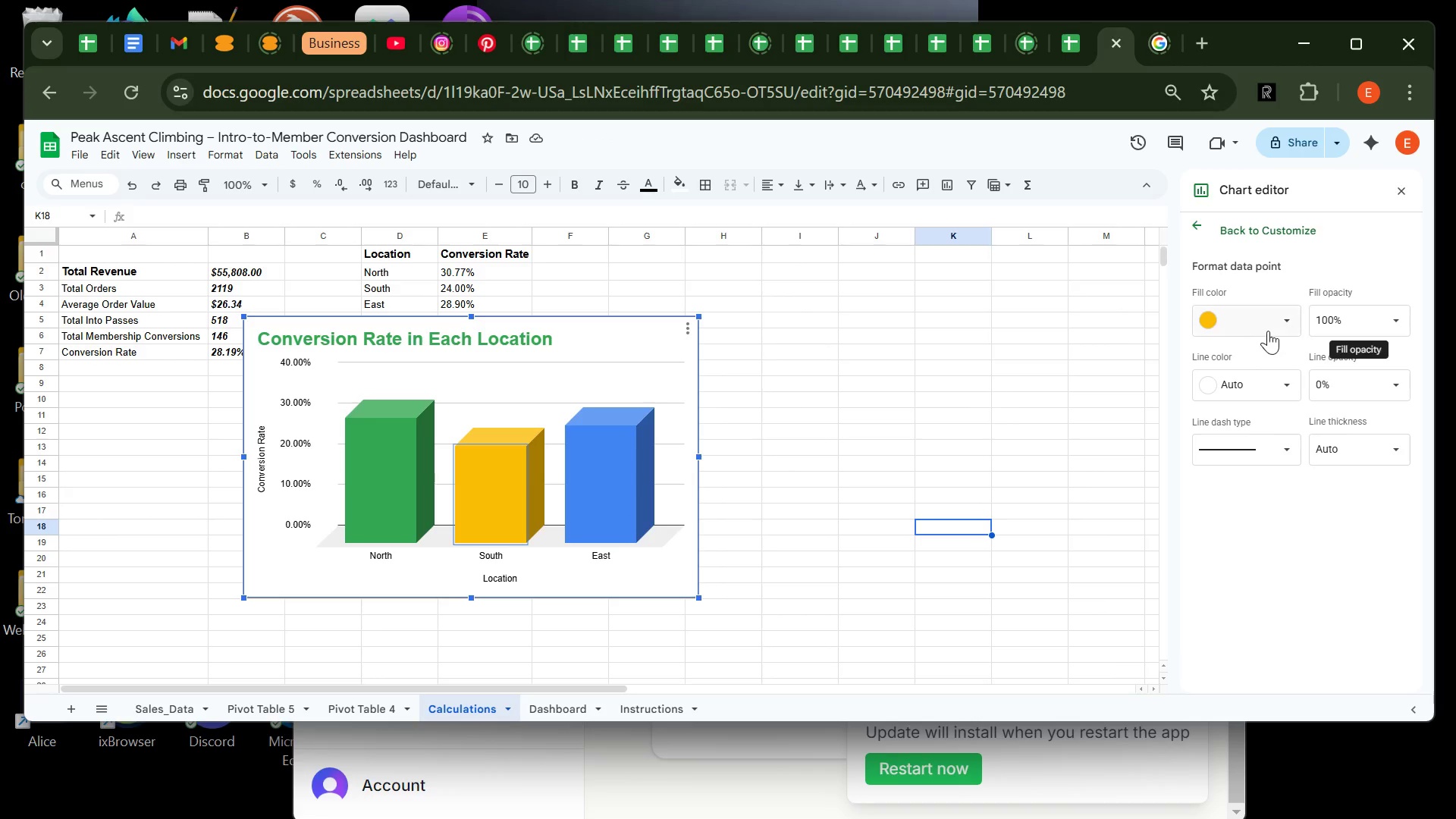 
left_click([1288, 312])
 